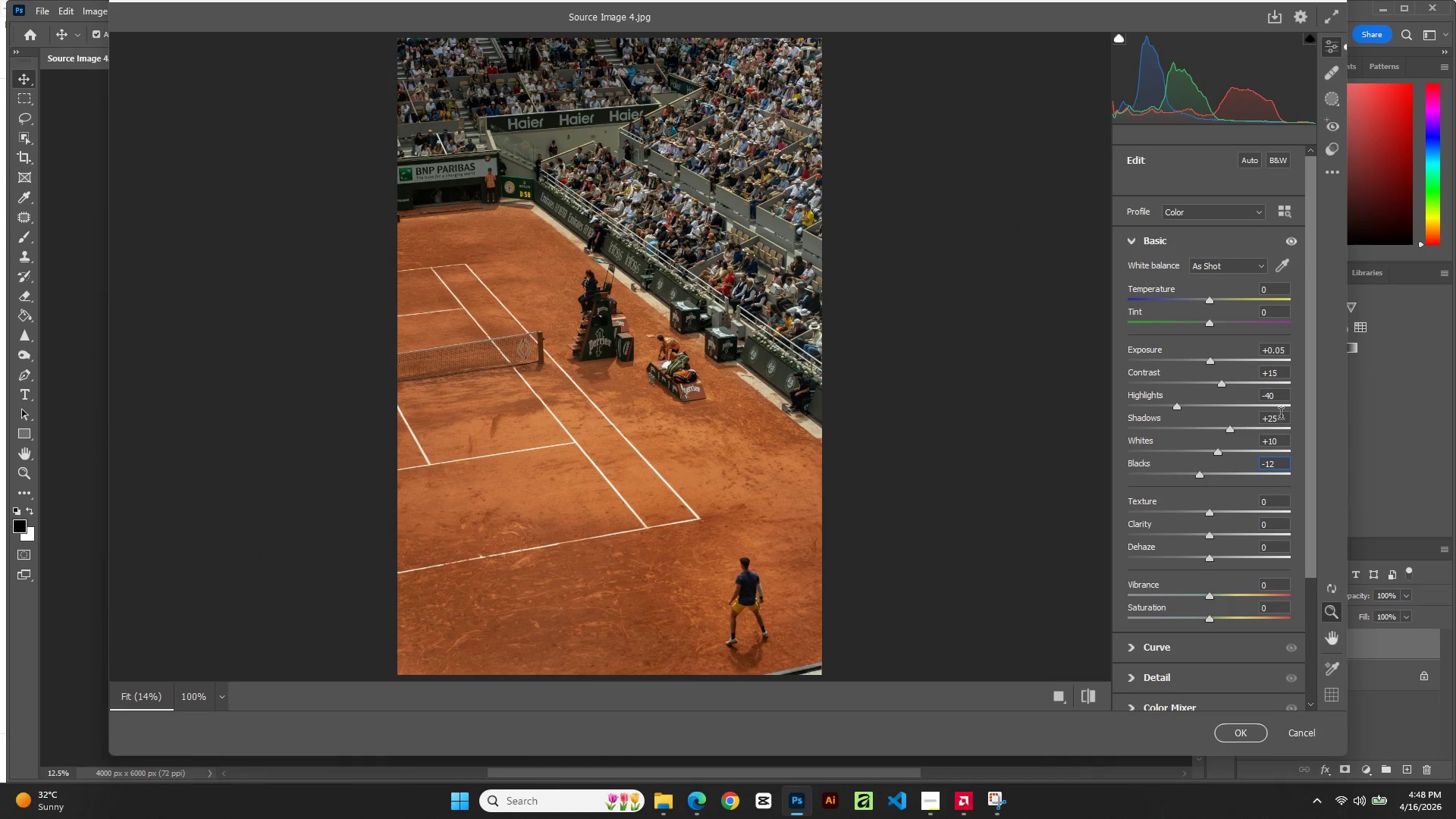 
key(ArrowDown)
 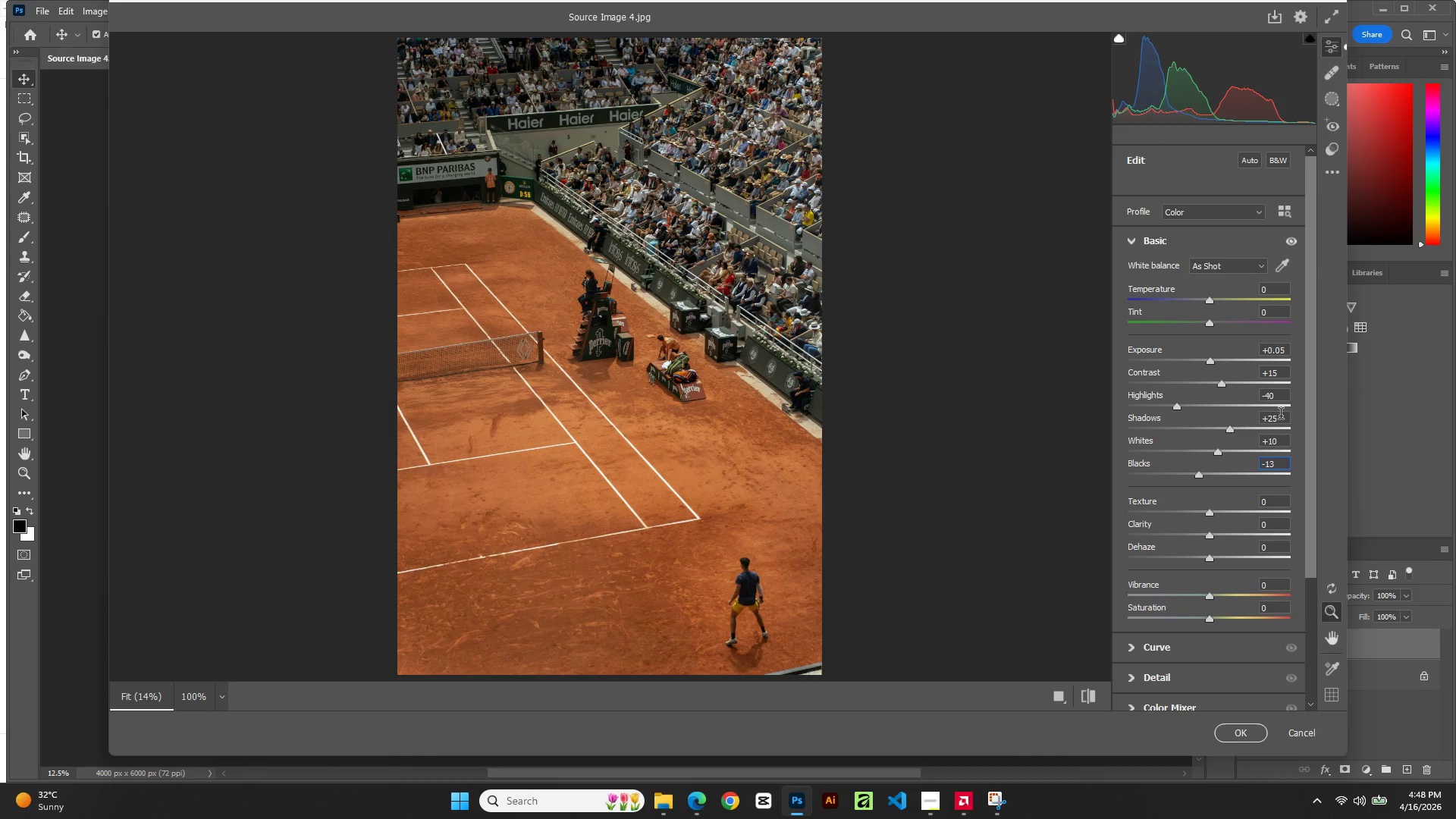 
key(ArrowDown)
 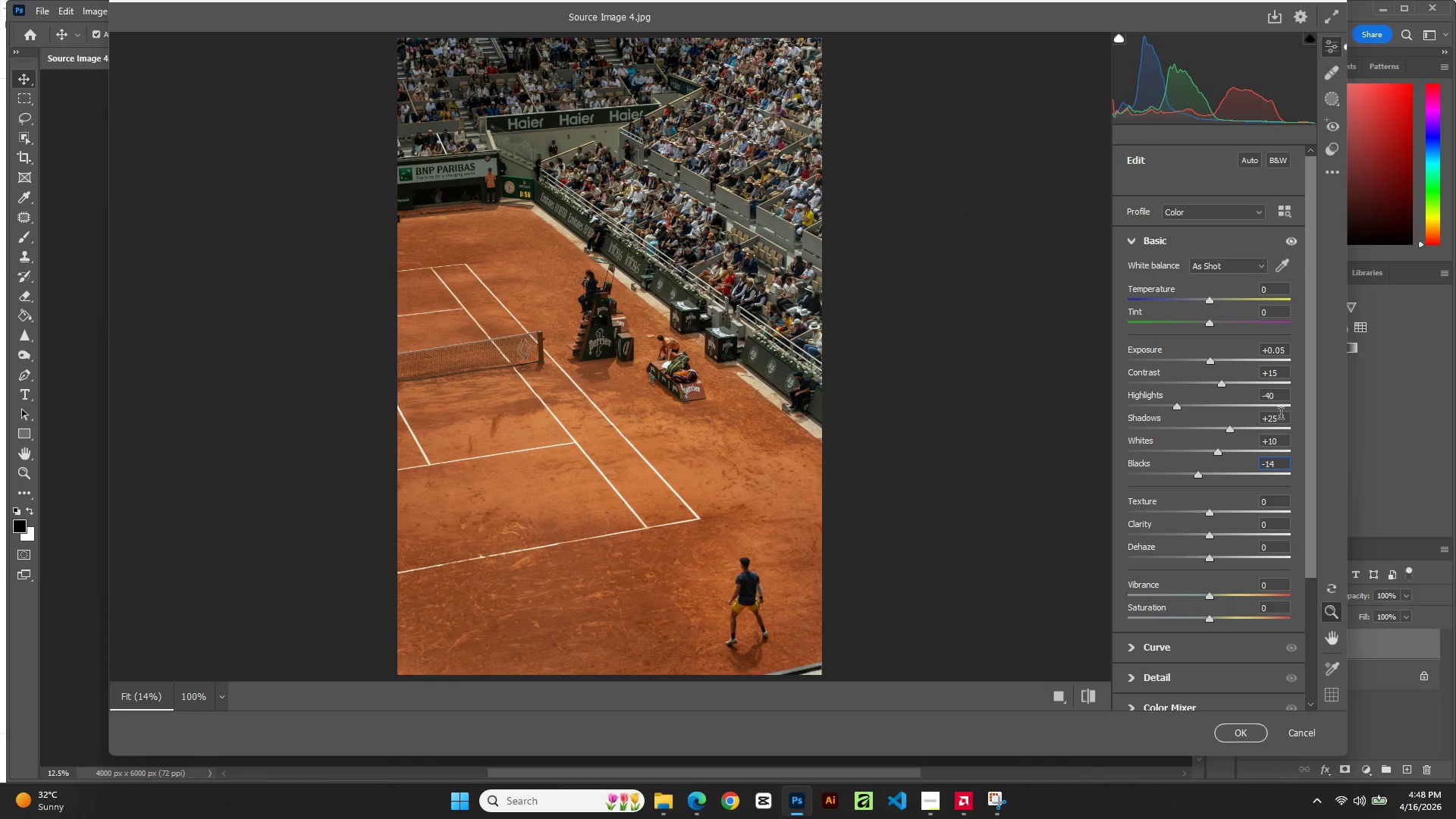 
key(ArrowDown)
 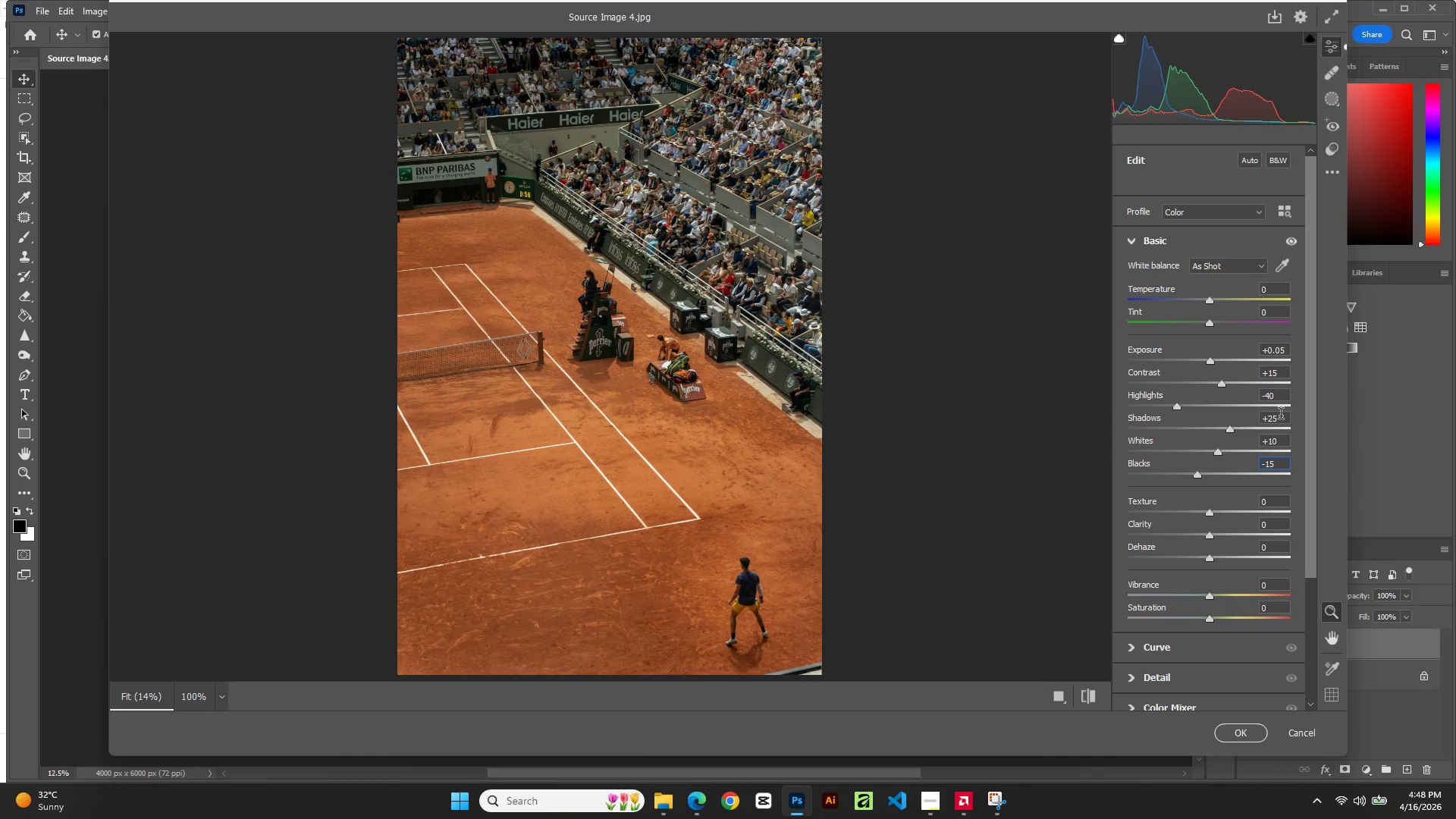 
key(ArrowDown)
 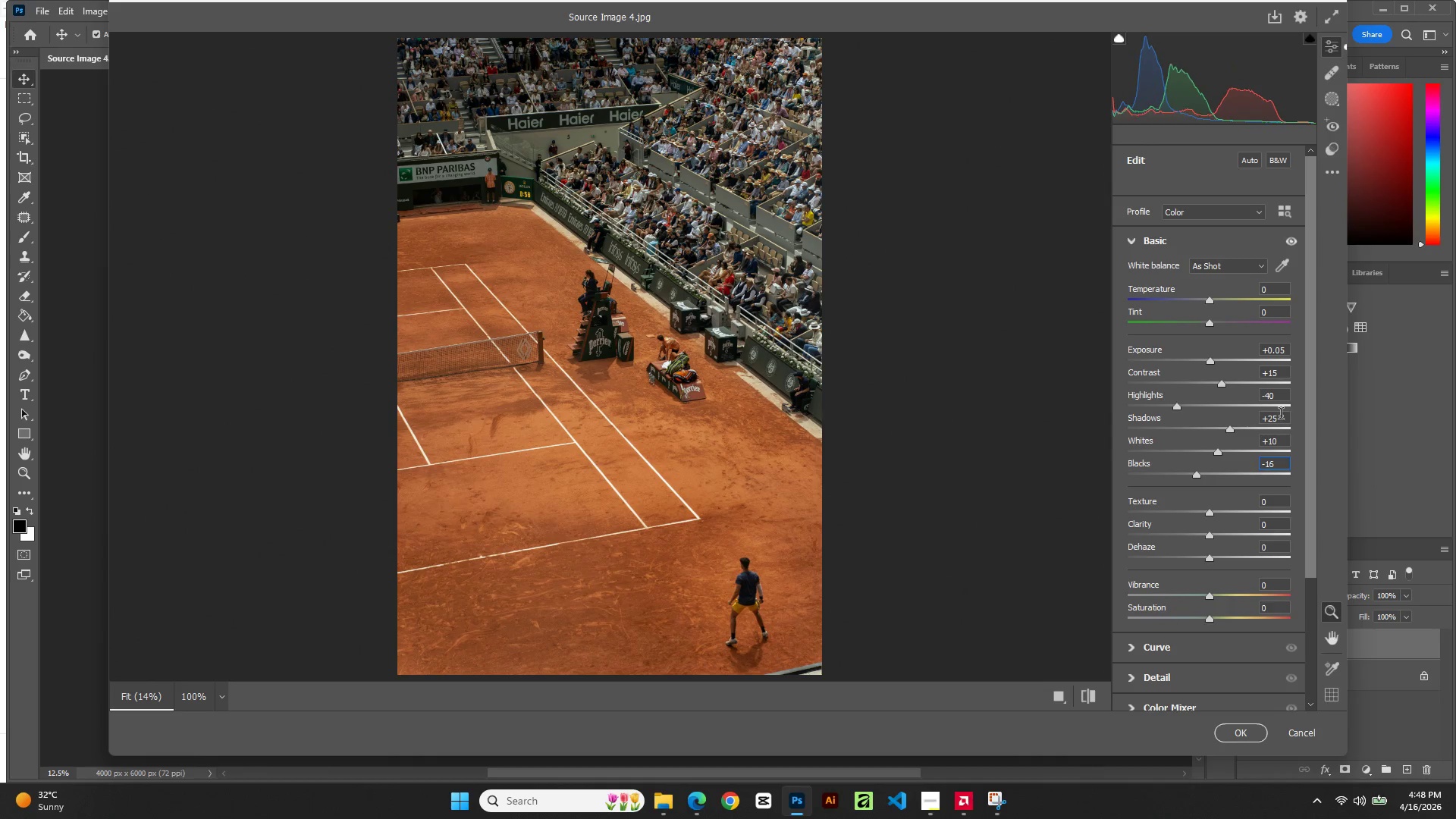 
key(ArrowDown)
 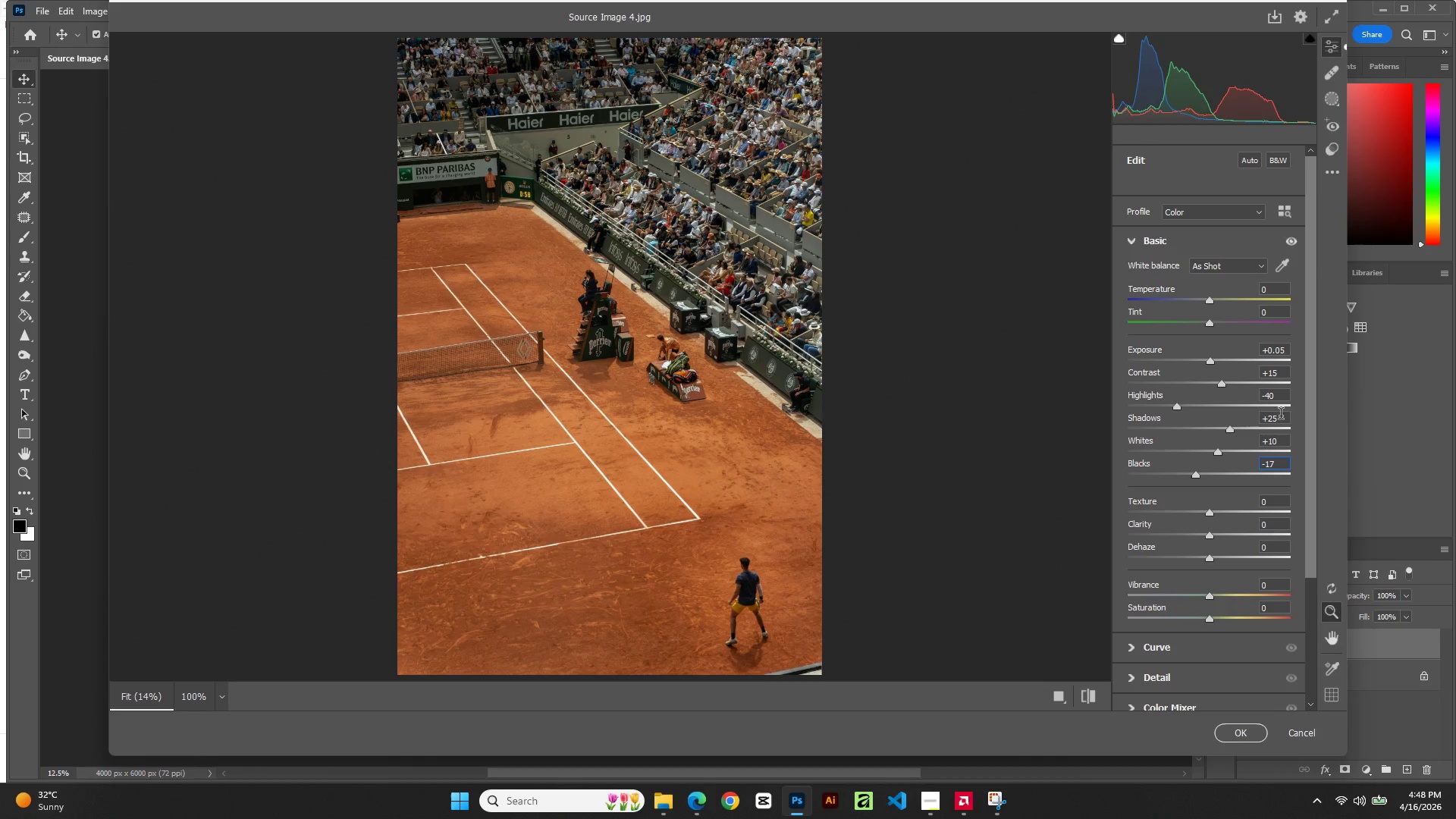 
key(ArrowDown)
 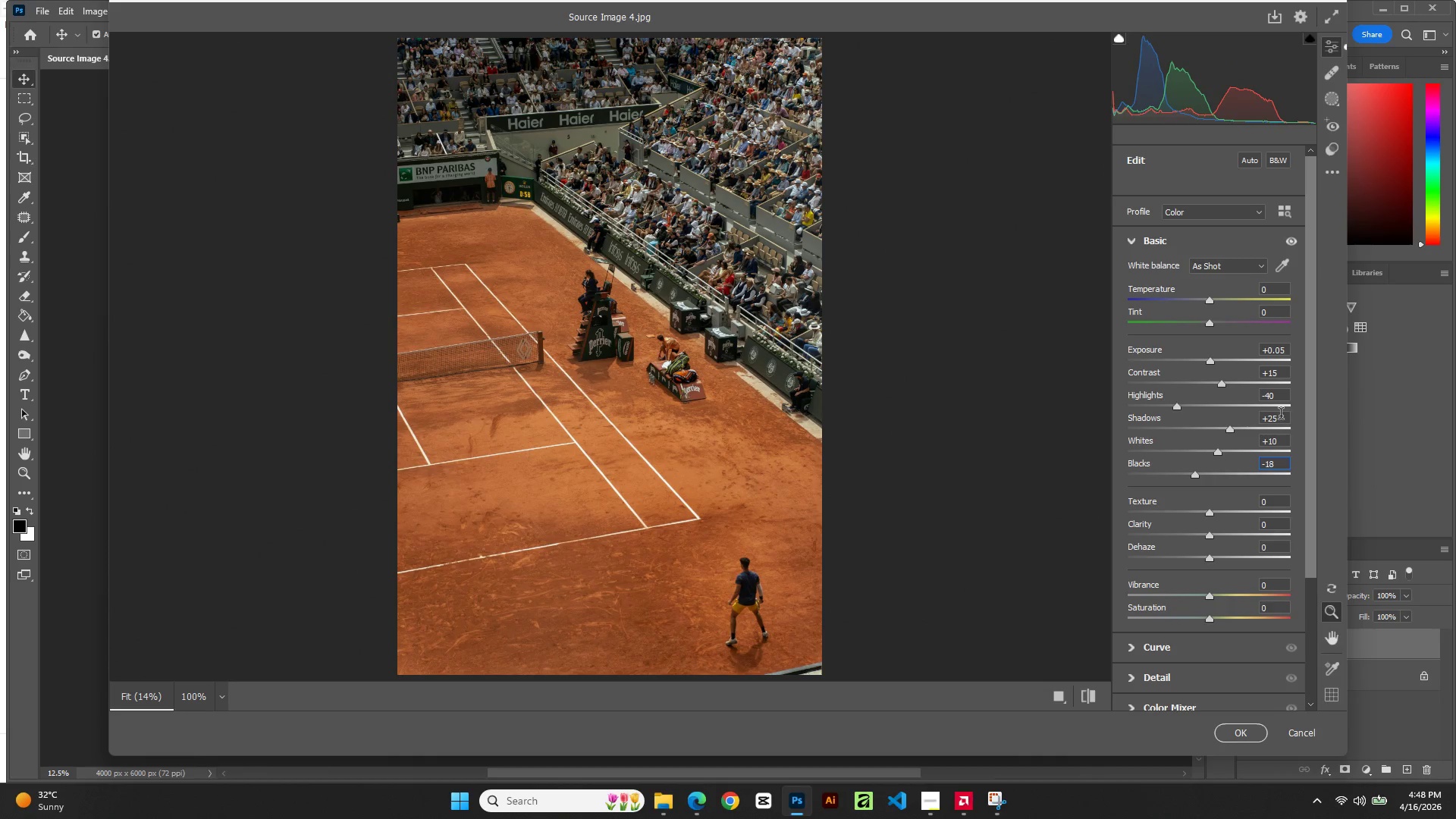 
key(ArrowDown)
 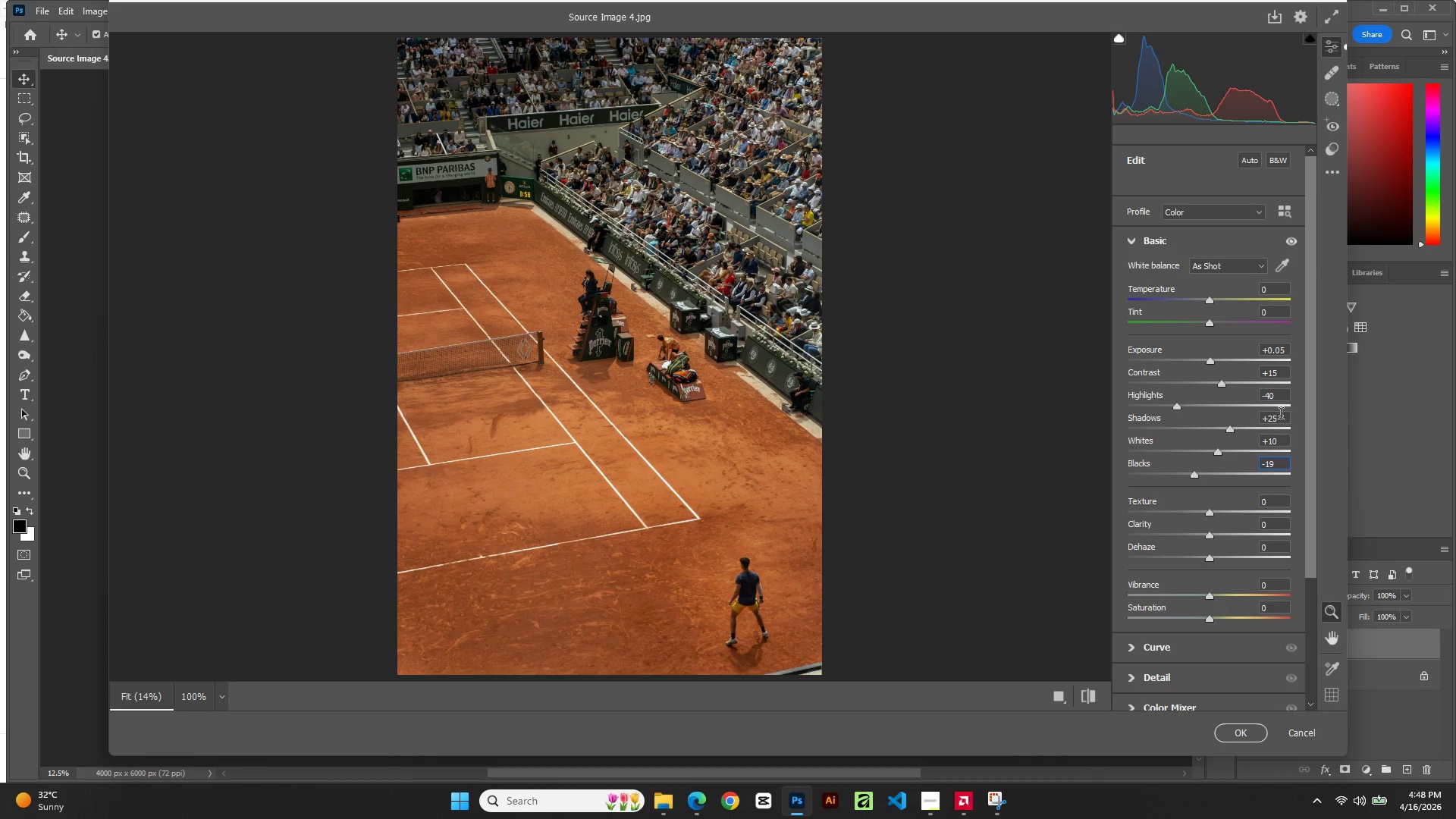 
key(ArrowDown)
 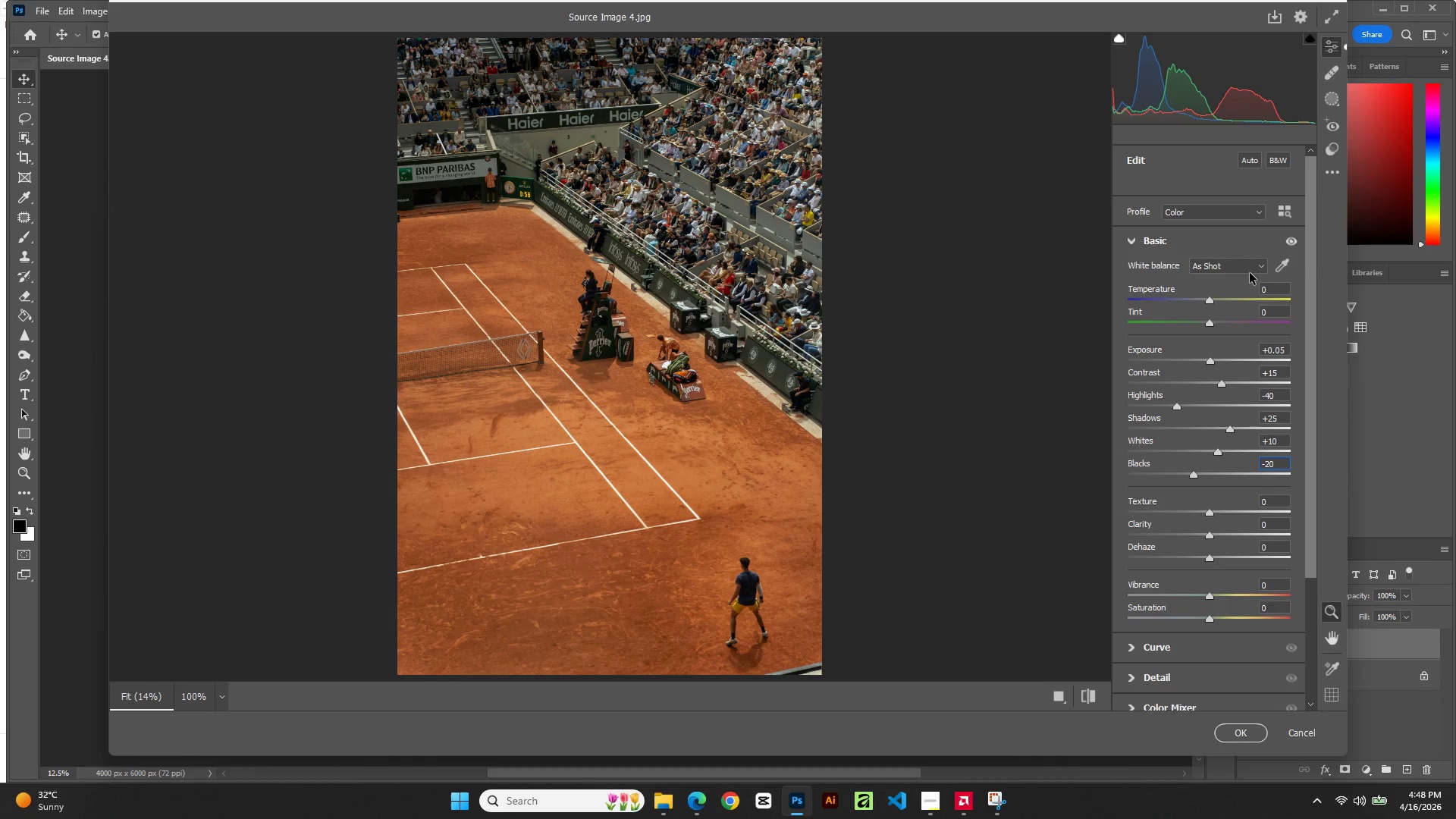 
double_click([1275, 293])
 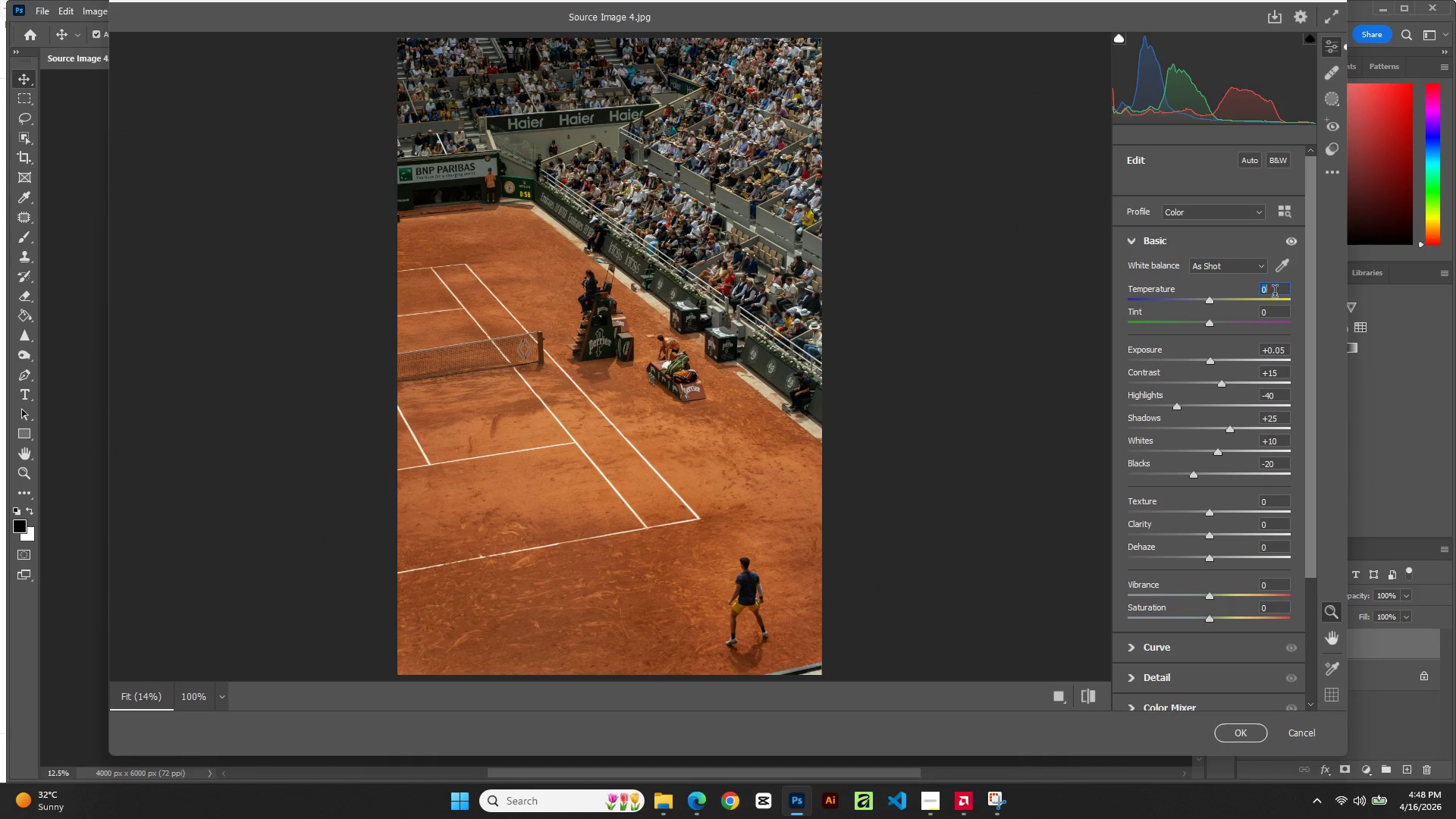 
key(ArrowDown)
 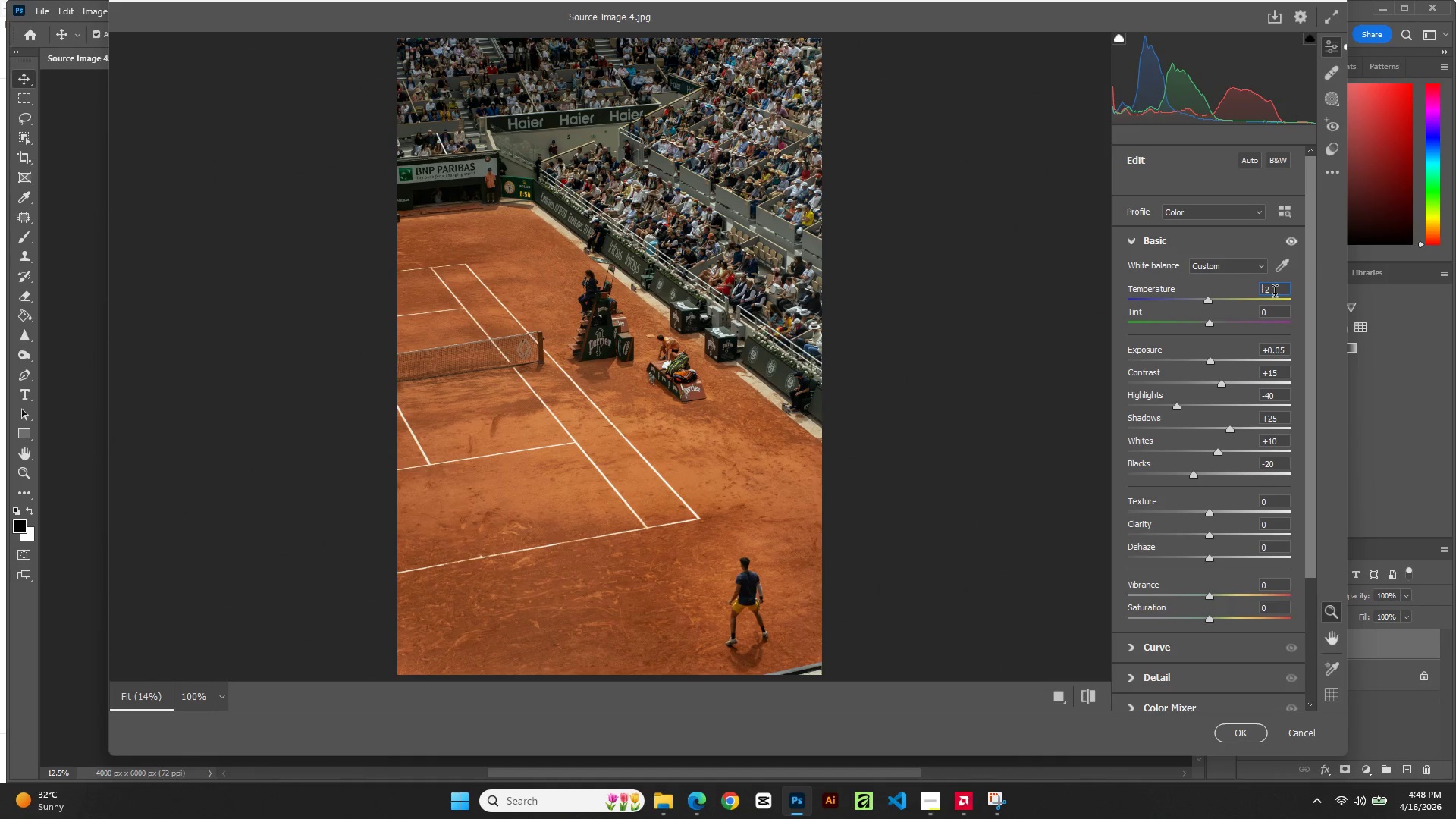 
key(ArrowDown)
 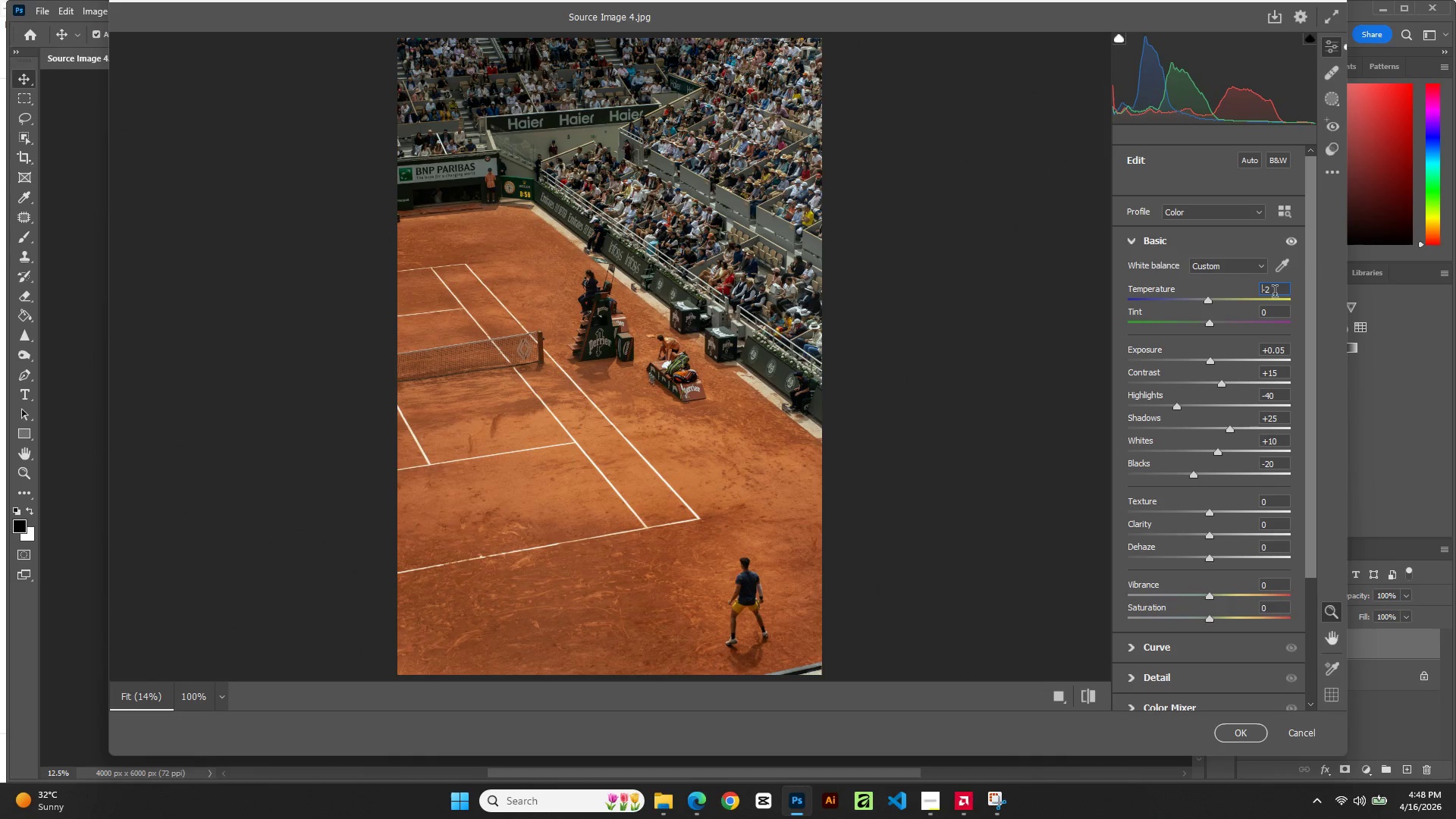 
key(ArrowDown)
 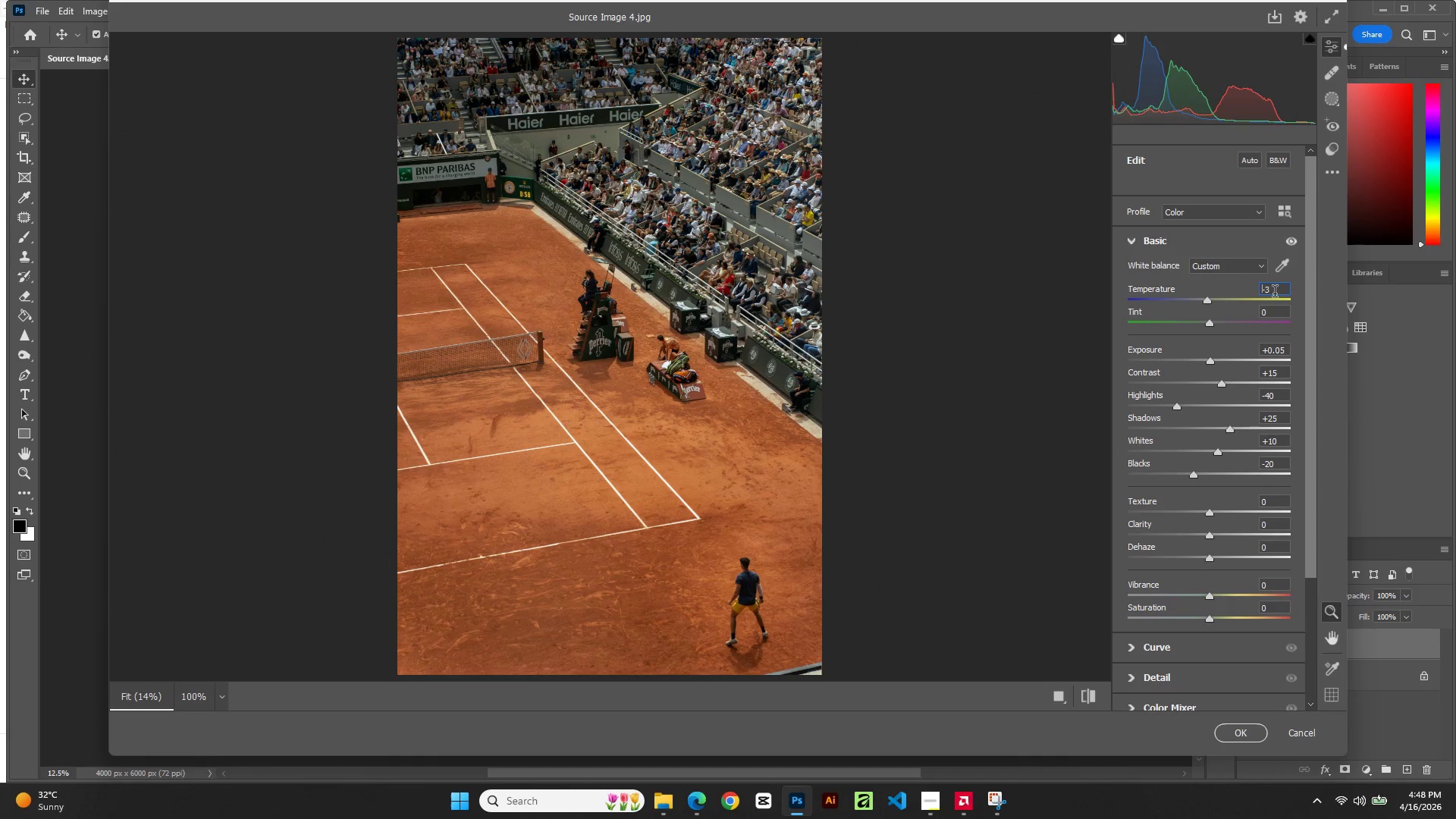 
key(ArrowDown)
 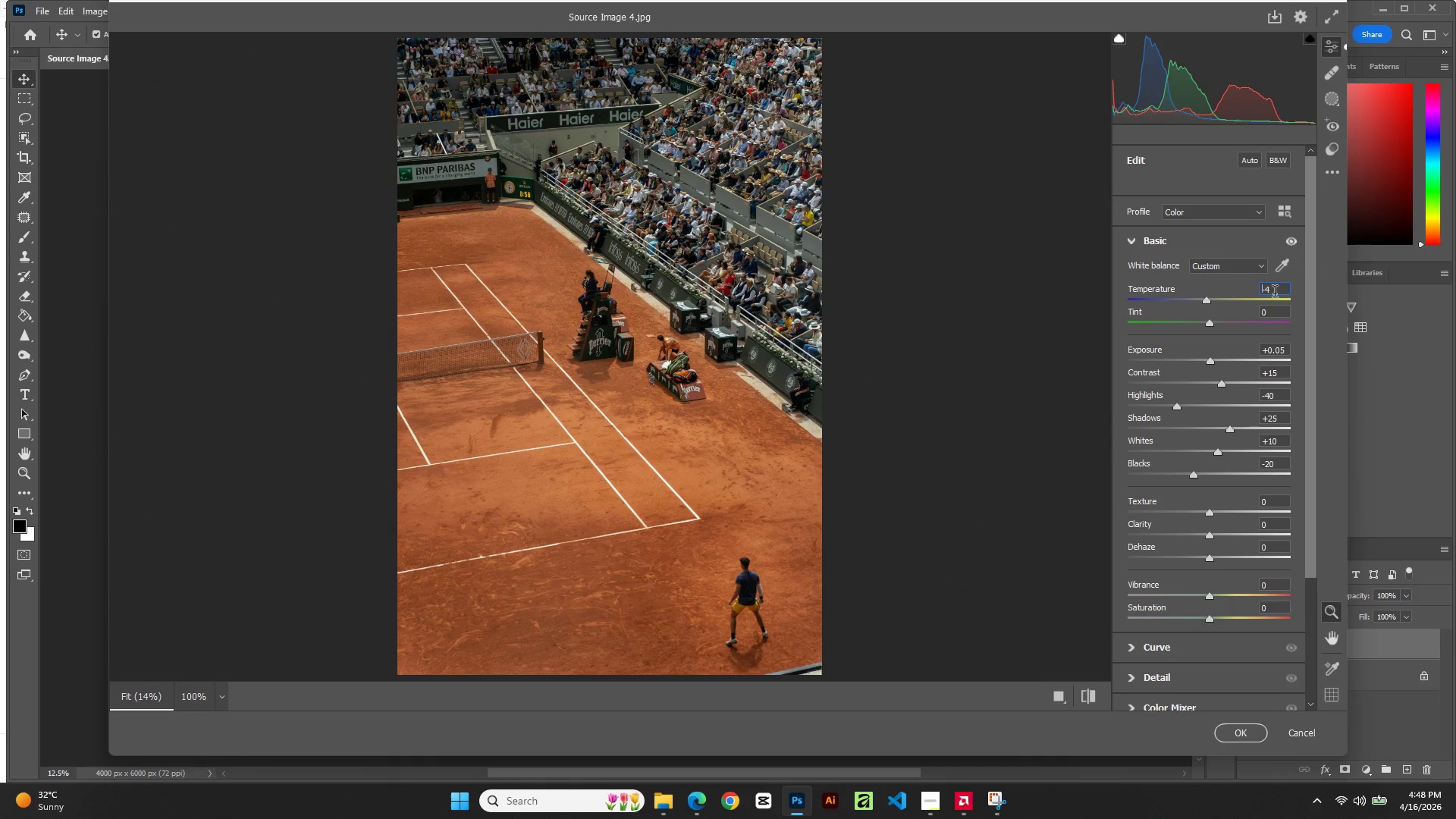 
key(ArrowDown)
 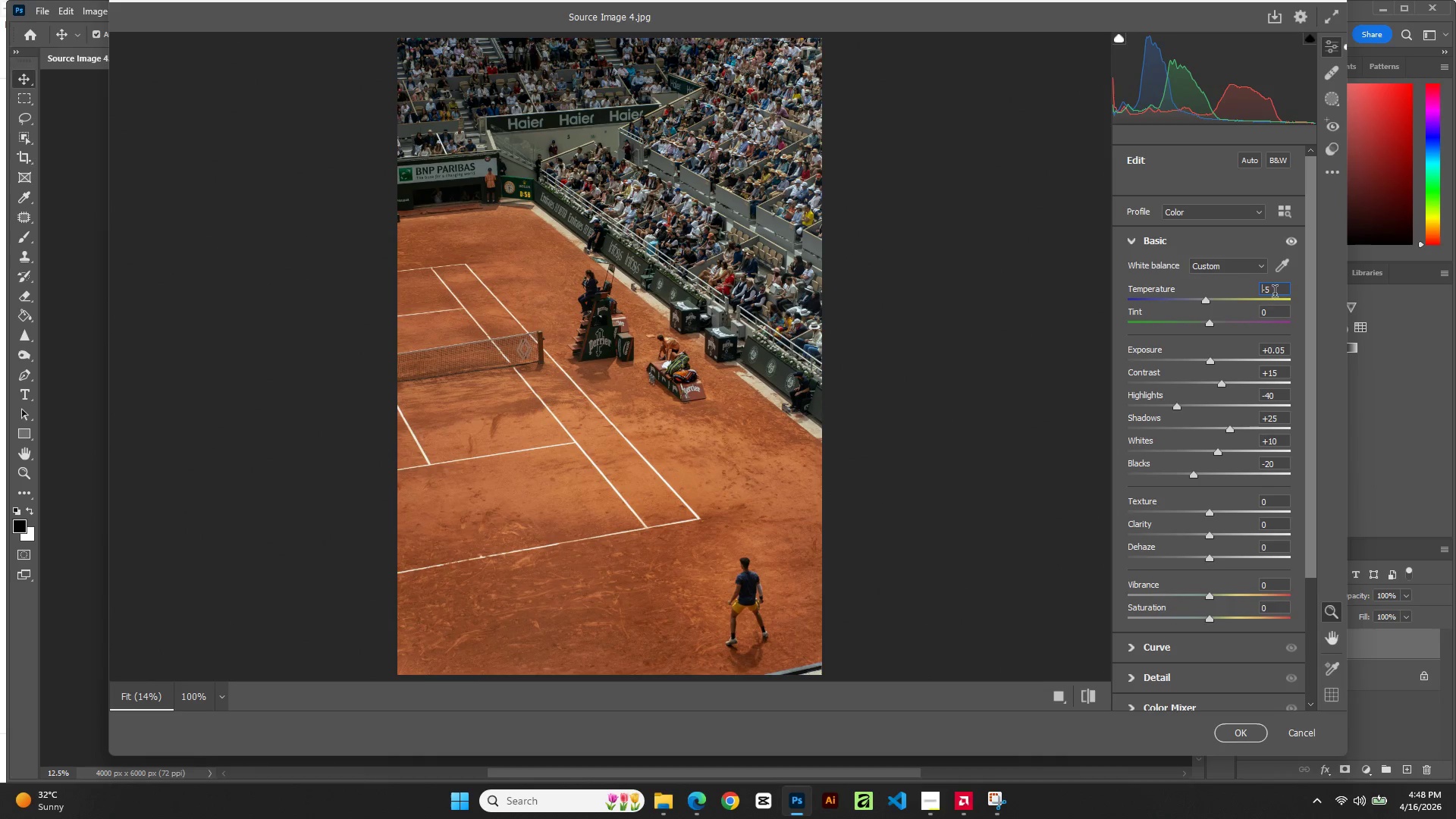 
key(ArrowDown)
 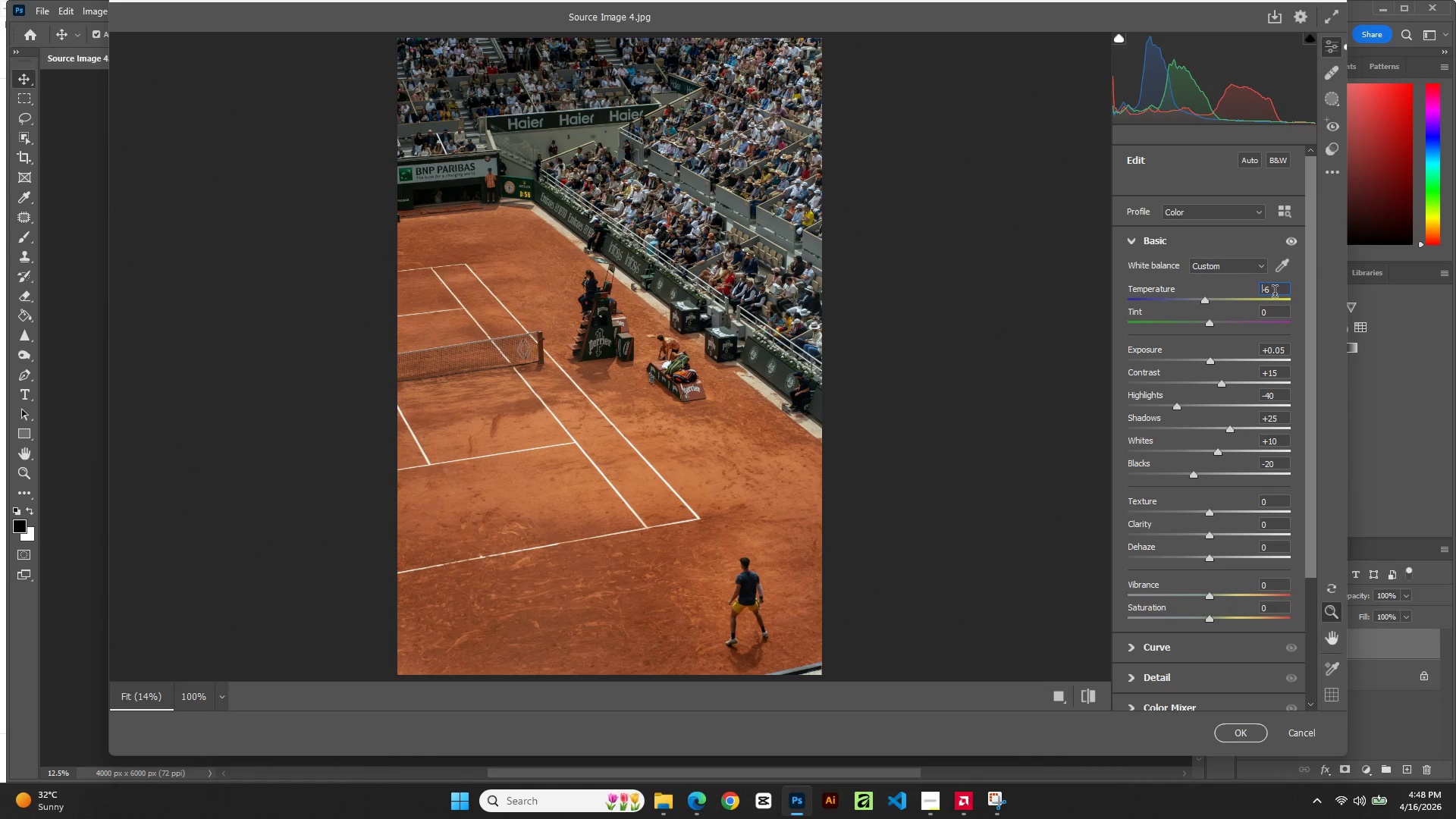 
key(ArrowDown)
 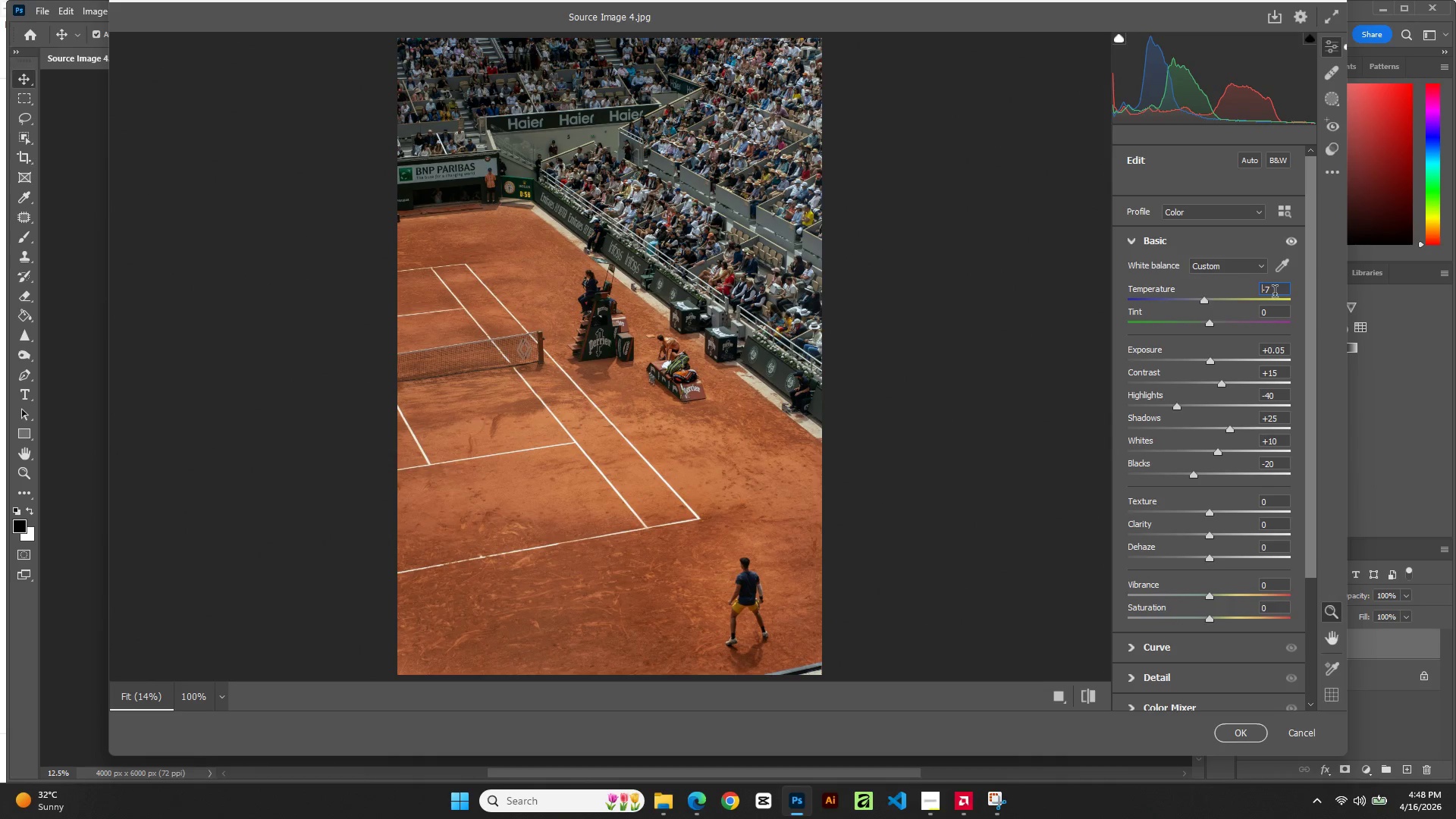 
key(ArrowDown)
 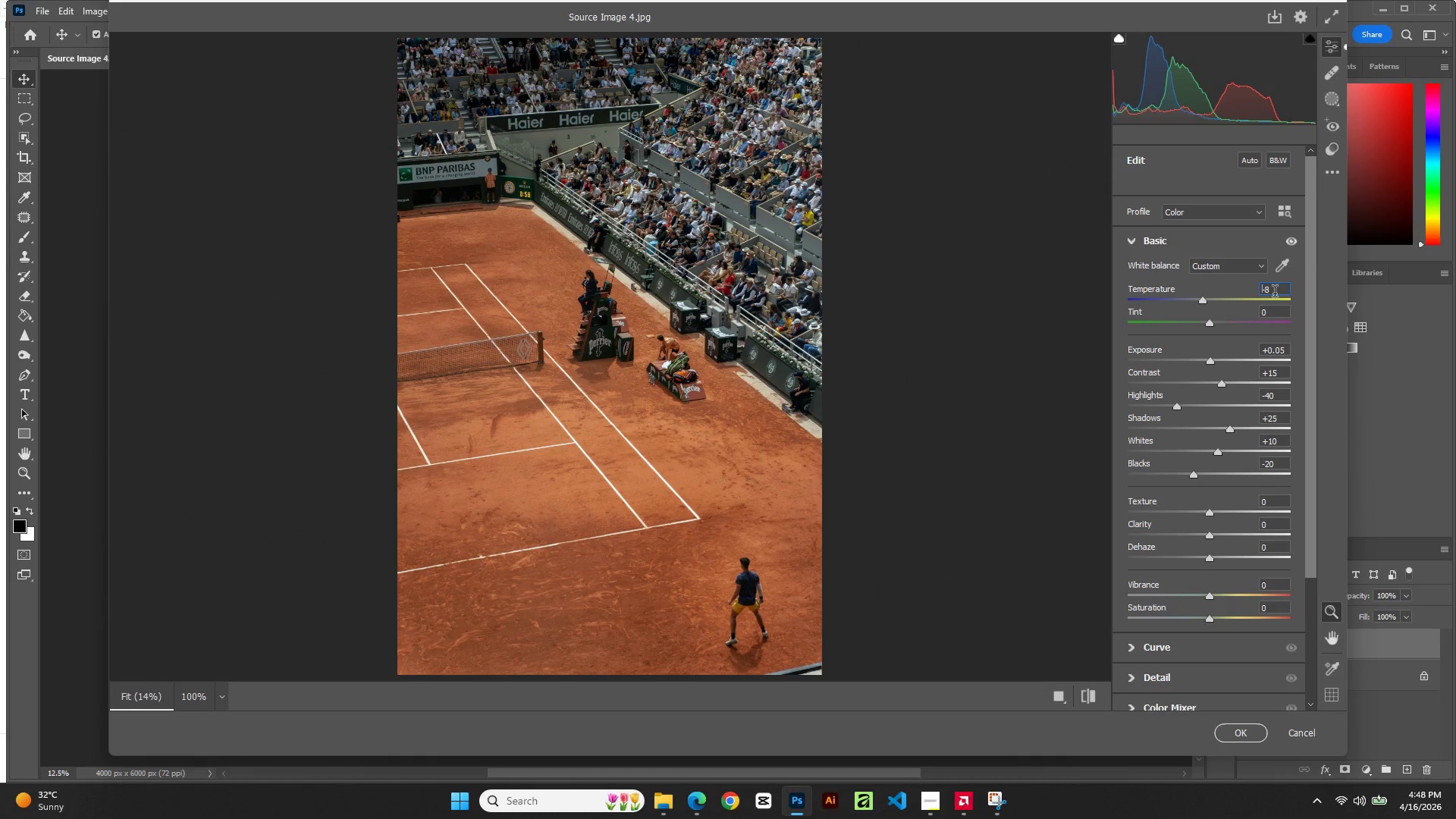 
key(ArrowDown)
 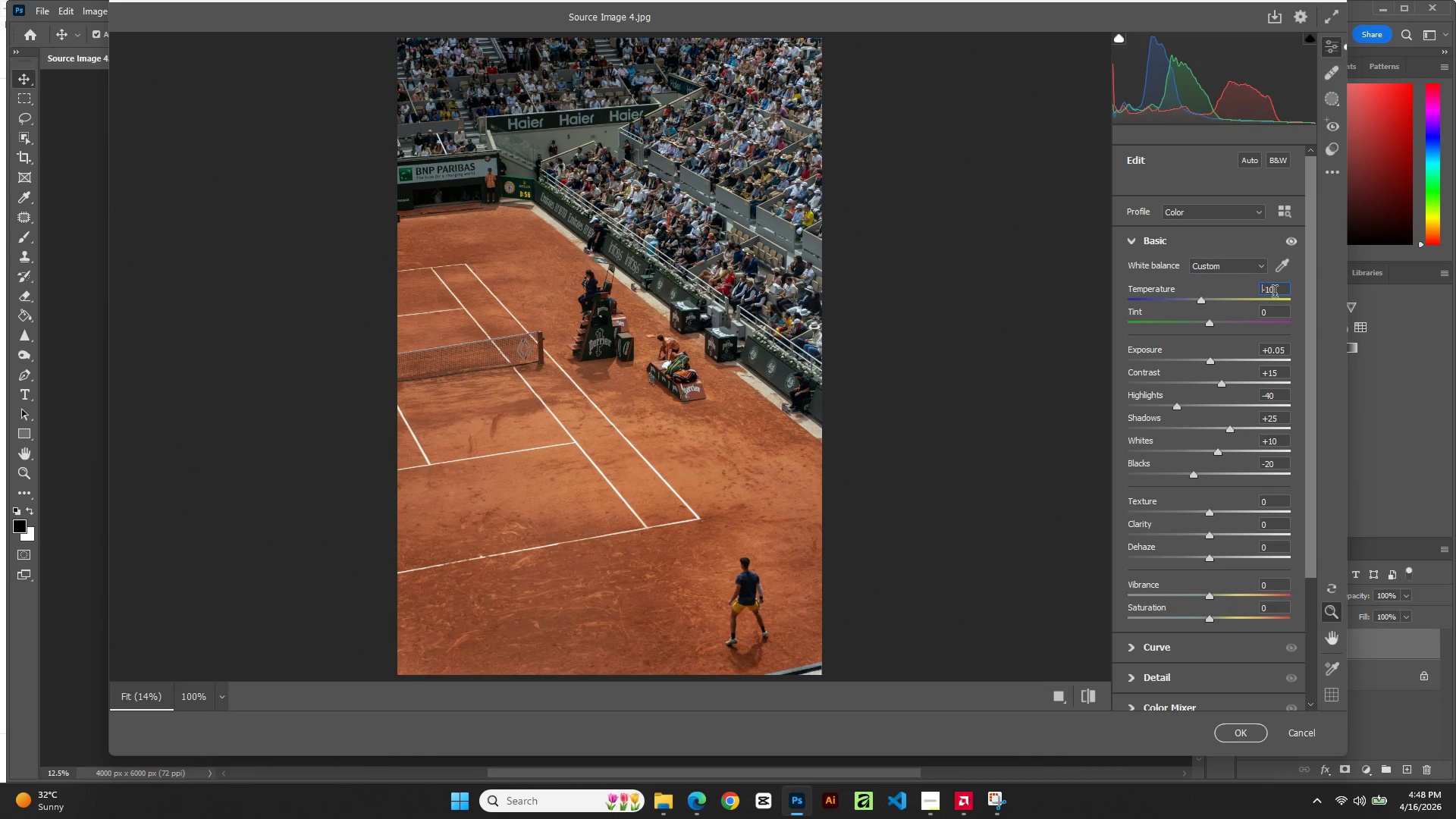 
key(ArrowDown)
 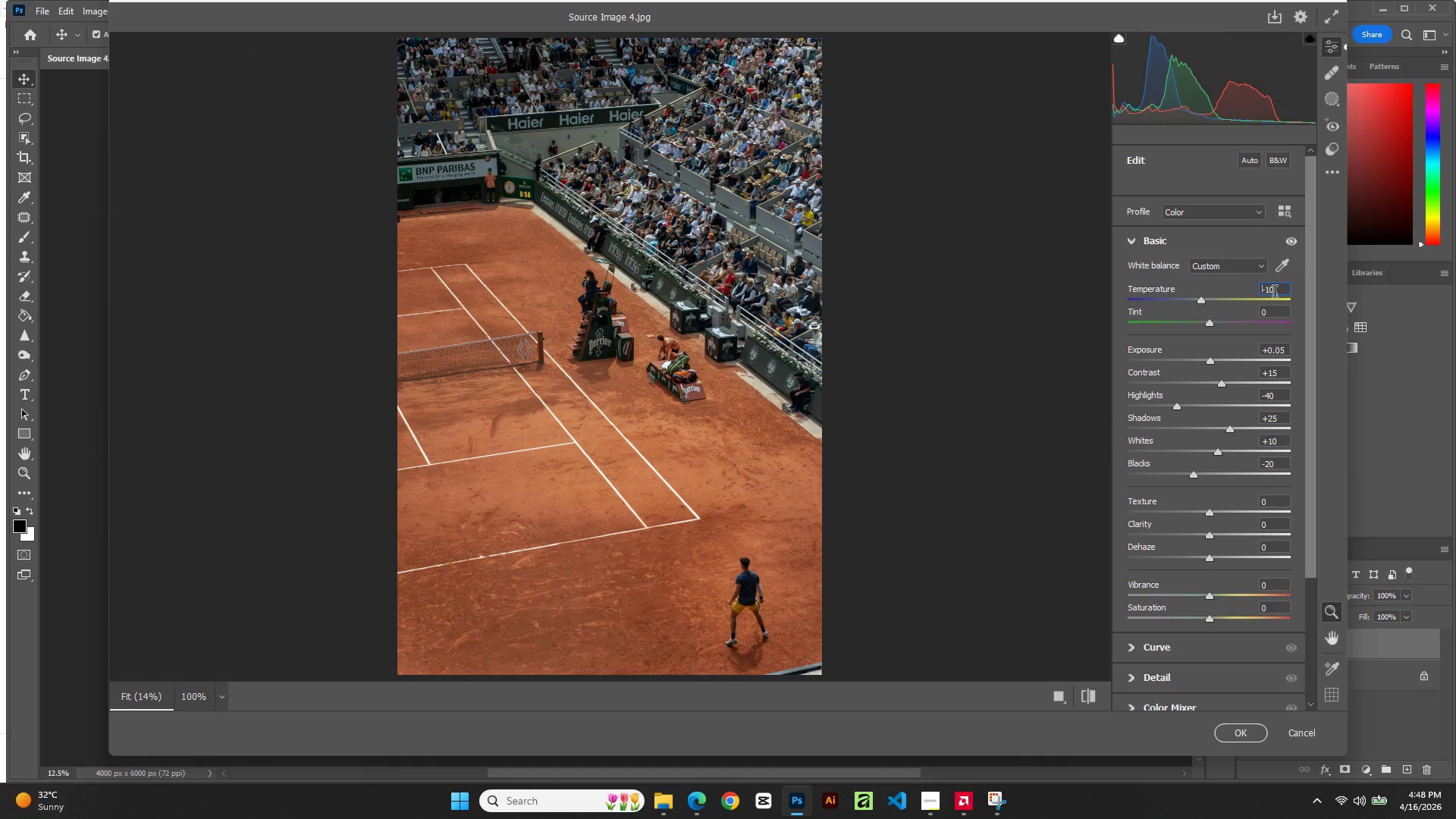 
key(Tab)
 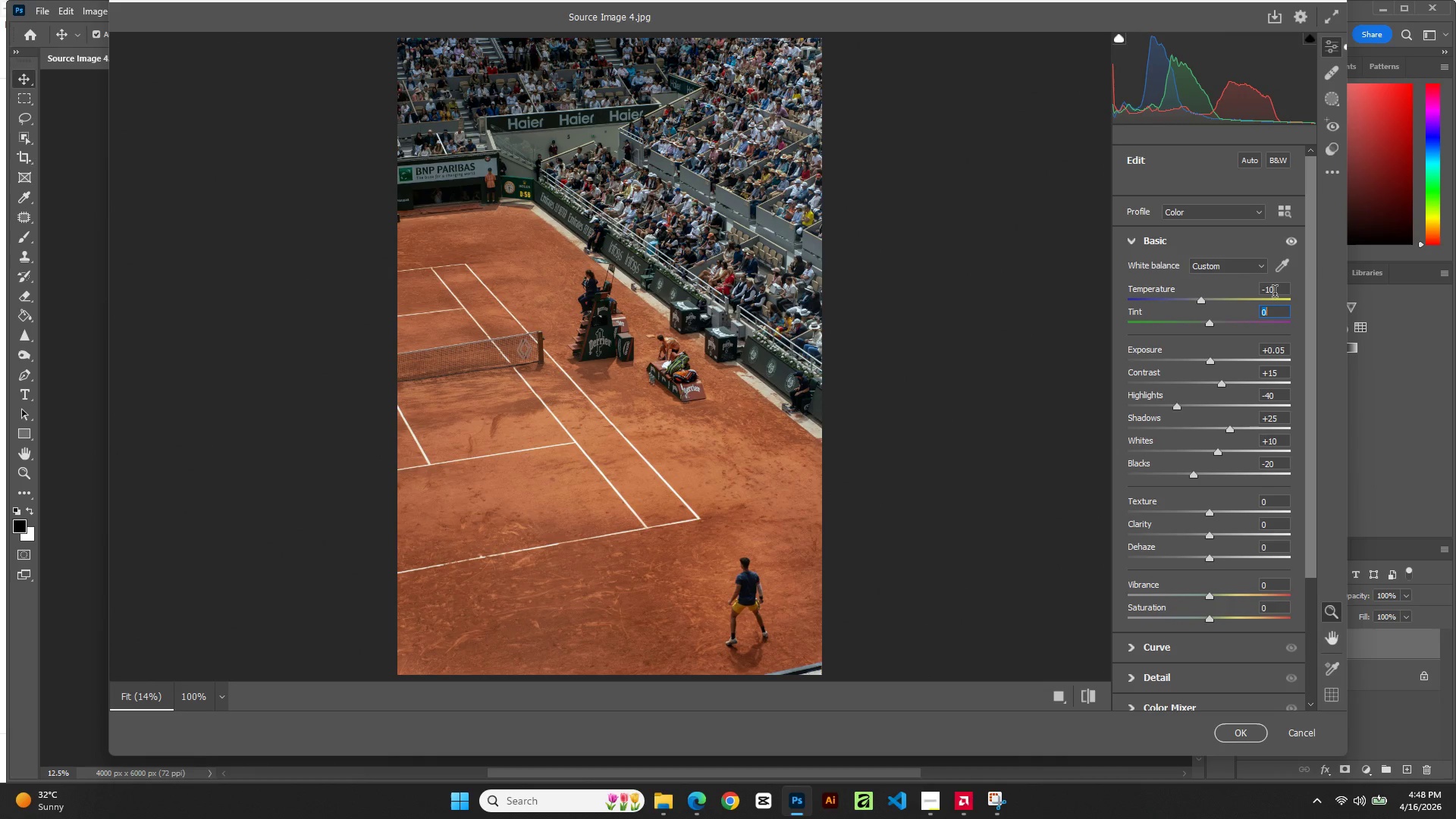 
key(ArrowUp)
 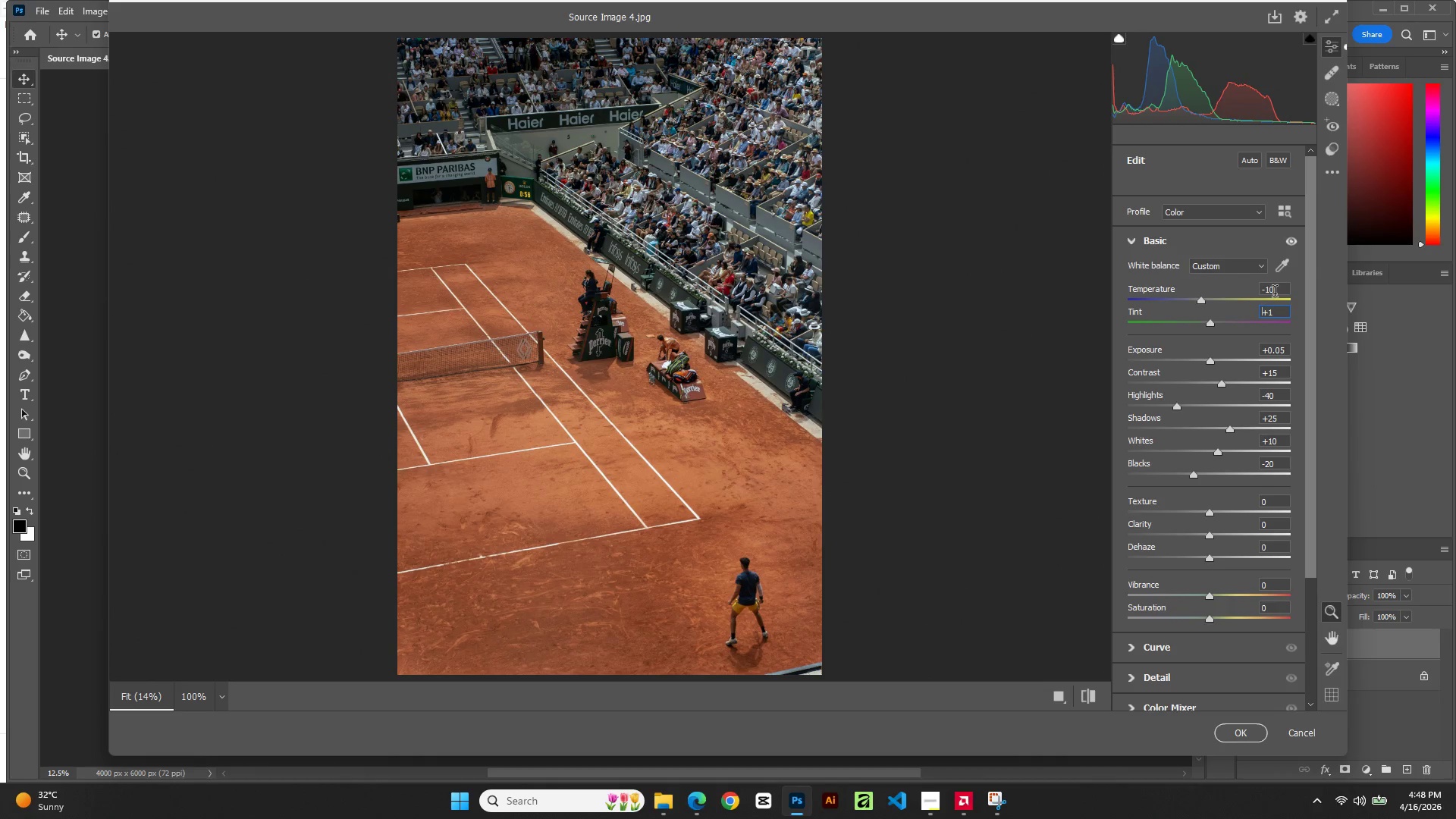 
key(ArrowUp)
 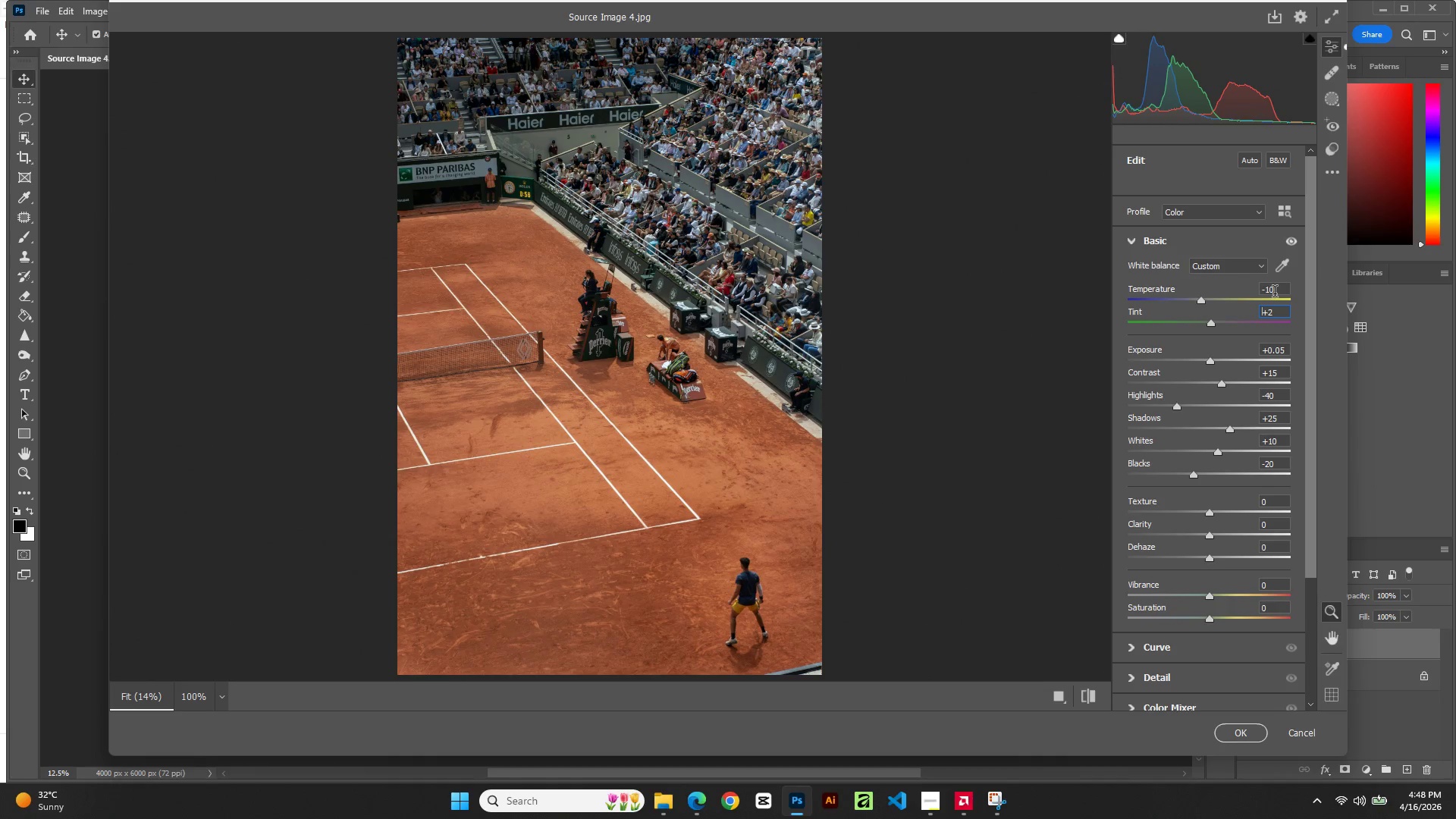 
key(ArrowUp)
 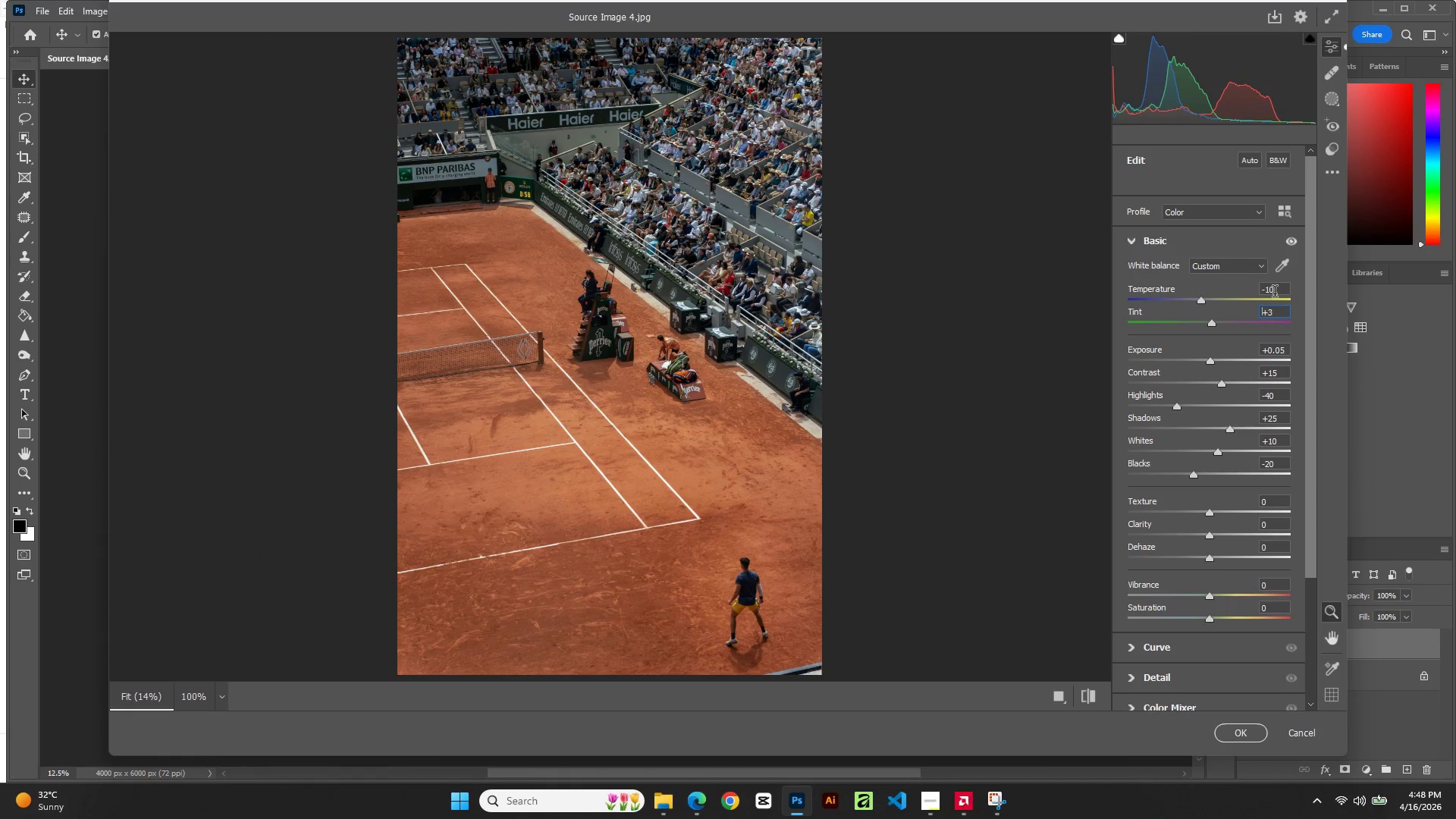 
key(ArrowUp)
 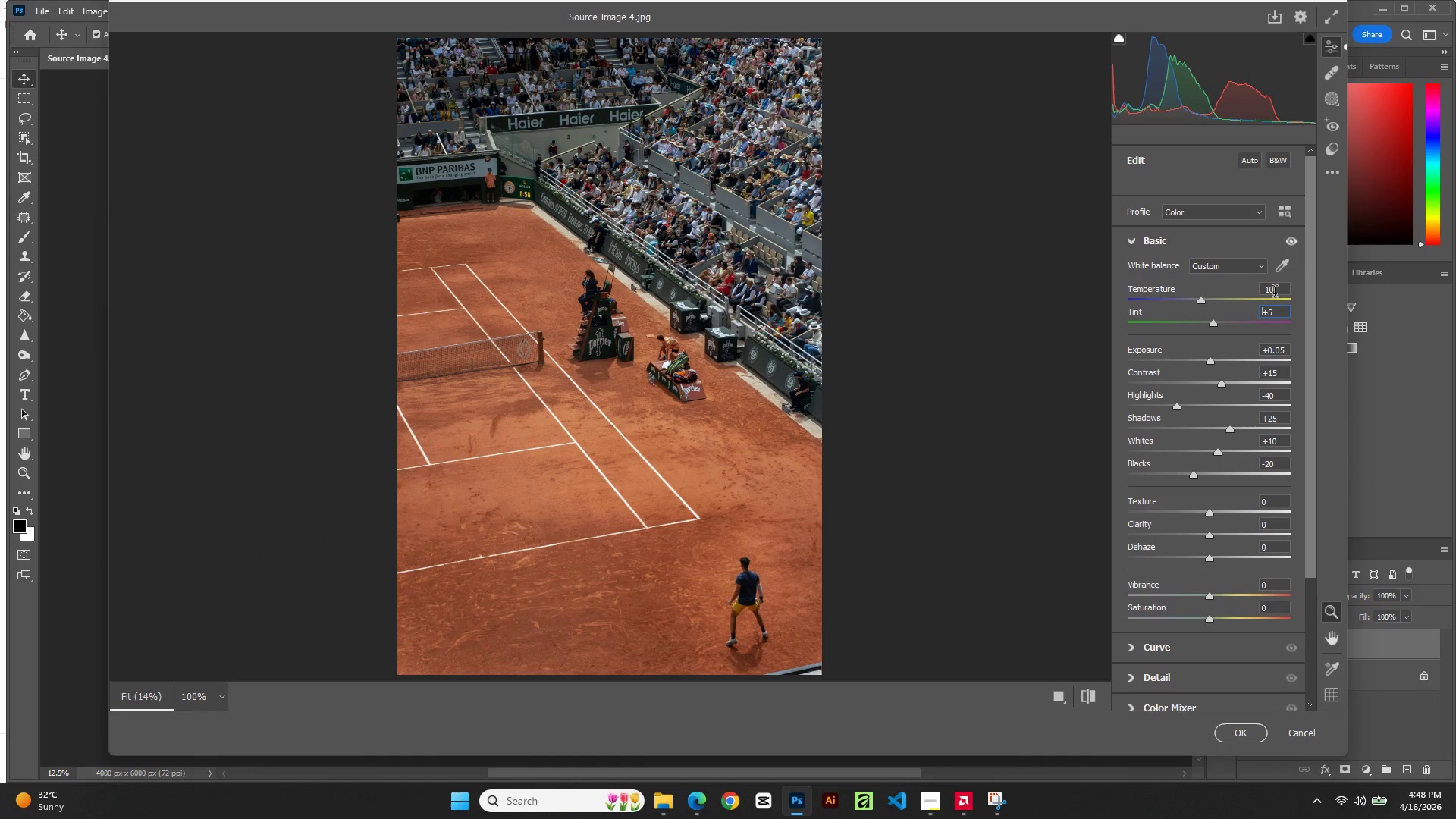 
key(ArrowUp)
 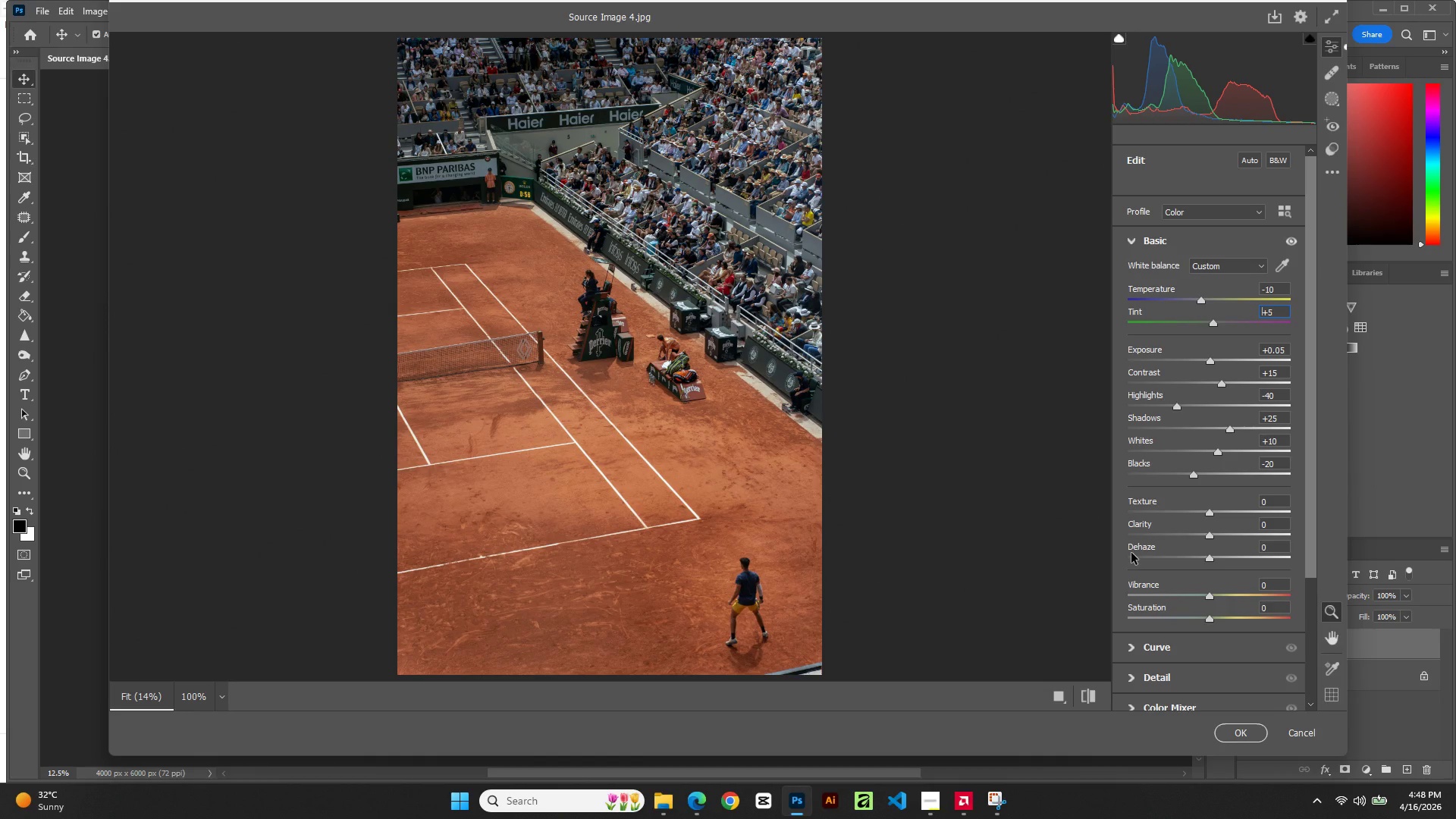 
wait(10.78)
 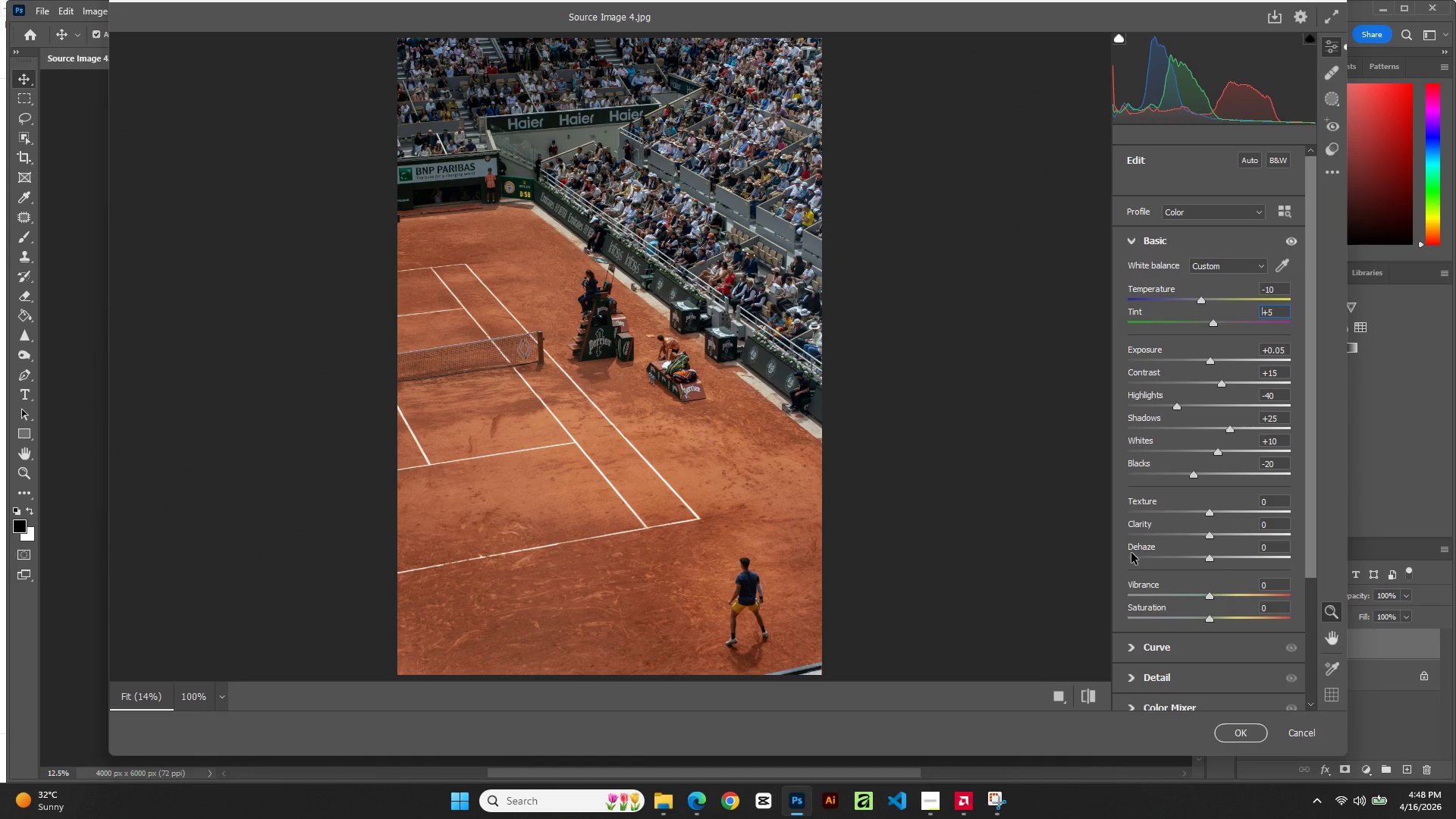 
double_click([1278, 500])
 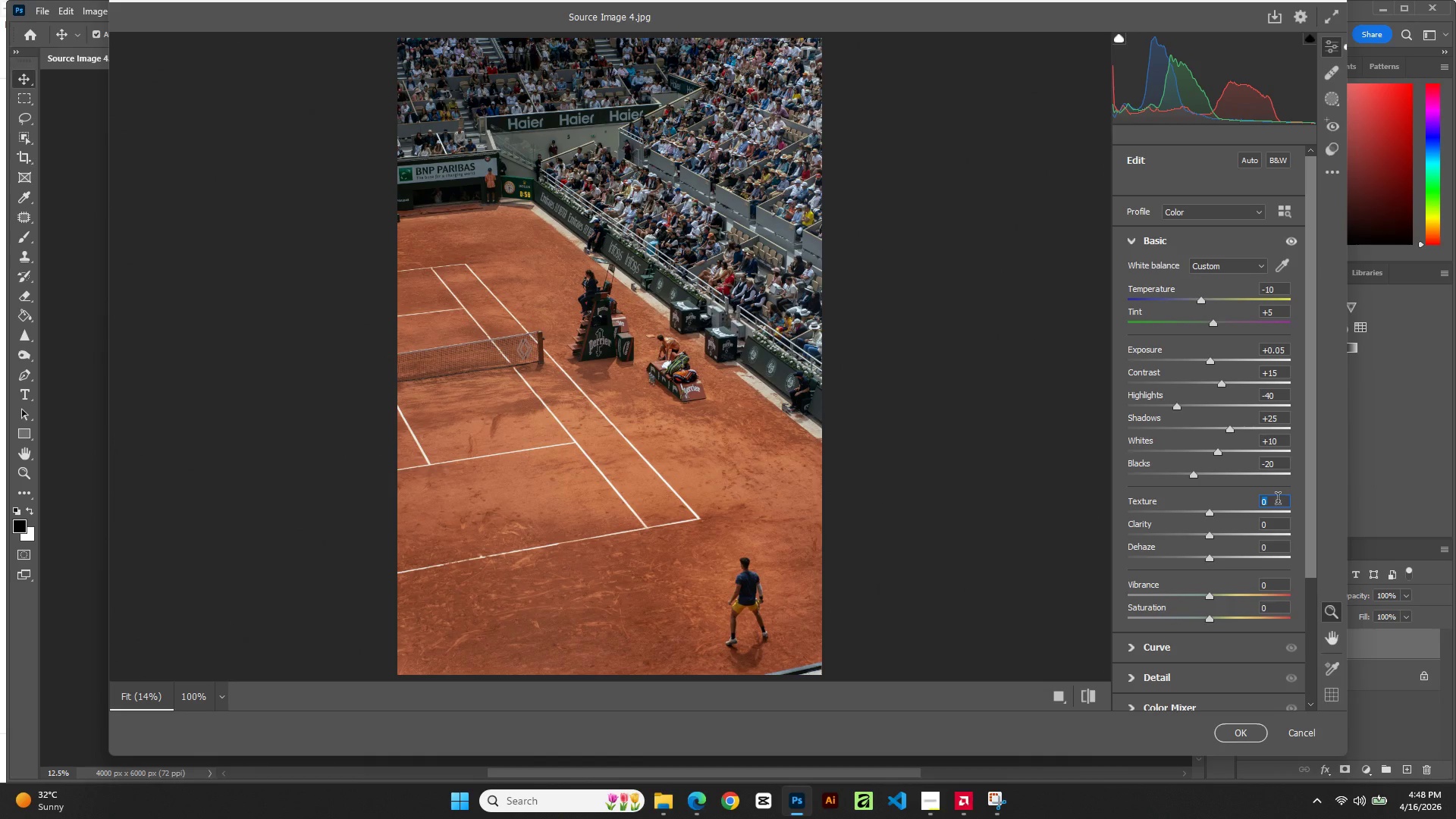 
key(ArrowUp)
 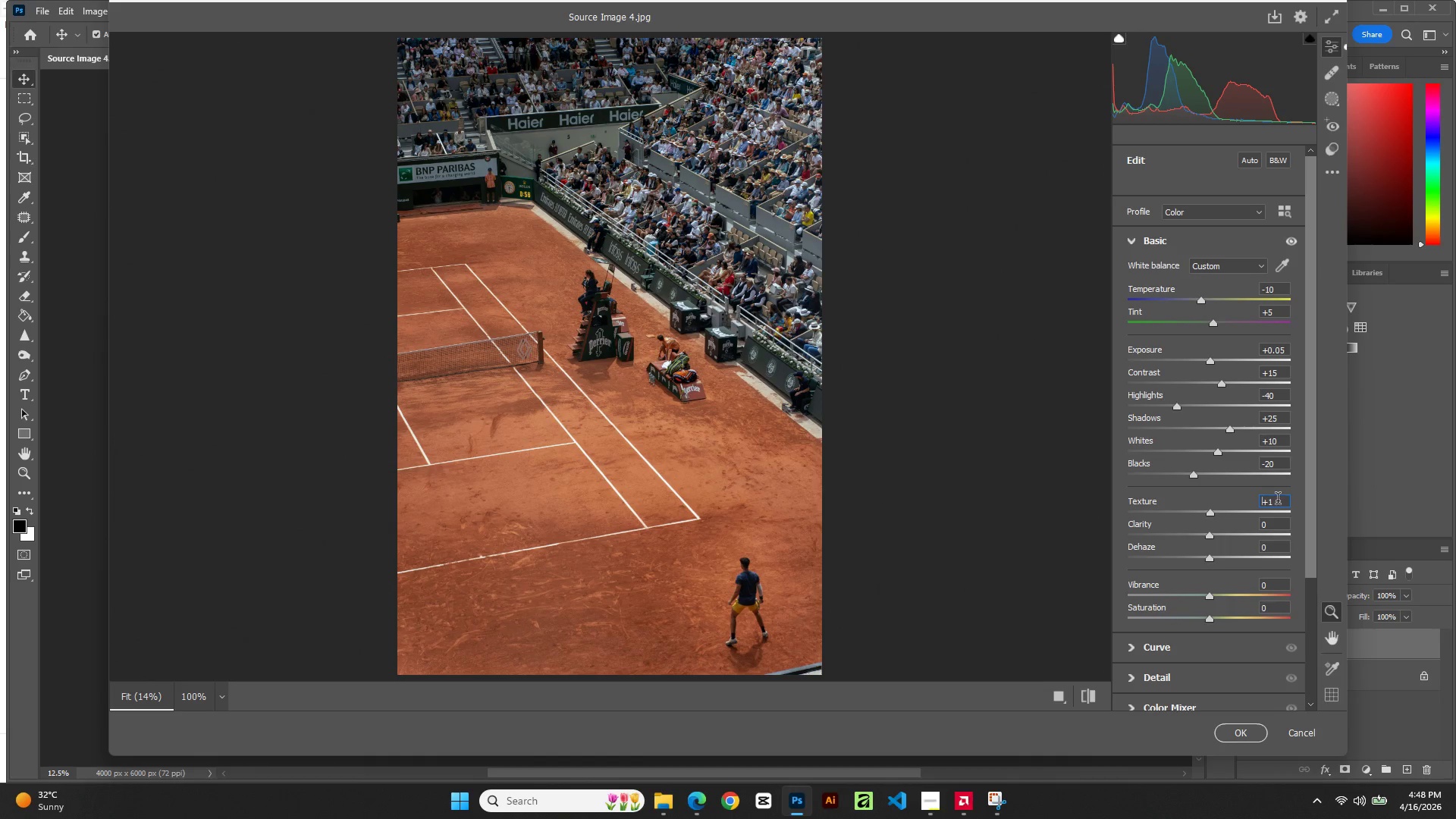 
key(ArrowUp)
 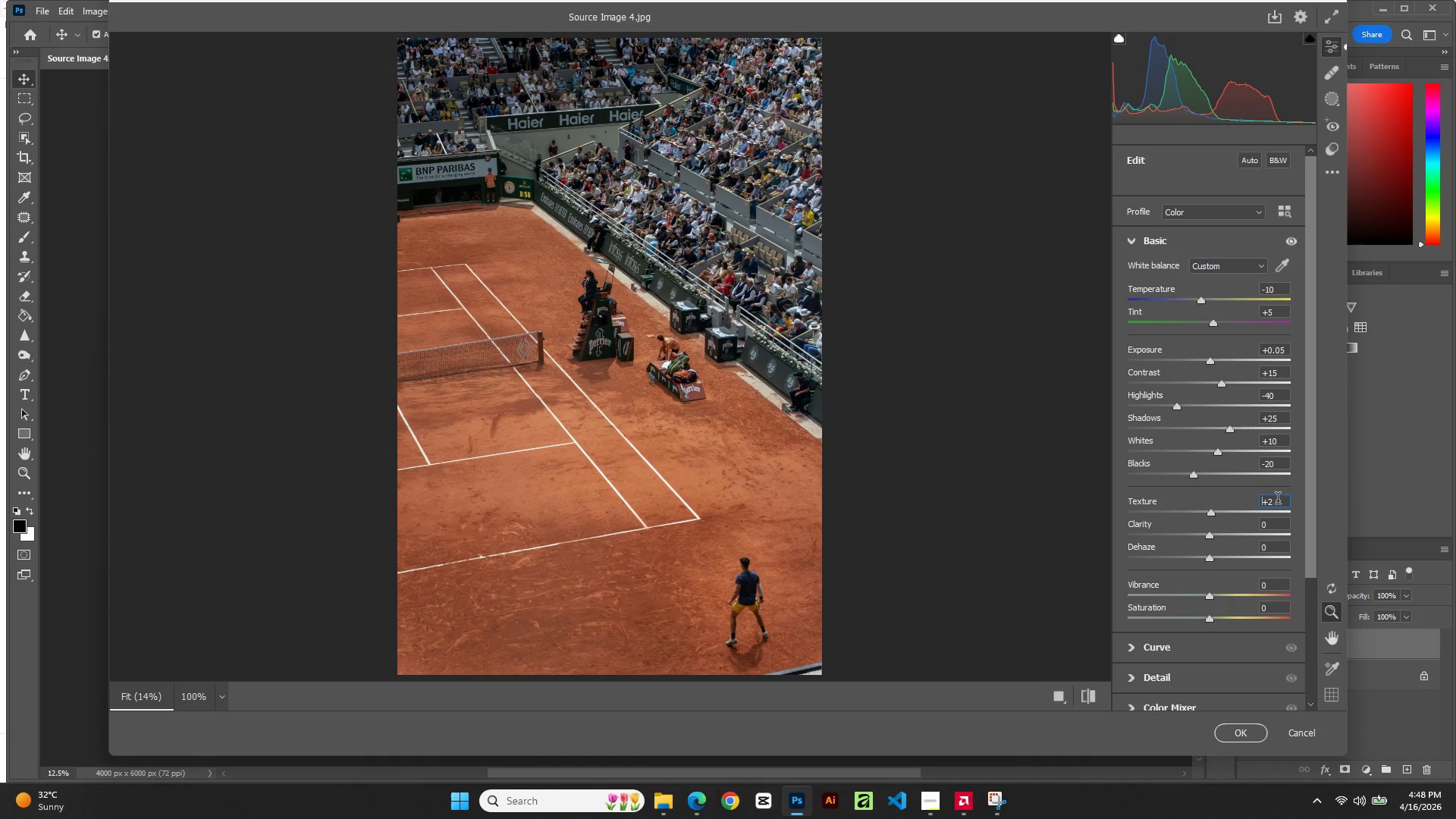 
key(ArrowUp)
 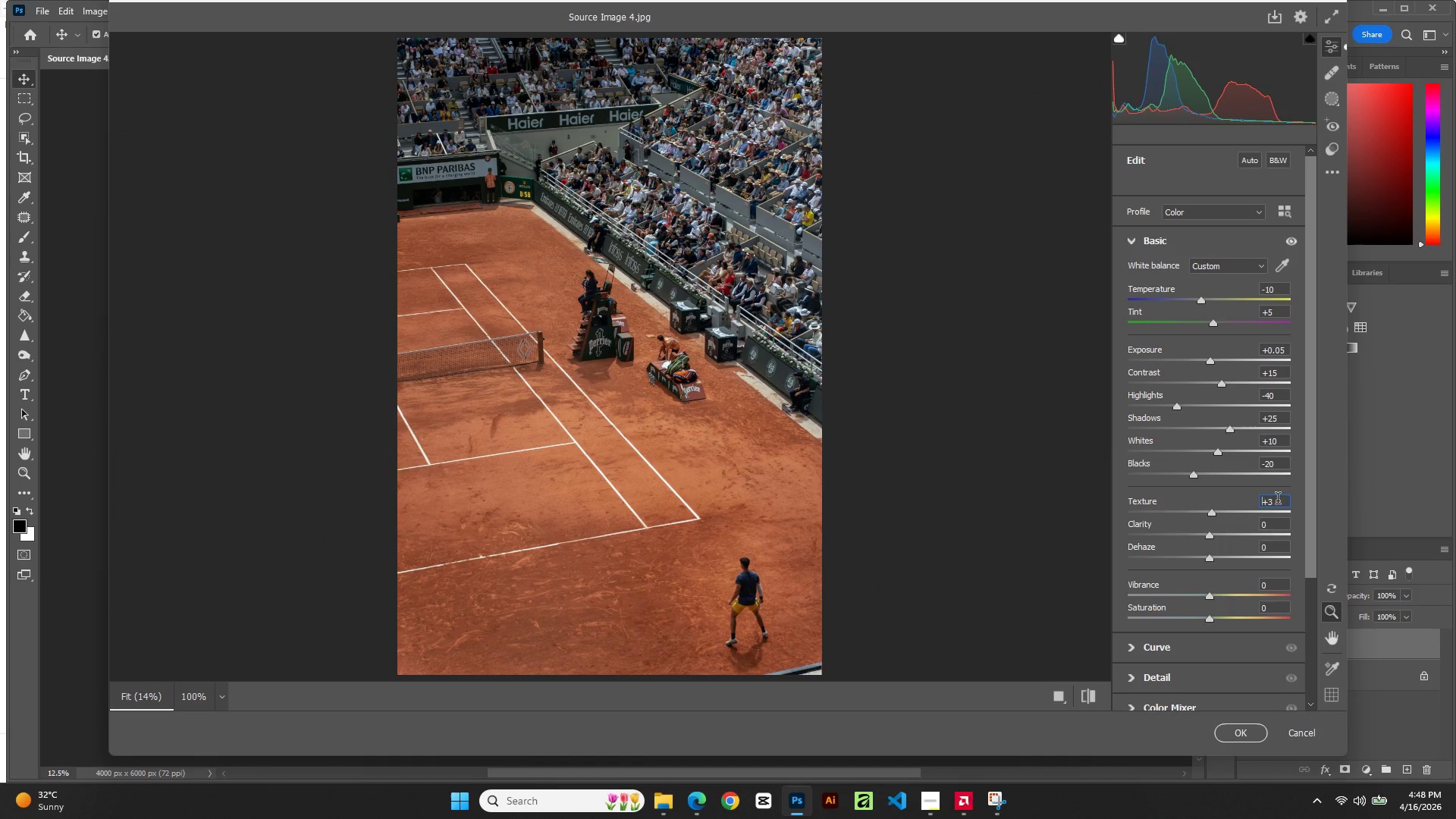 
key(ArrowUp)
 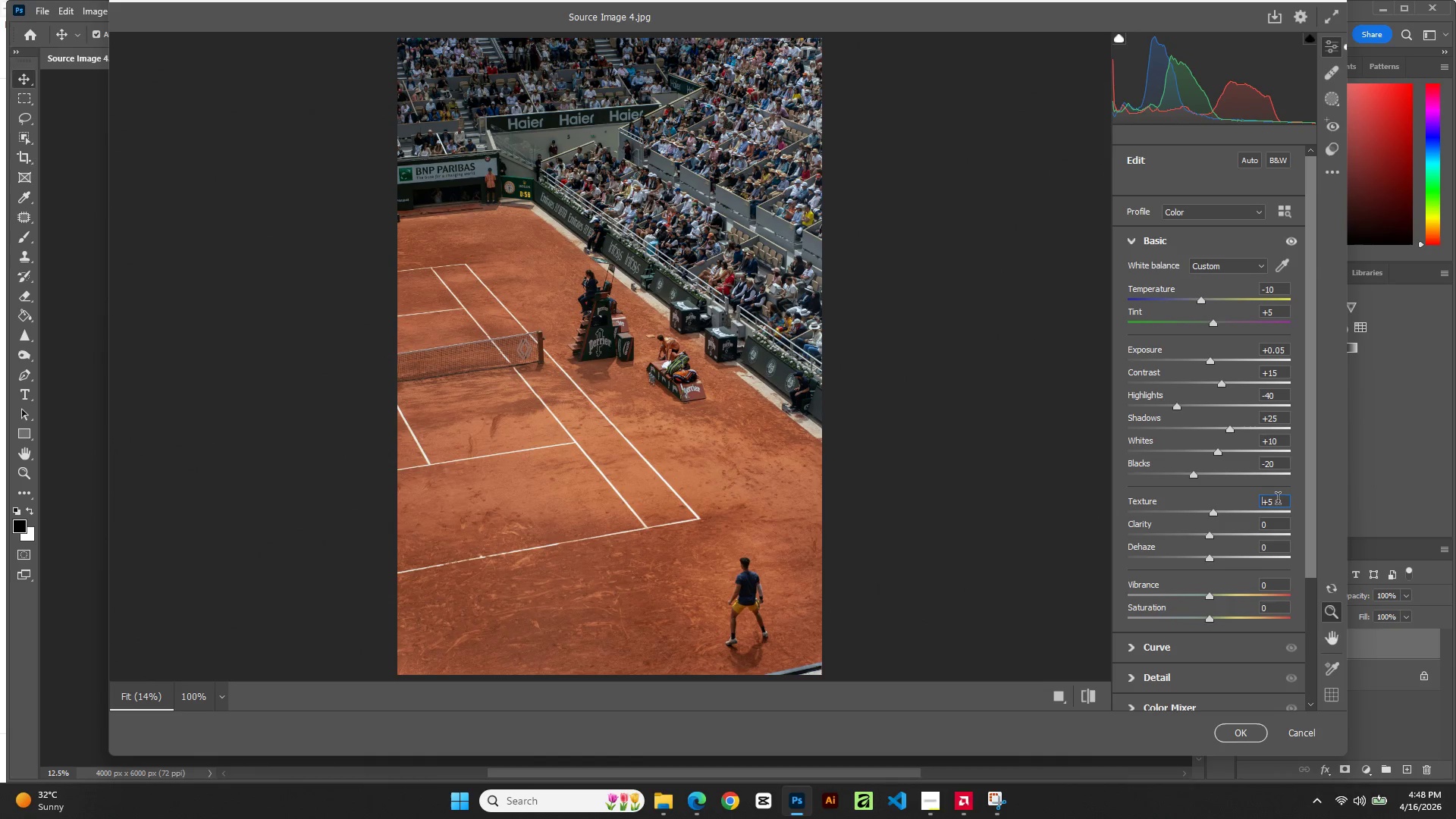 
key(ArrowUp)
 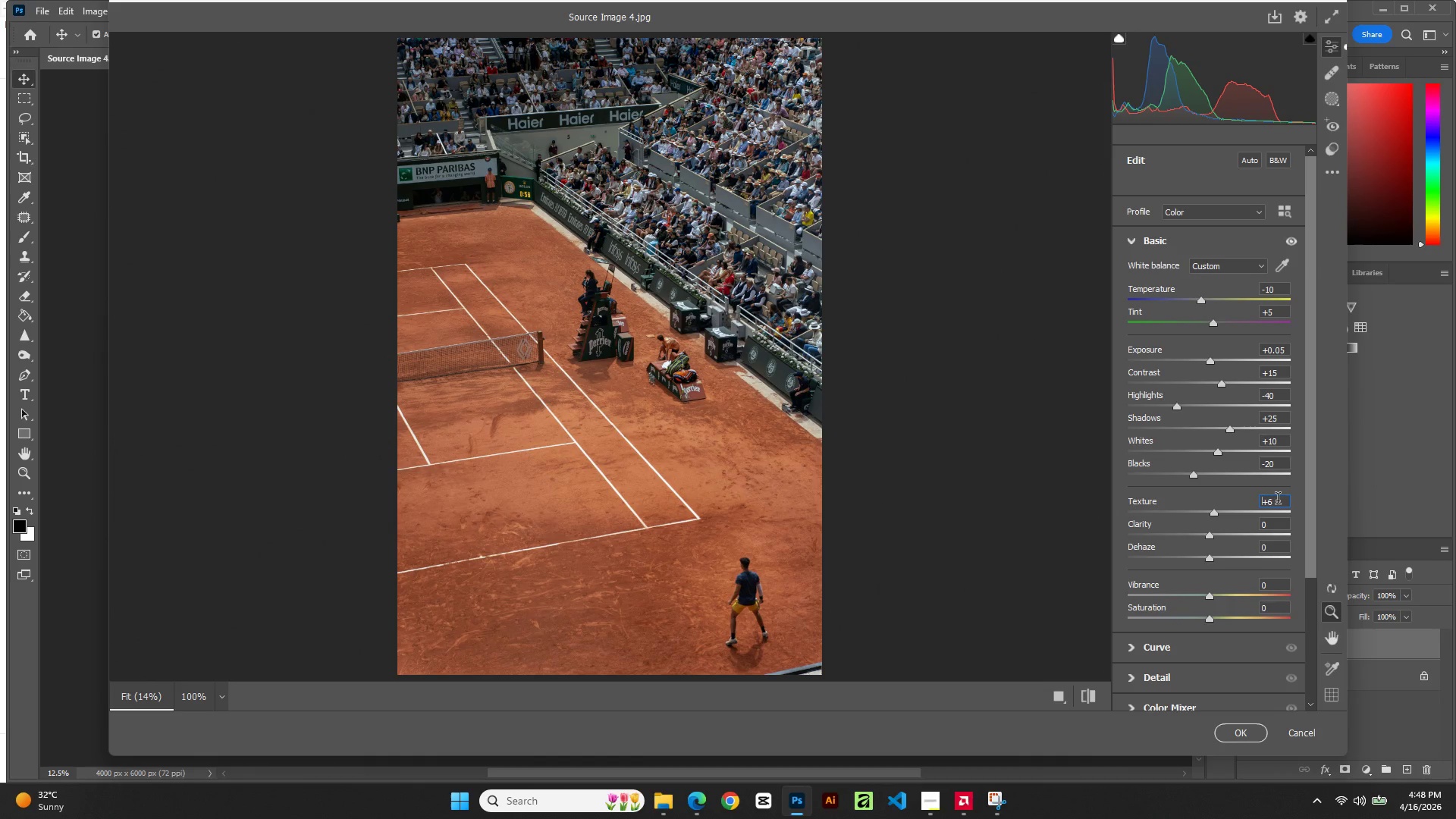 
key(ArrowUp)
 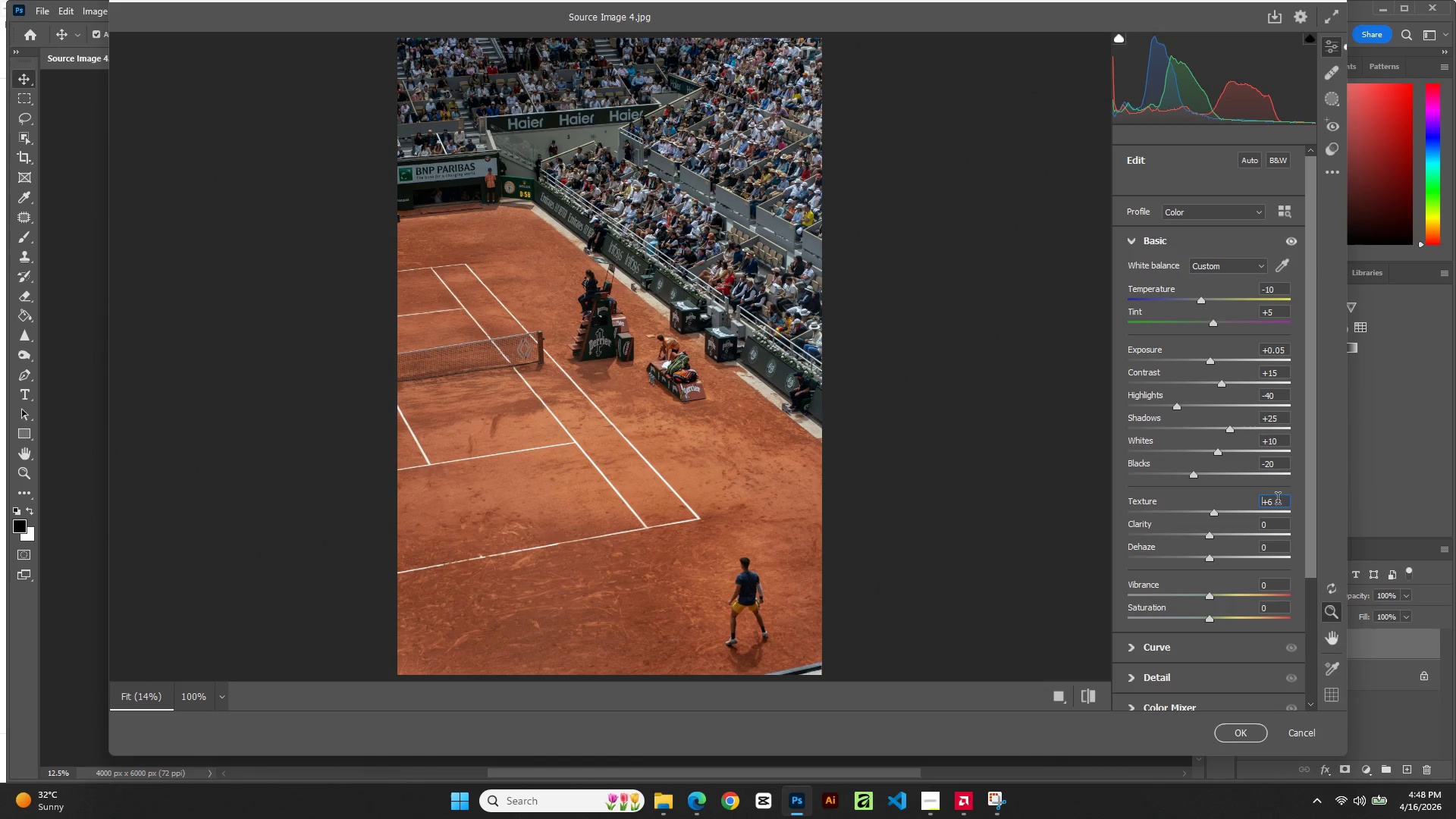 
key(ArrowUp)
 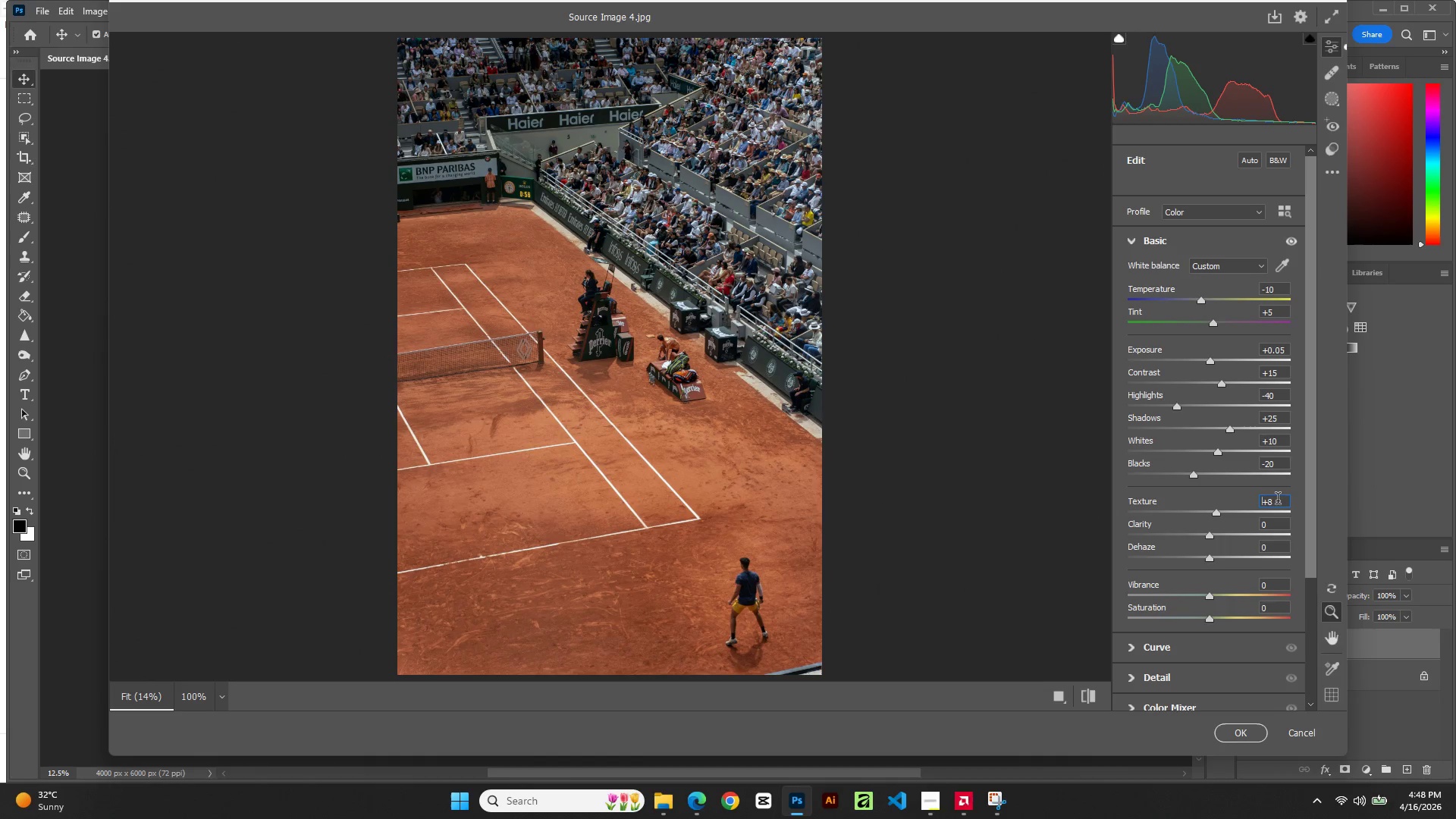 
key(ArrowUp)
 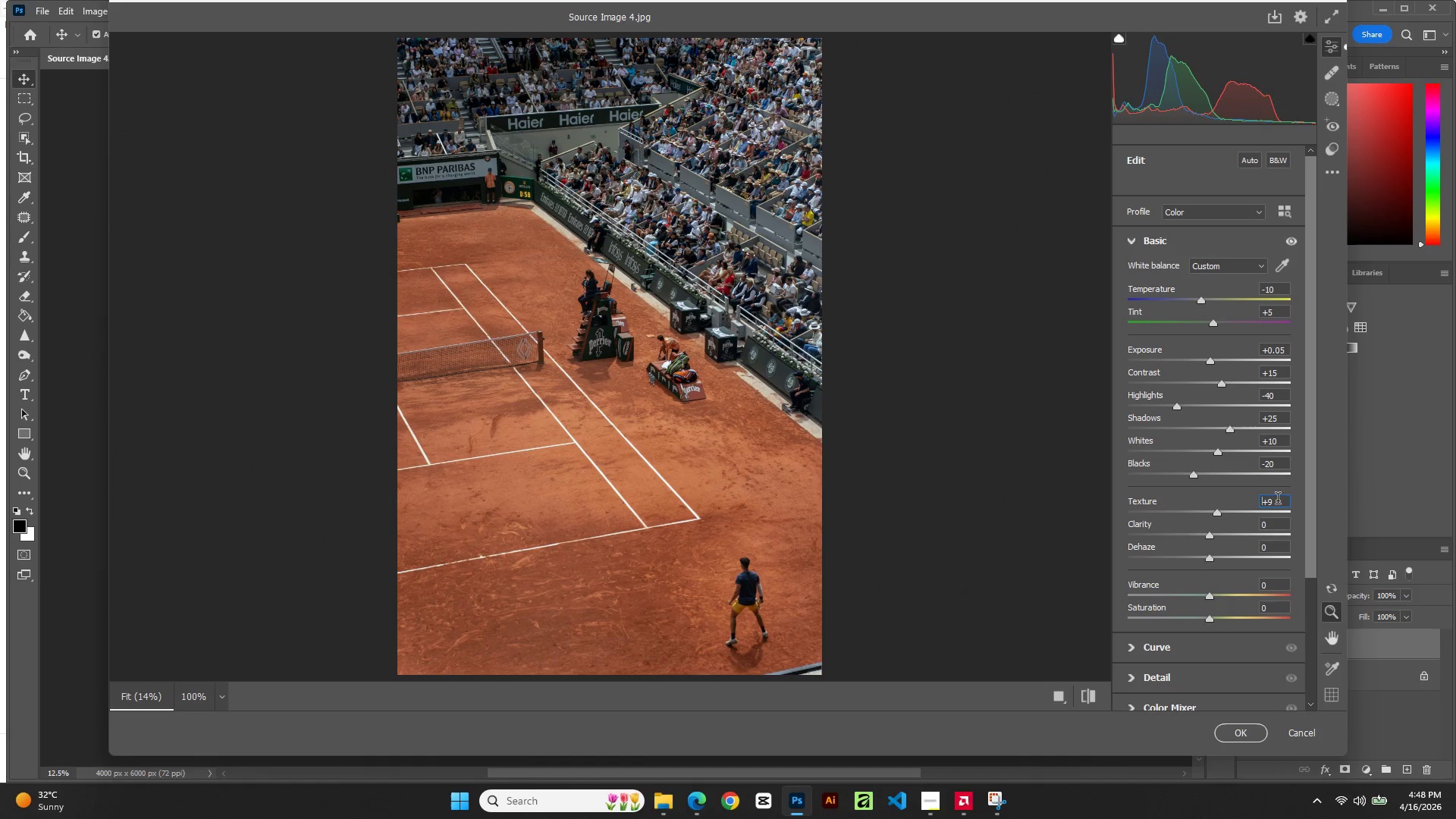 
key(ArrowUp)
 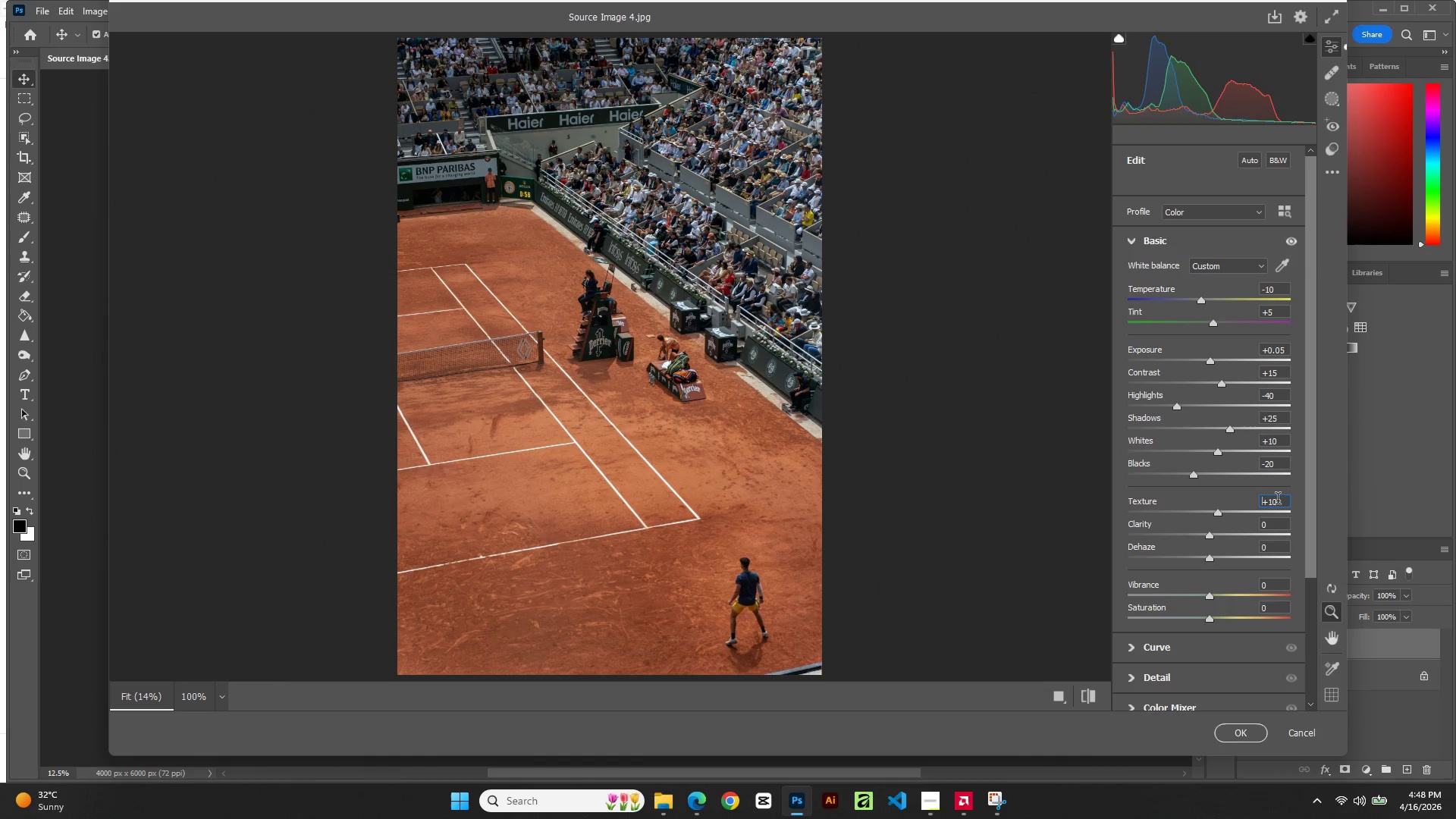 
key(ArrowUp)
 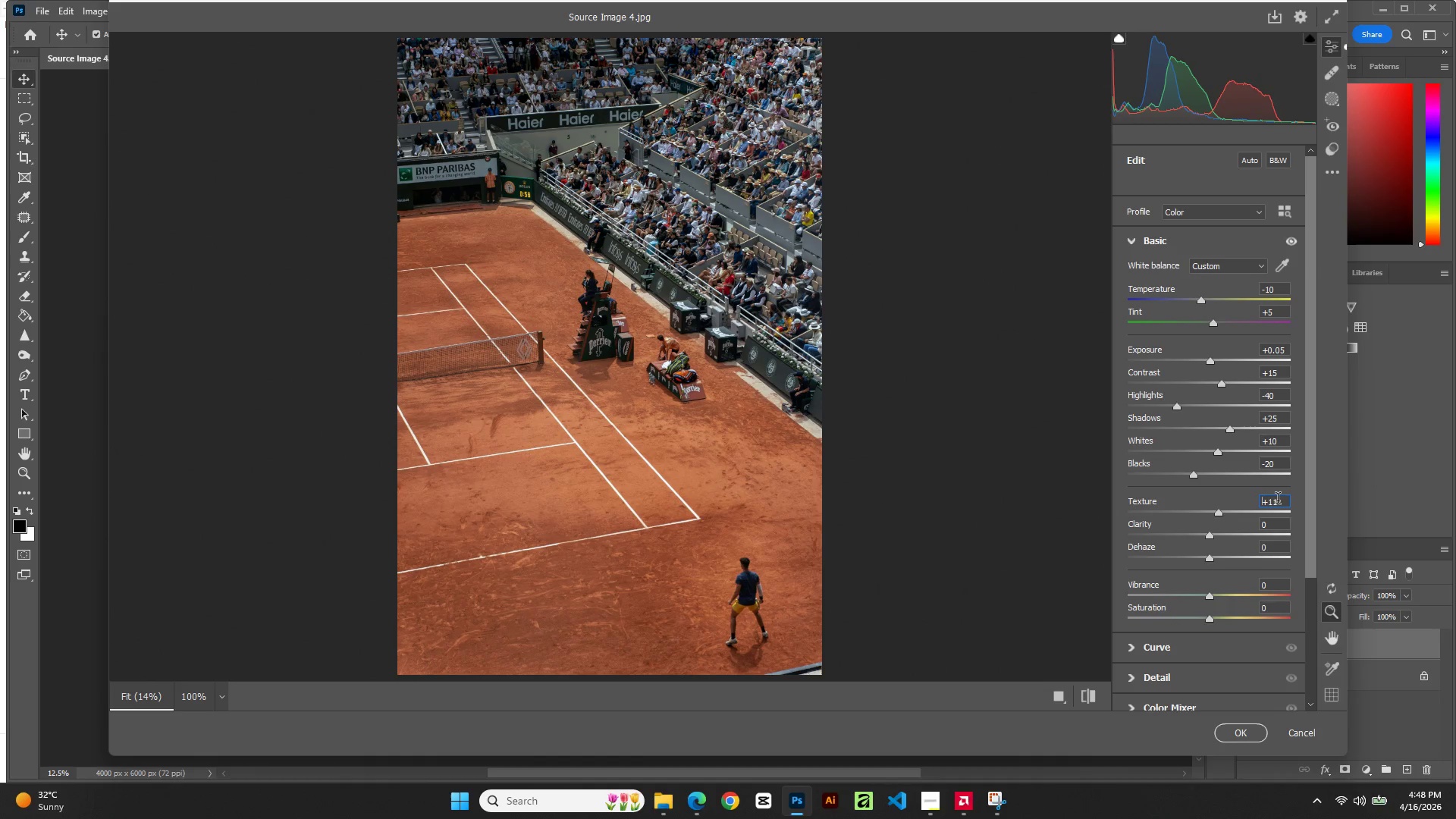 
key(ArrowUp)
 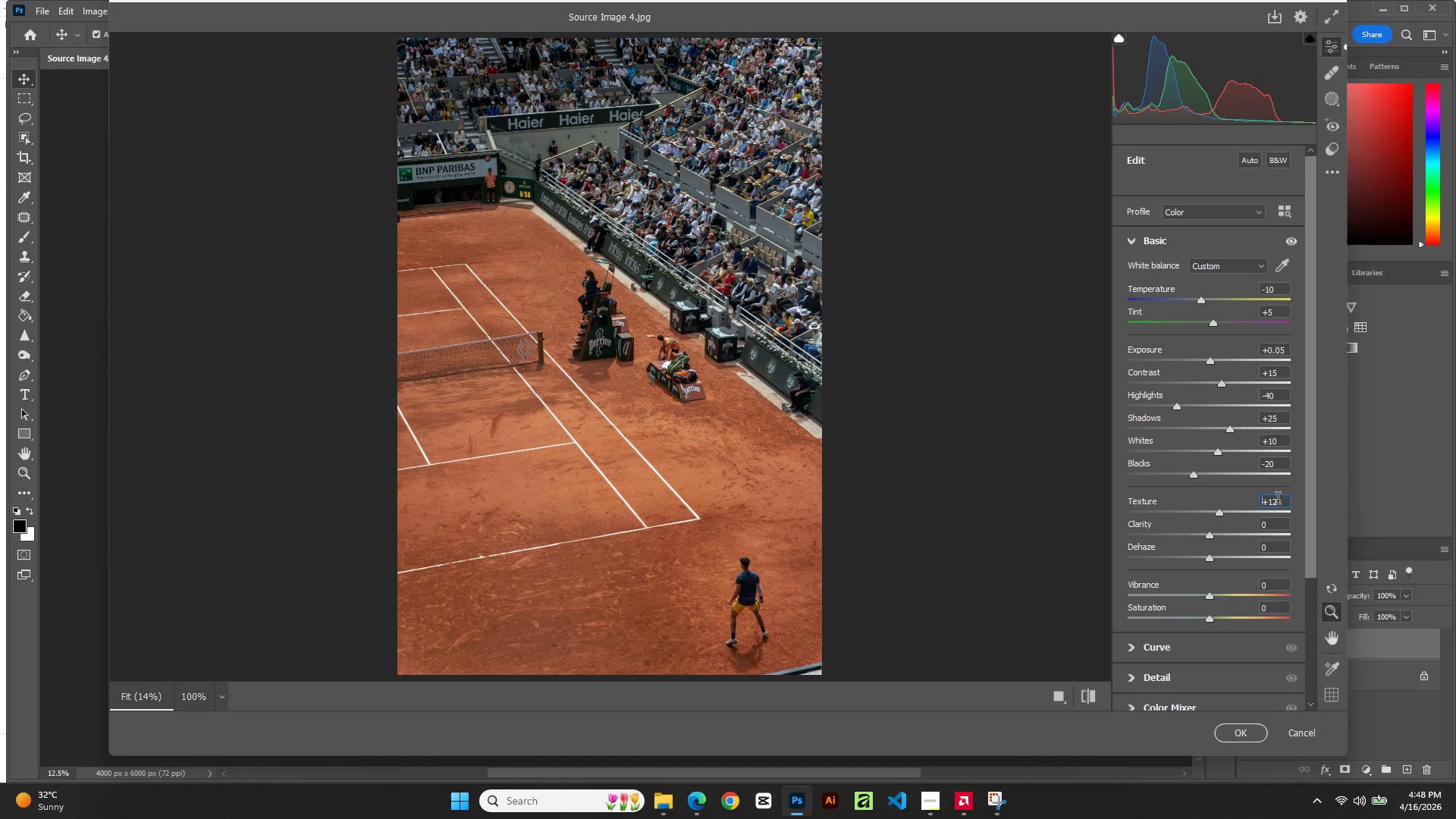 
key(ArrowUp)
 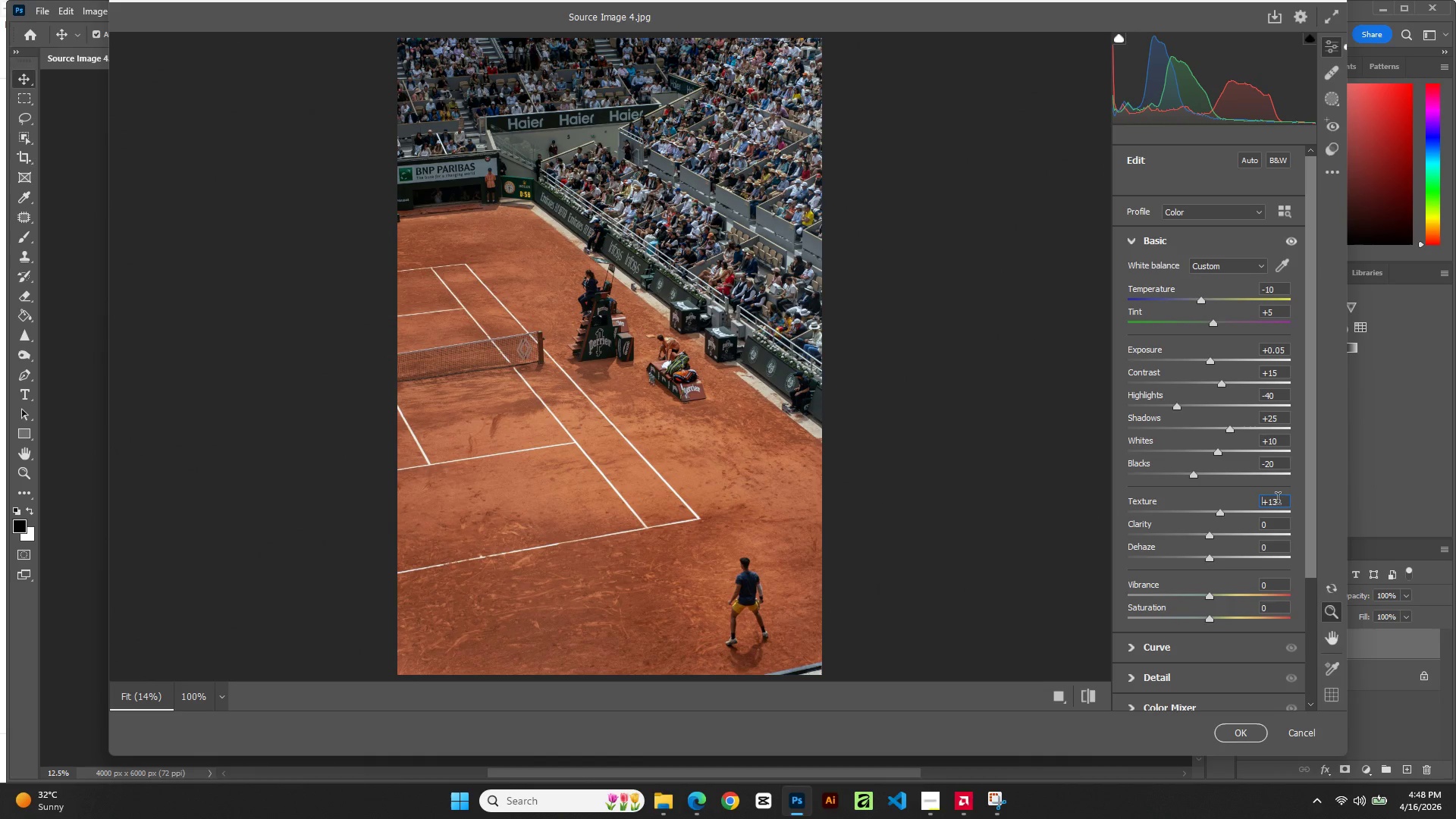 
key(ArrowUp)
 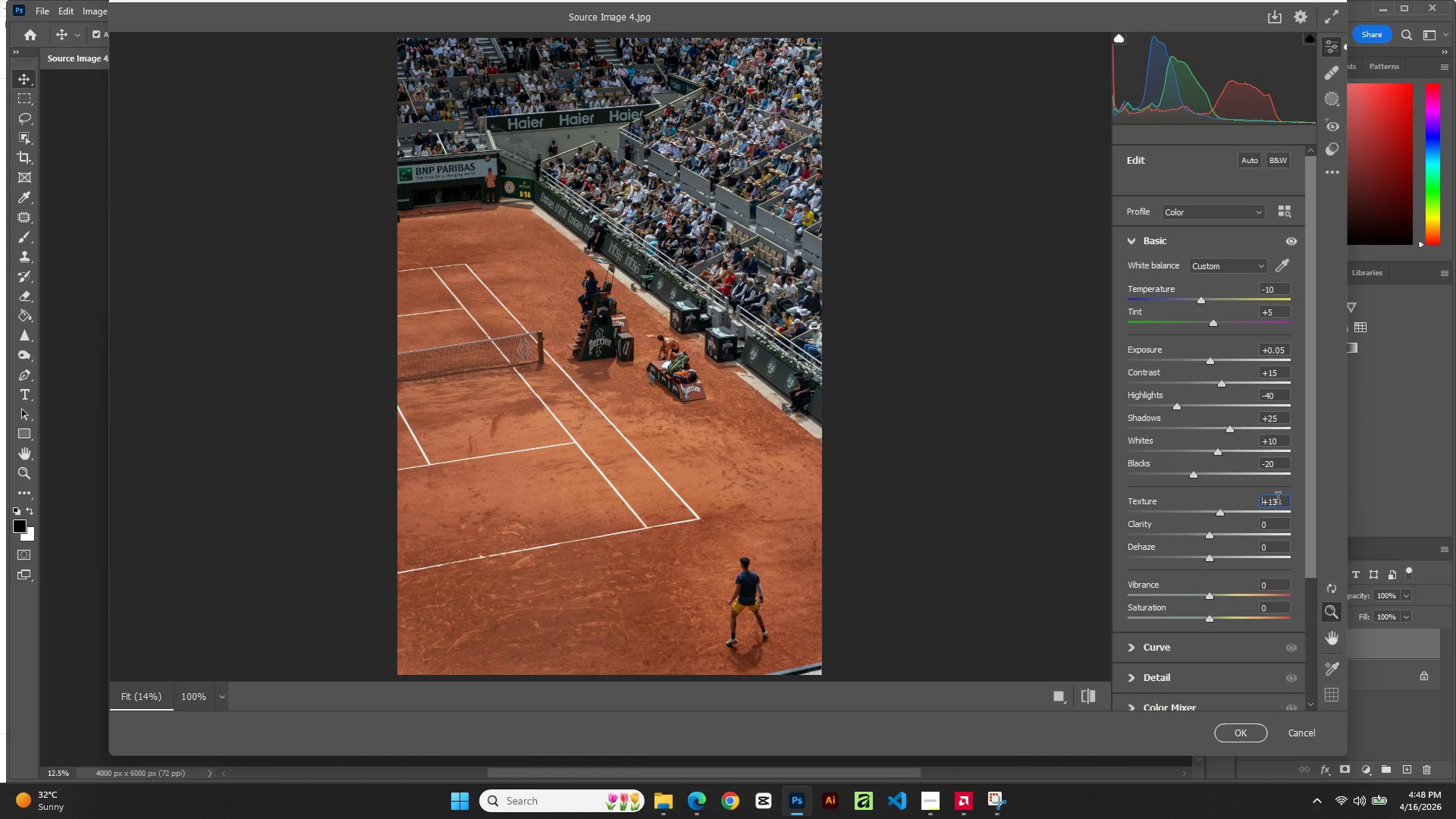 
key(ArrowUp)
 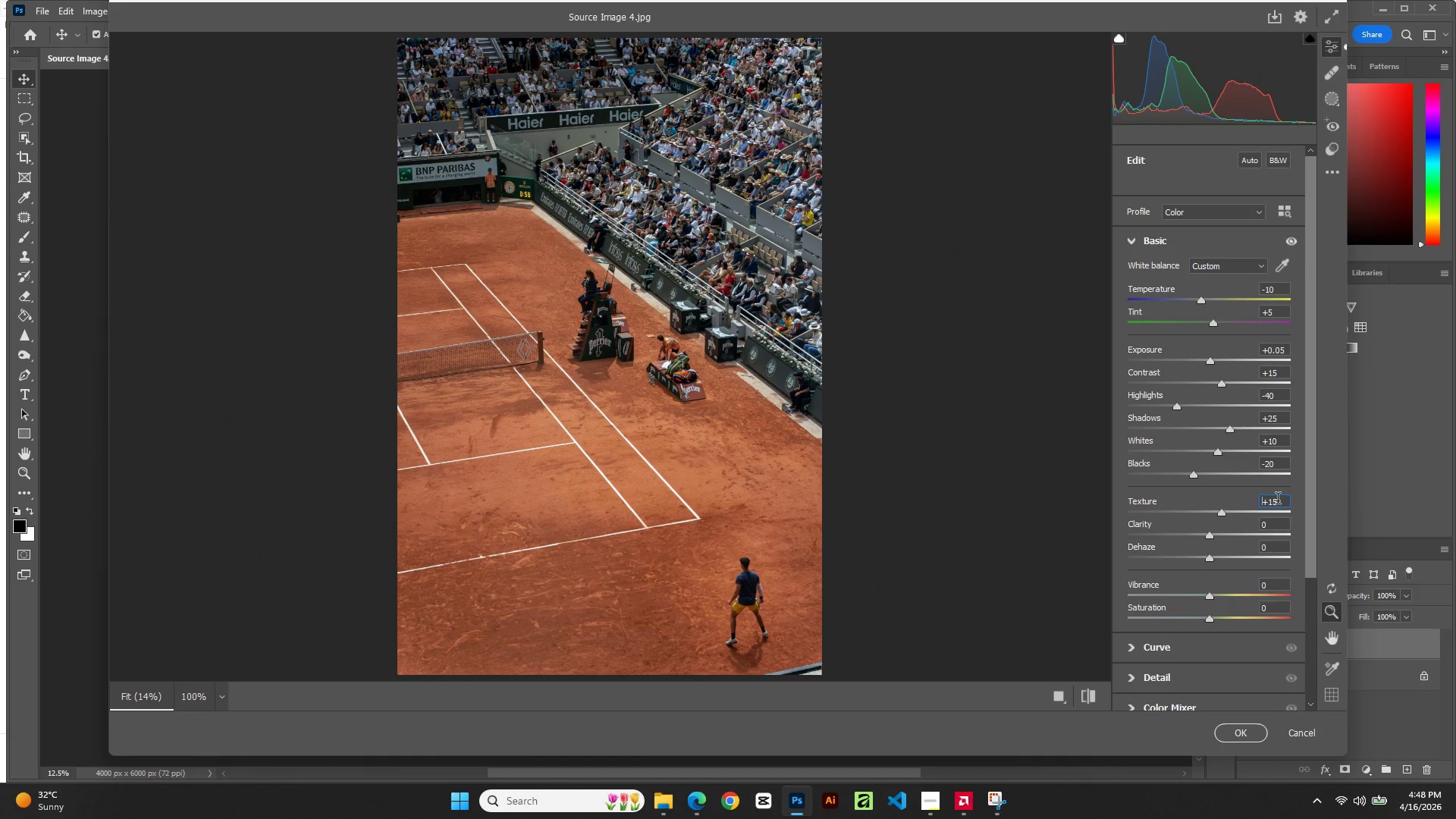 
key(ArrowUp)
 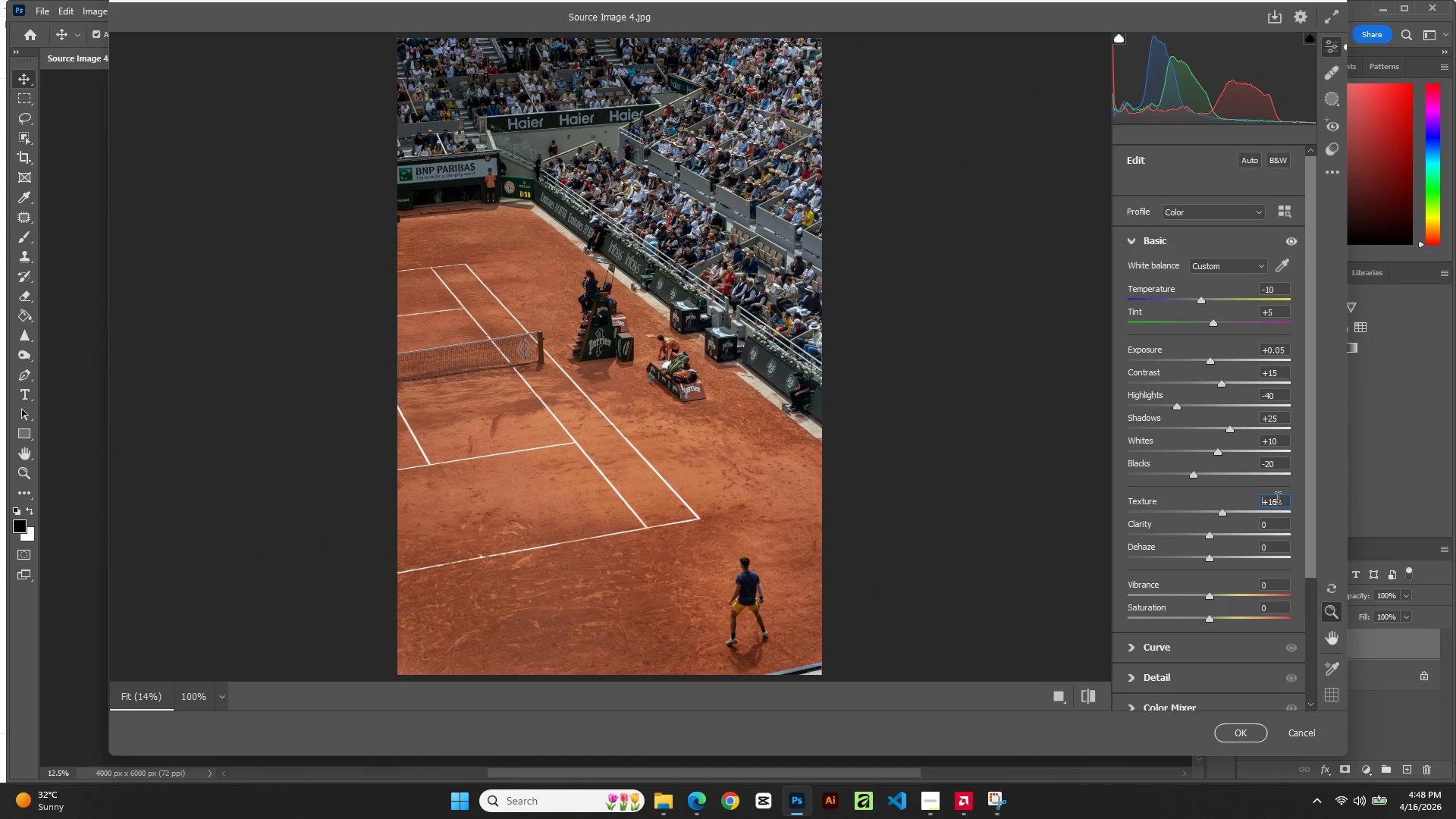 
key(ArrowUp)
 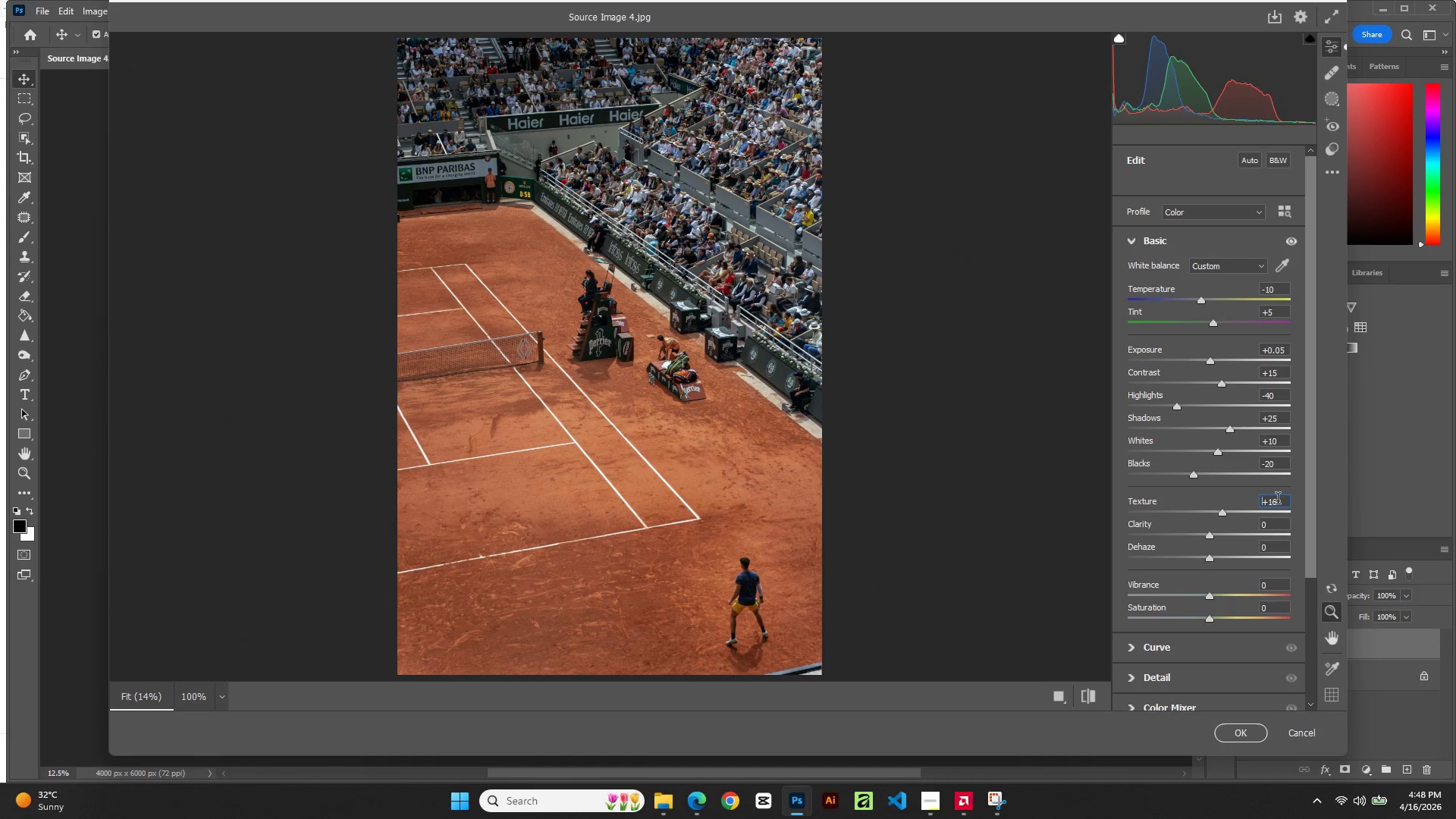 
key(ArrowUp)
 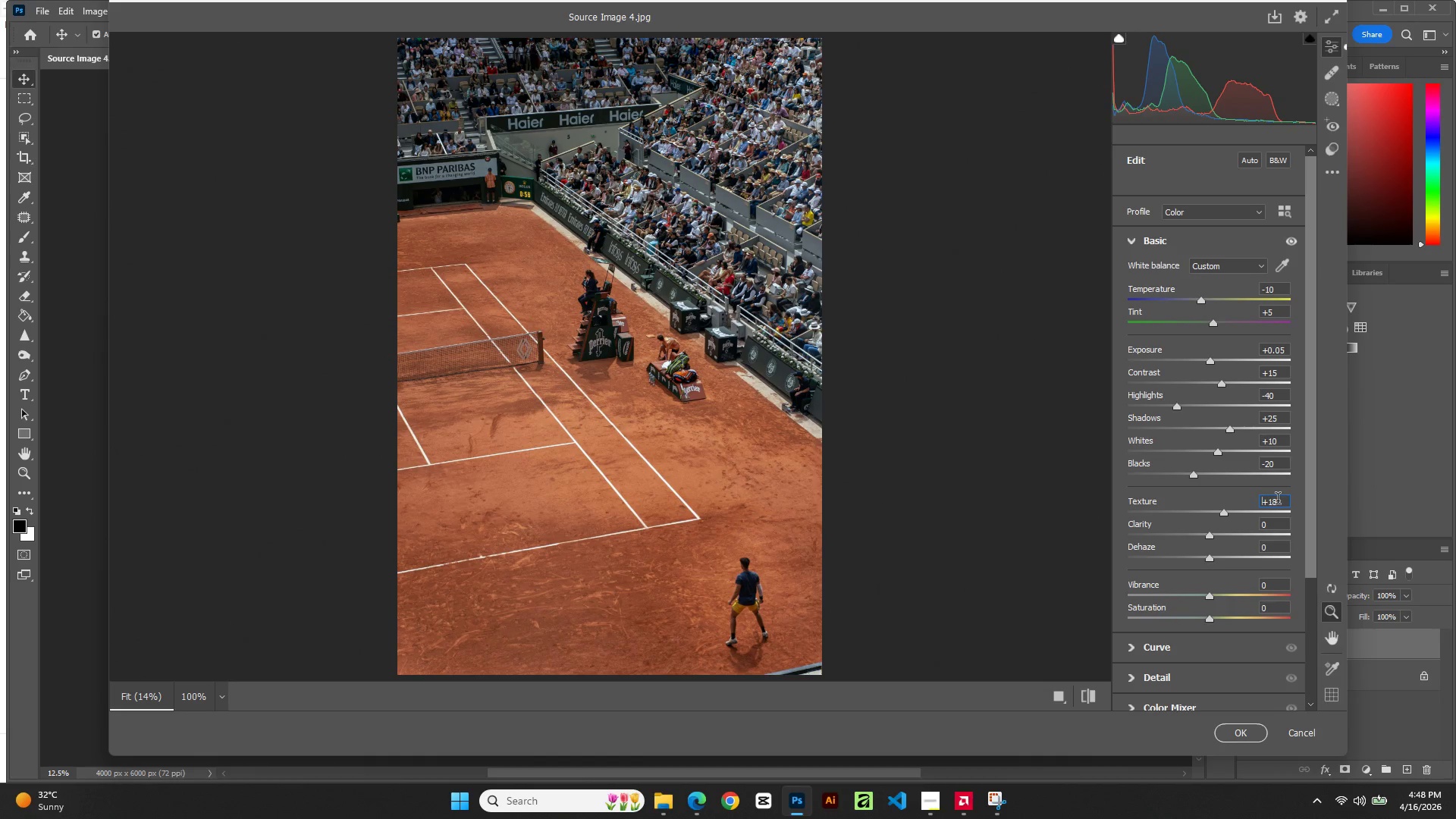 
key(ArrowUp)
 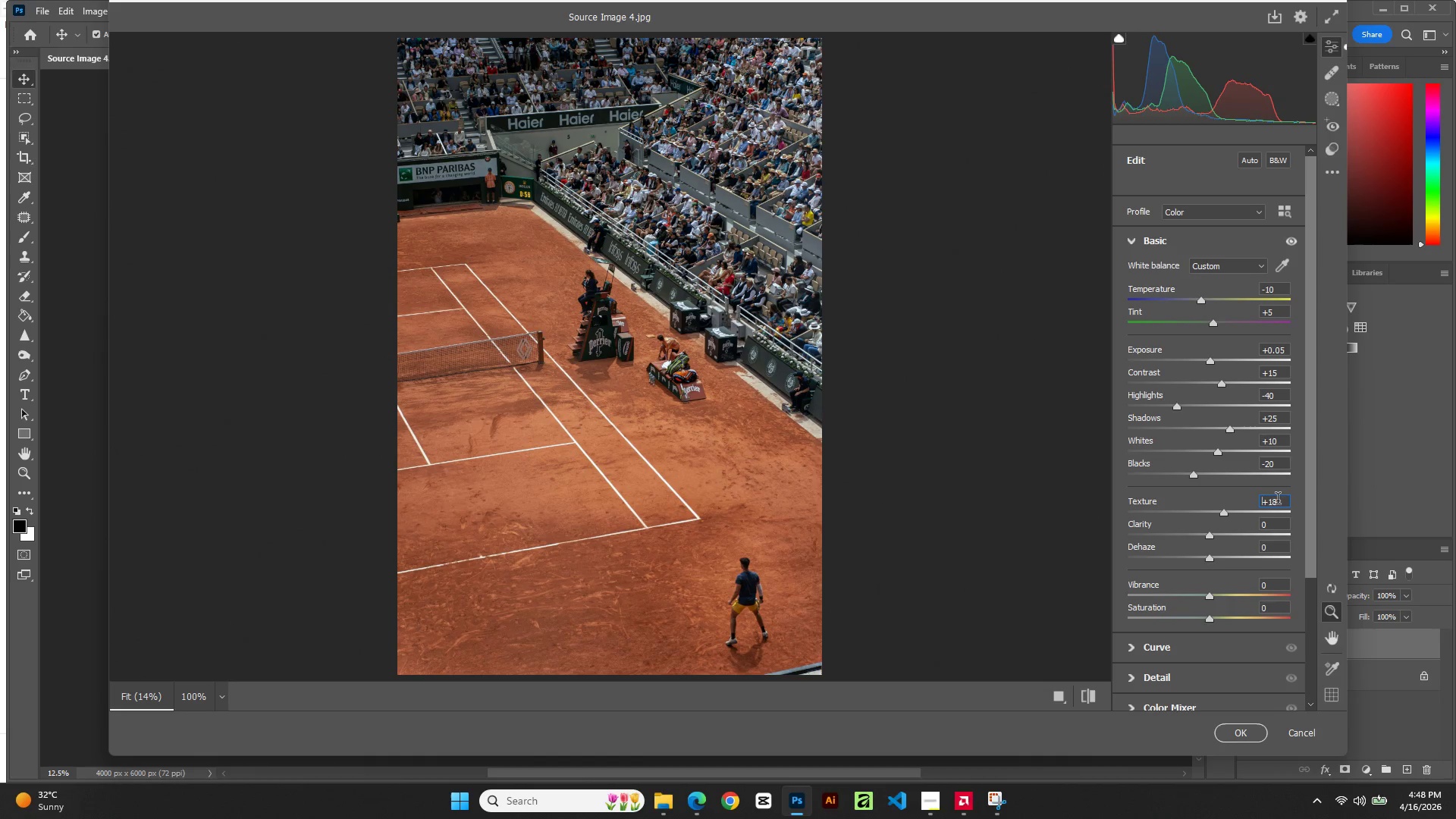 
key(ArrowUp)
 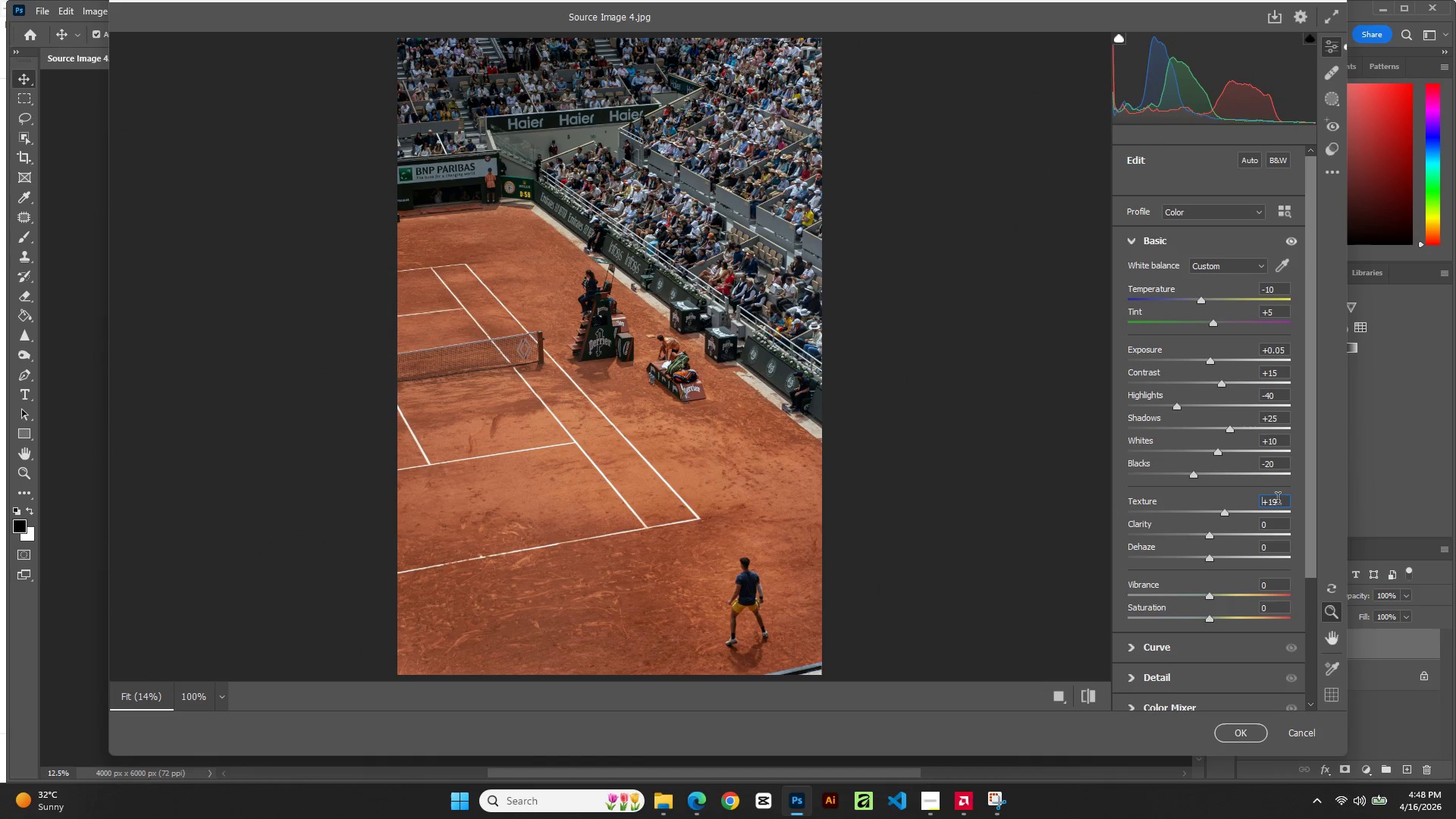 
key(ArrowUp)
 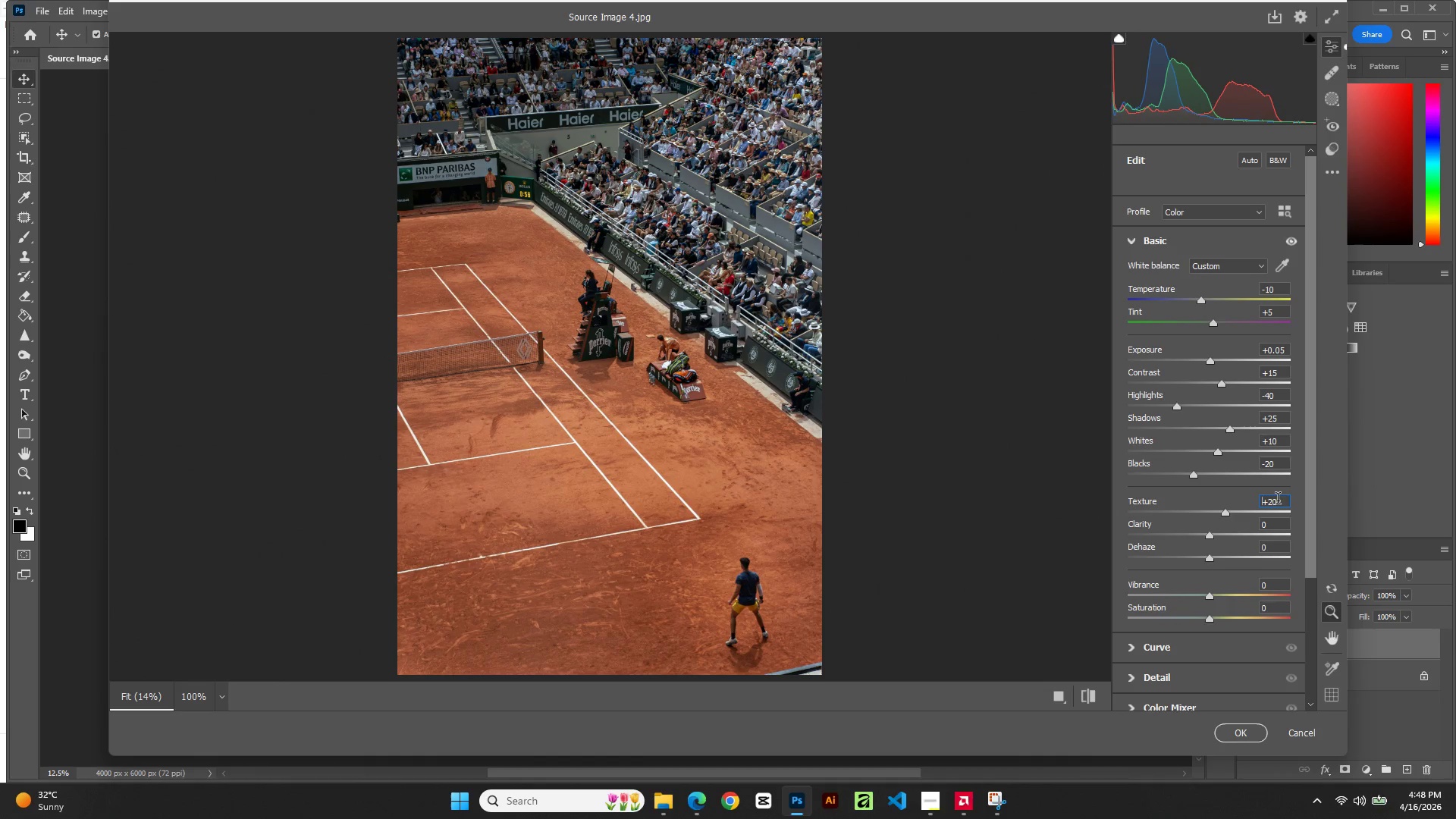 
key(ArrowUp)
 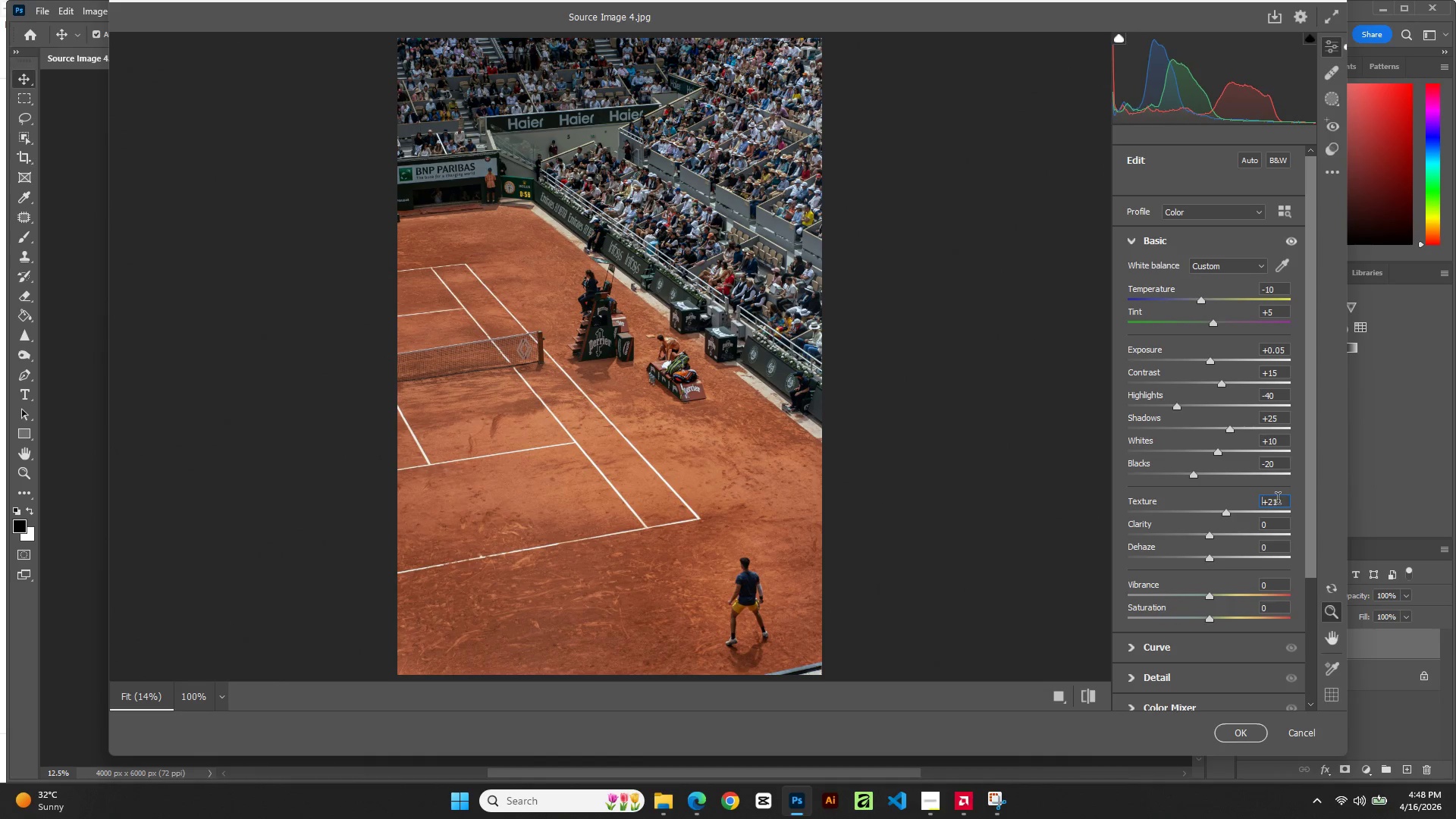 
key(ArrowUp)
 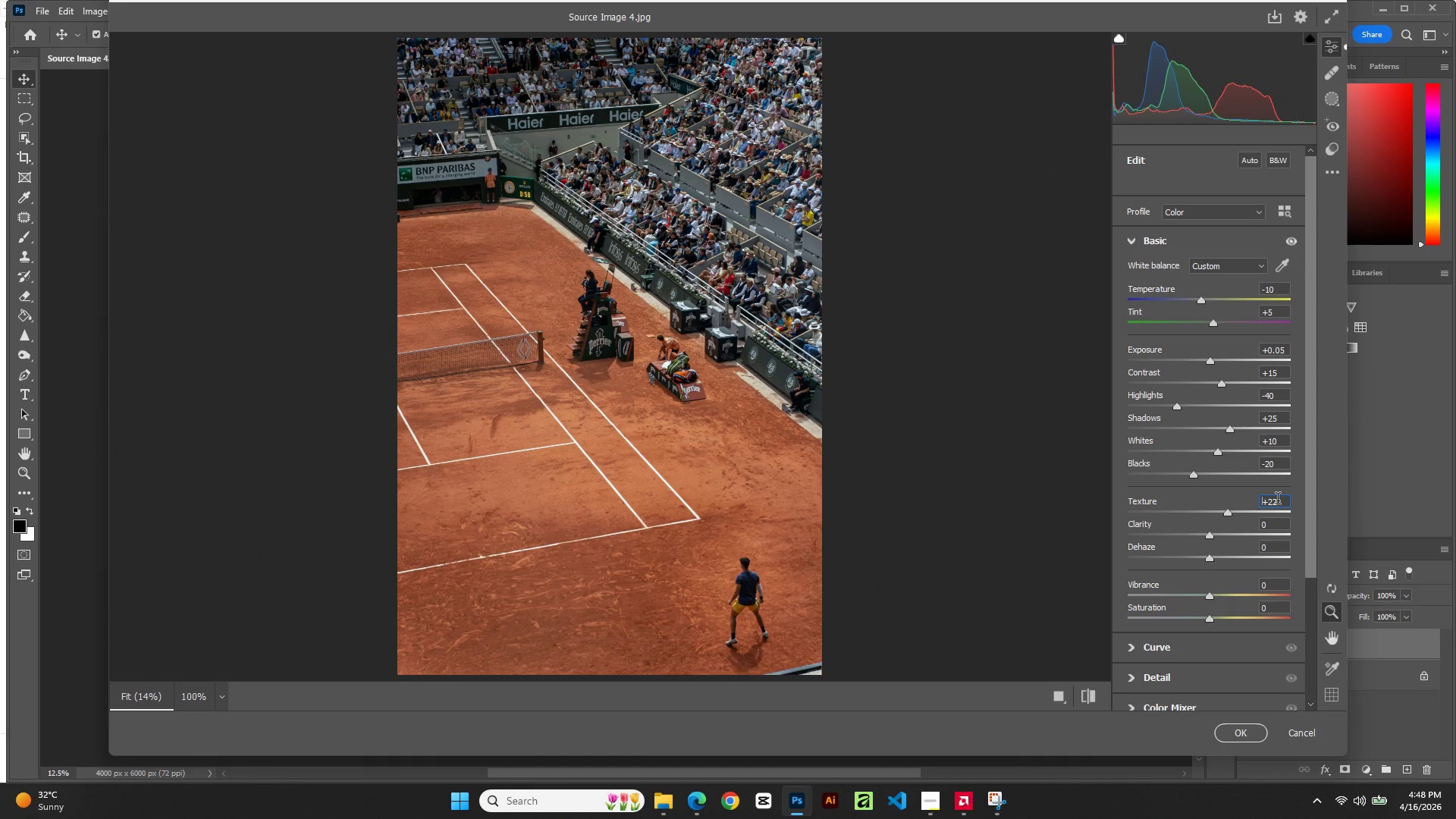 
key(ArrowUp)
 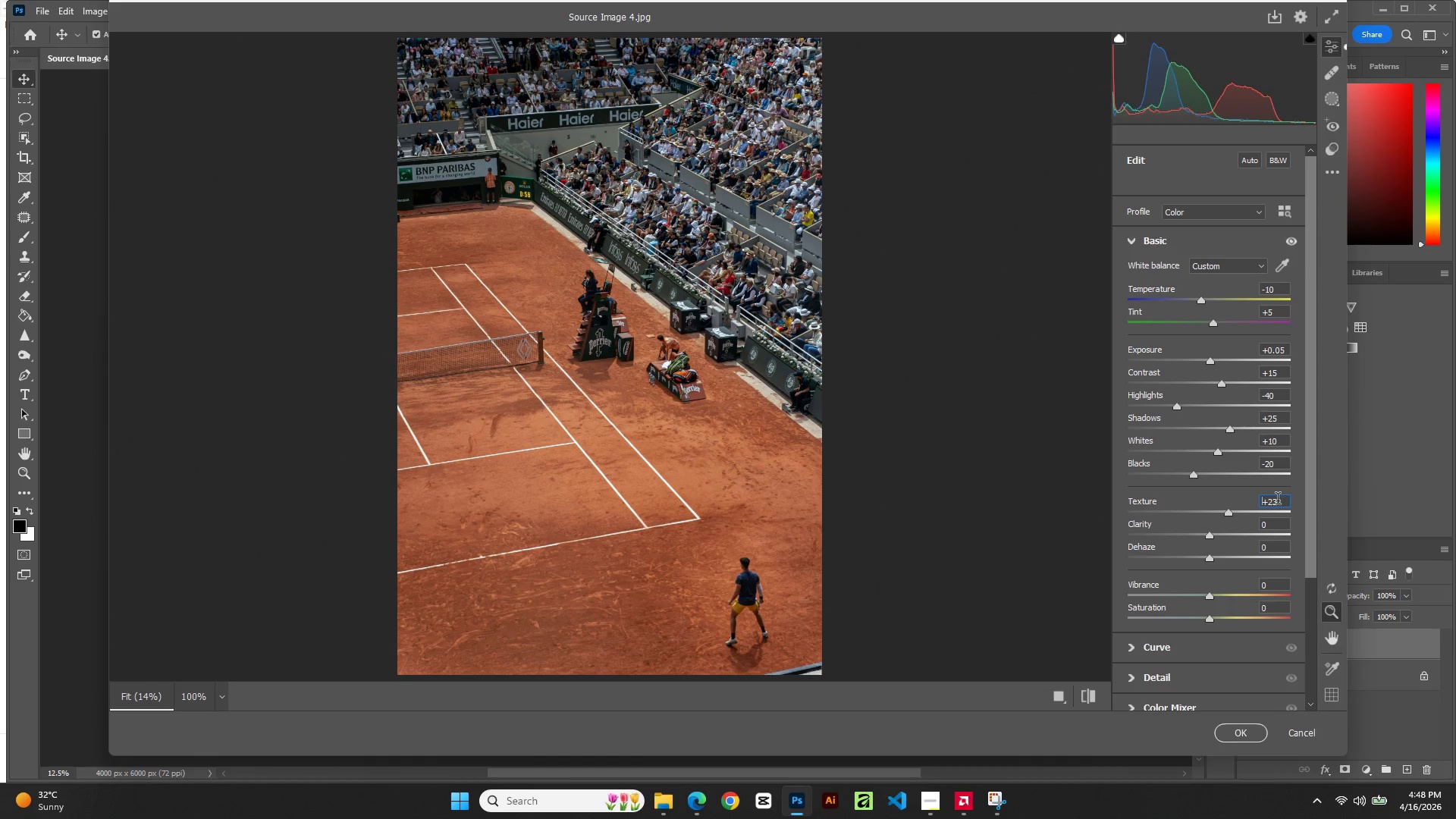 
key(ArrowUp)
 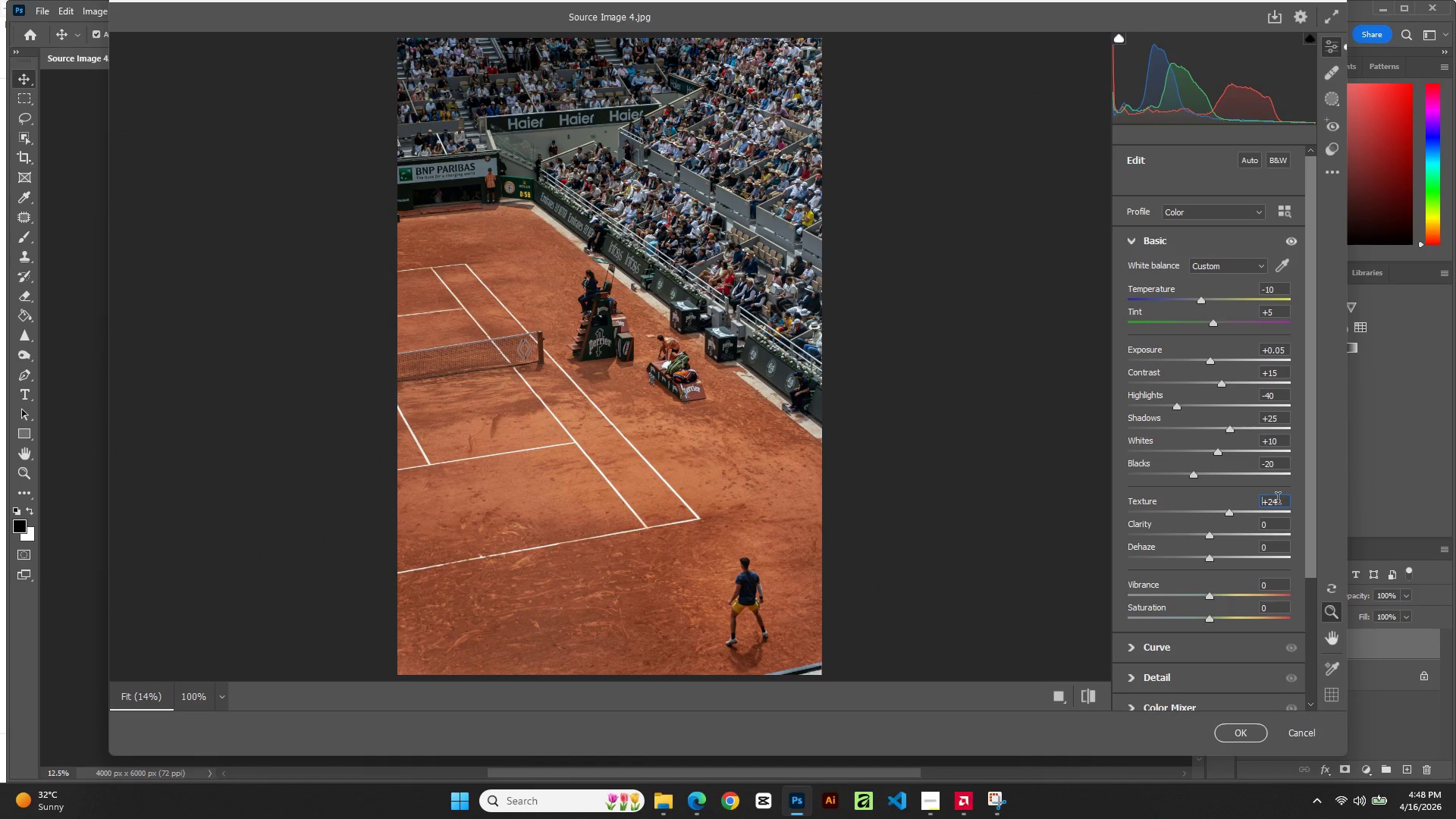 
key(ArrowUp)
 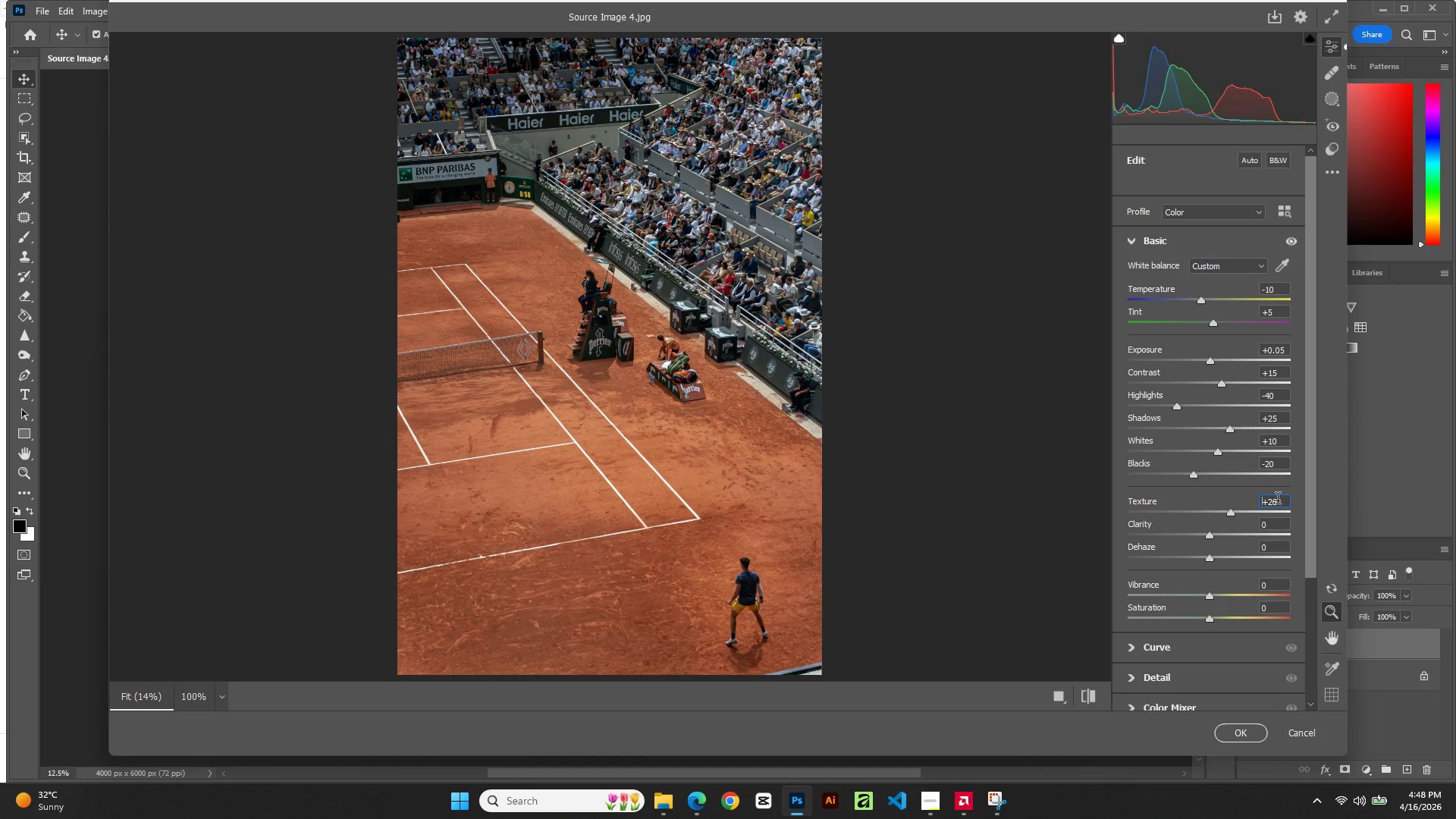 
key(ArrowUp)
 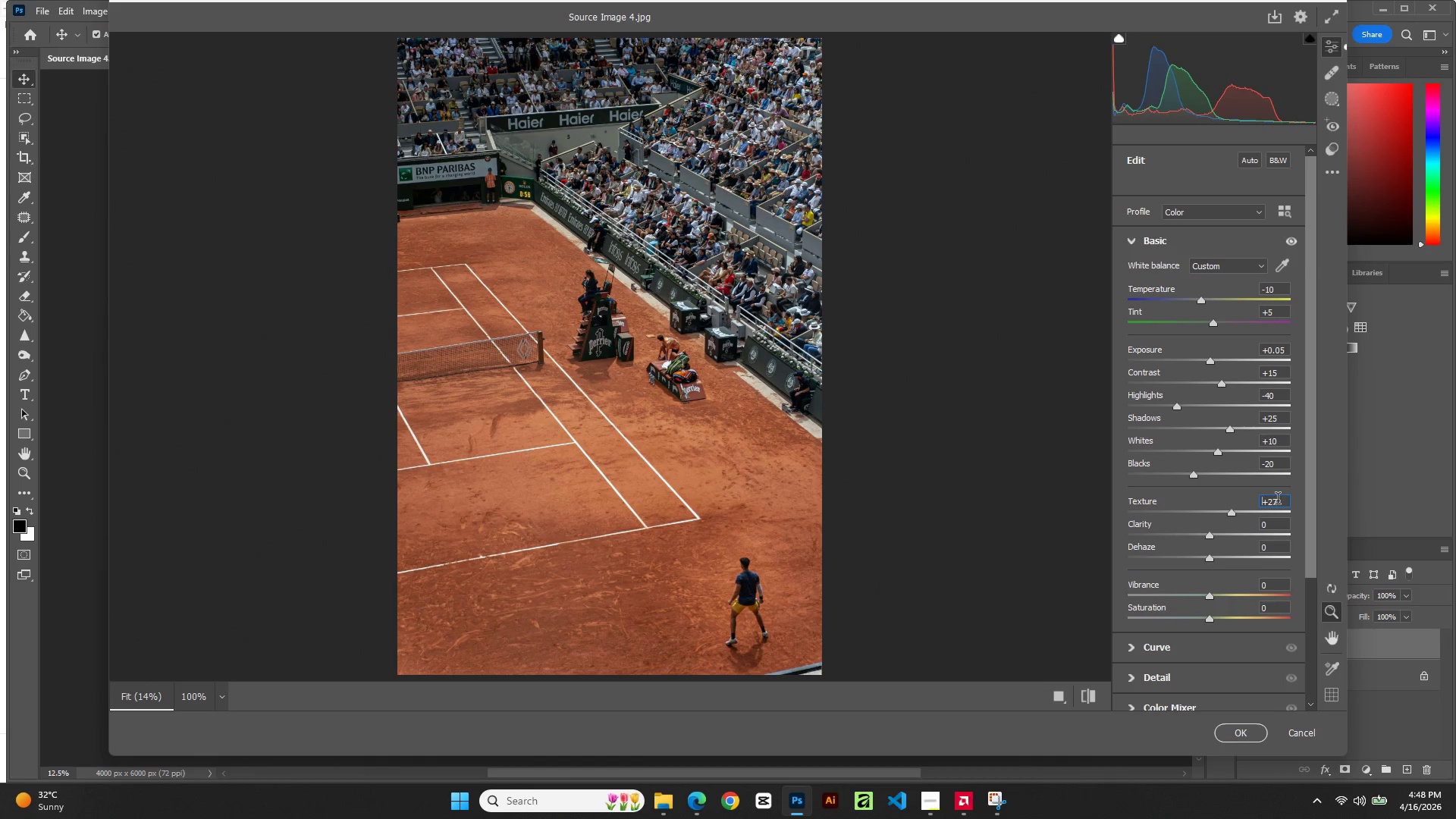 
key(ArrowUp)
 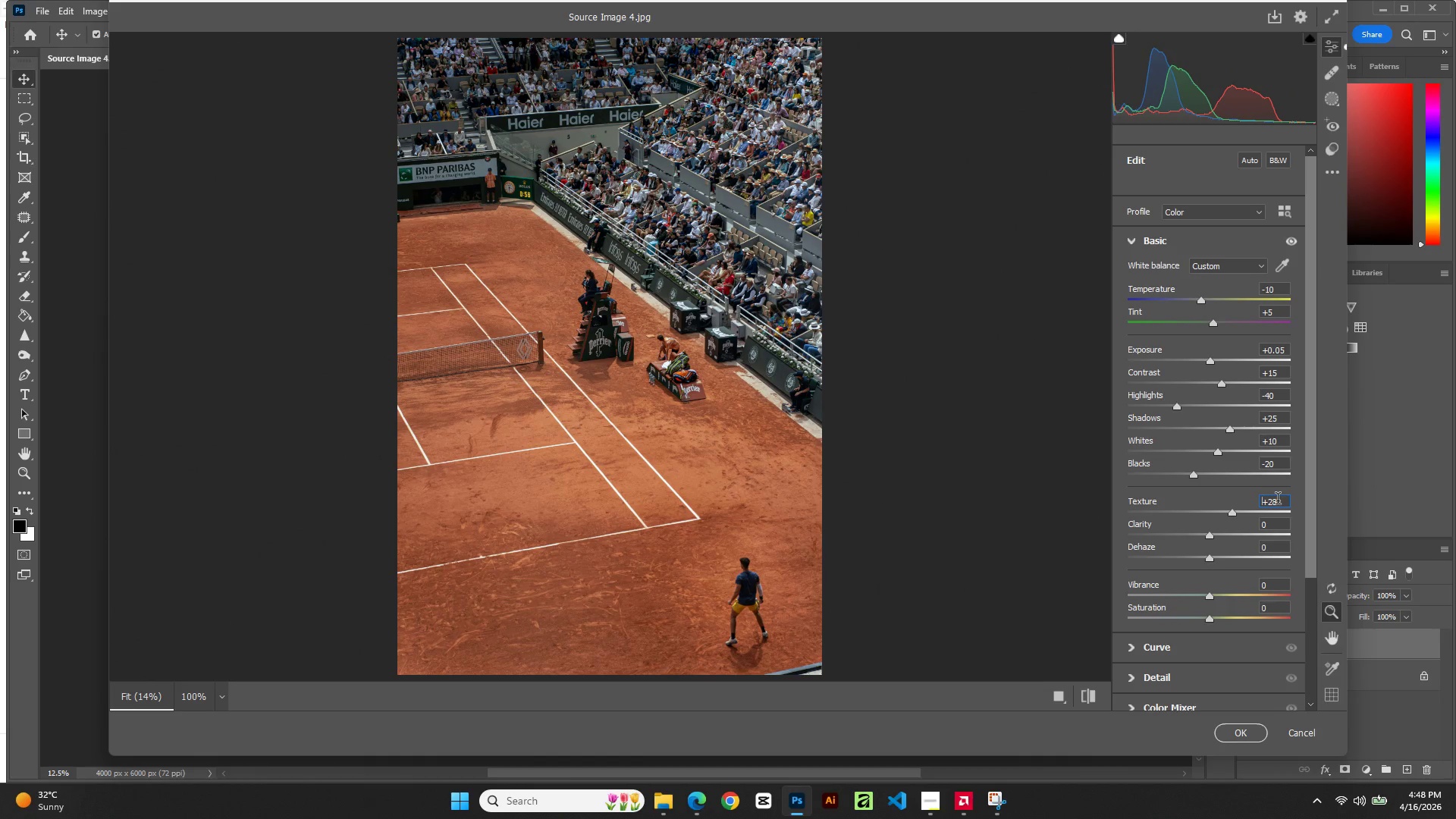 
key(ArrowUp)
 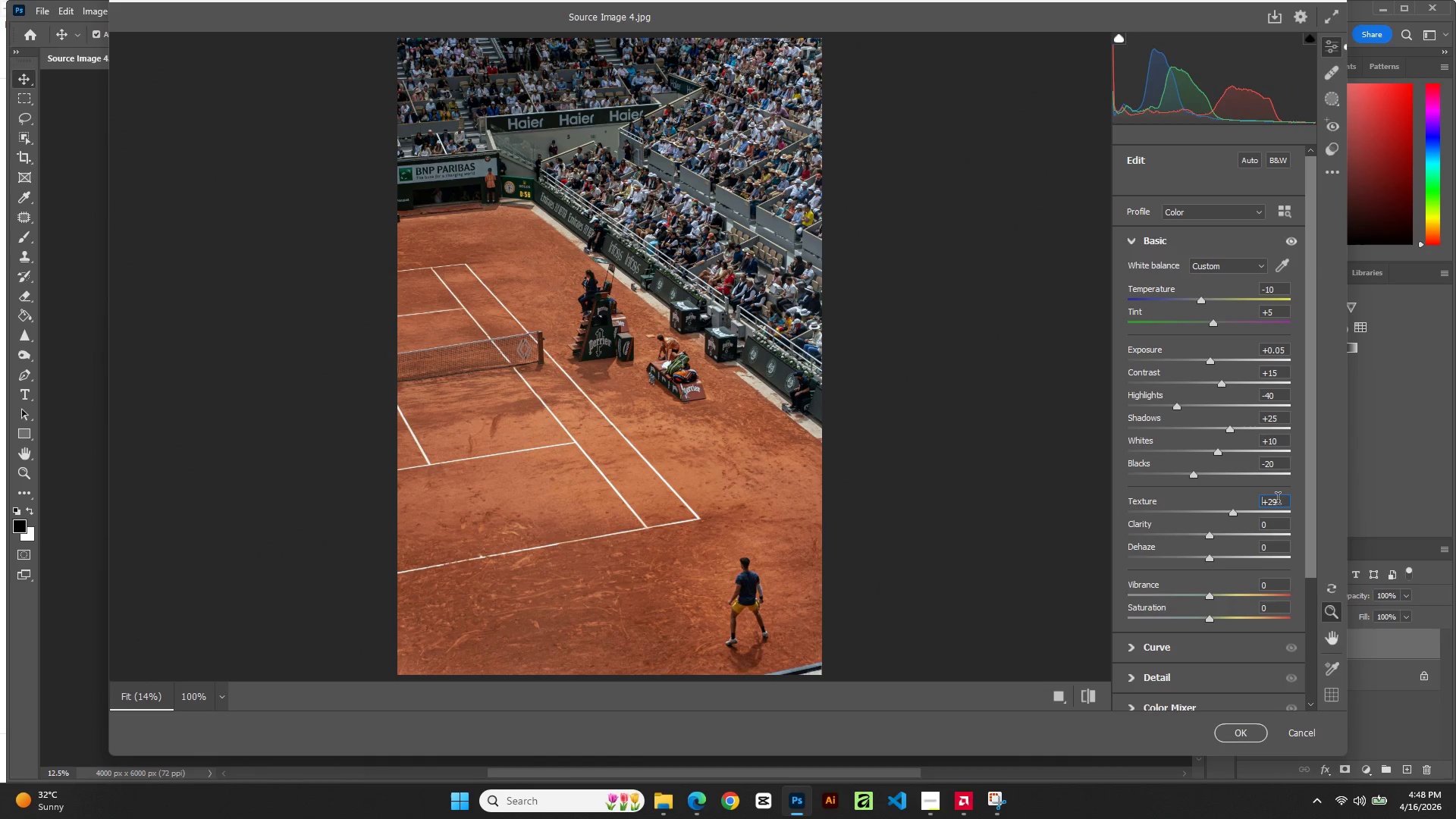 
key(ArrowUp)
 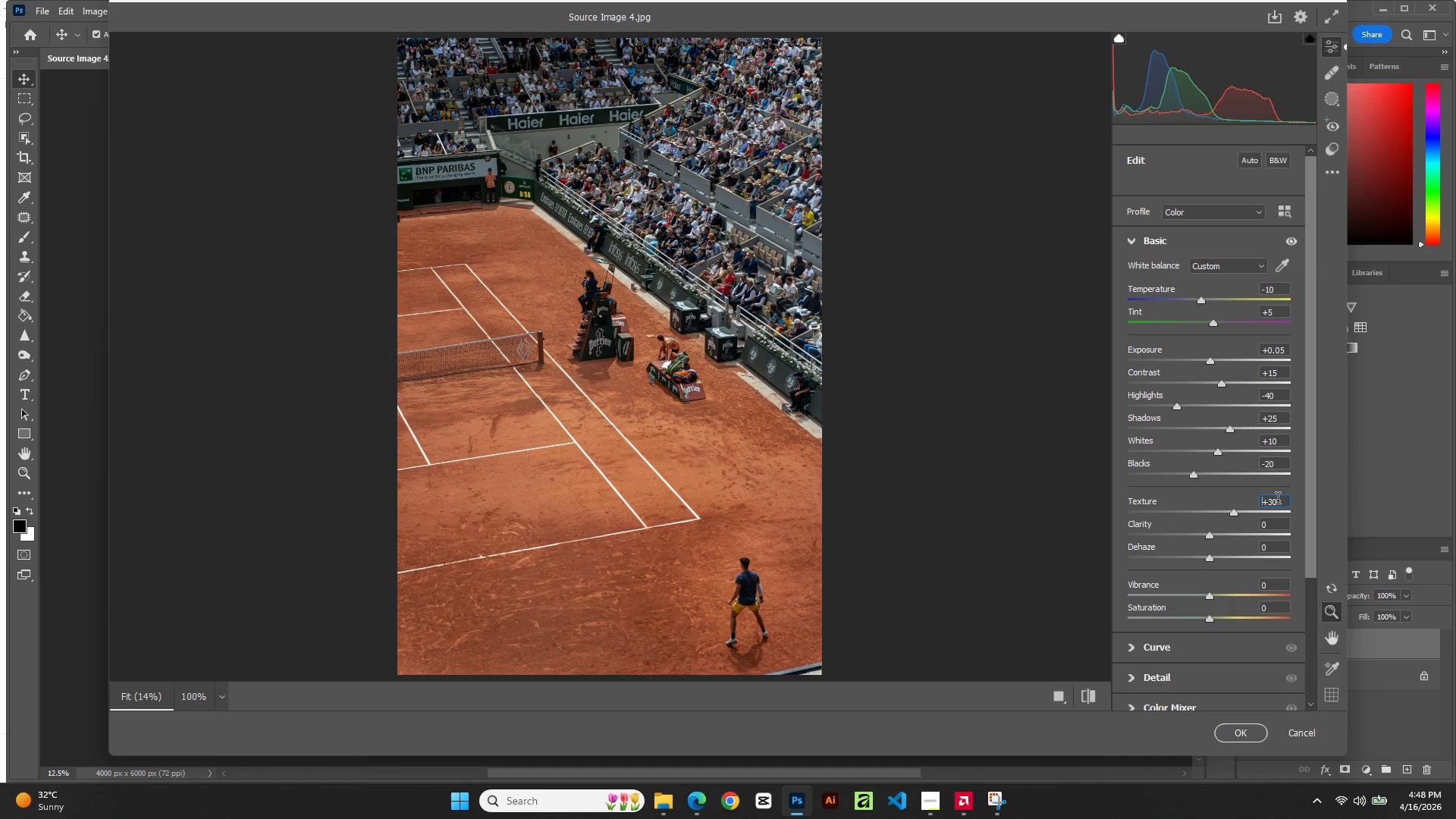 
key(ArrowUp)
 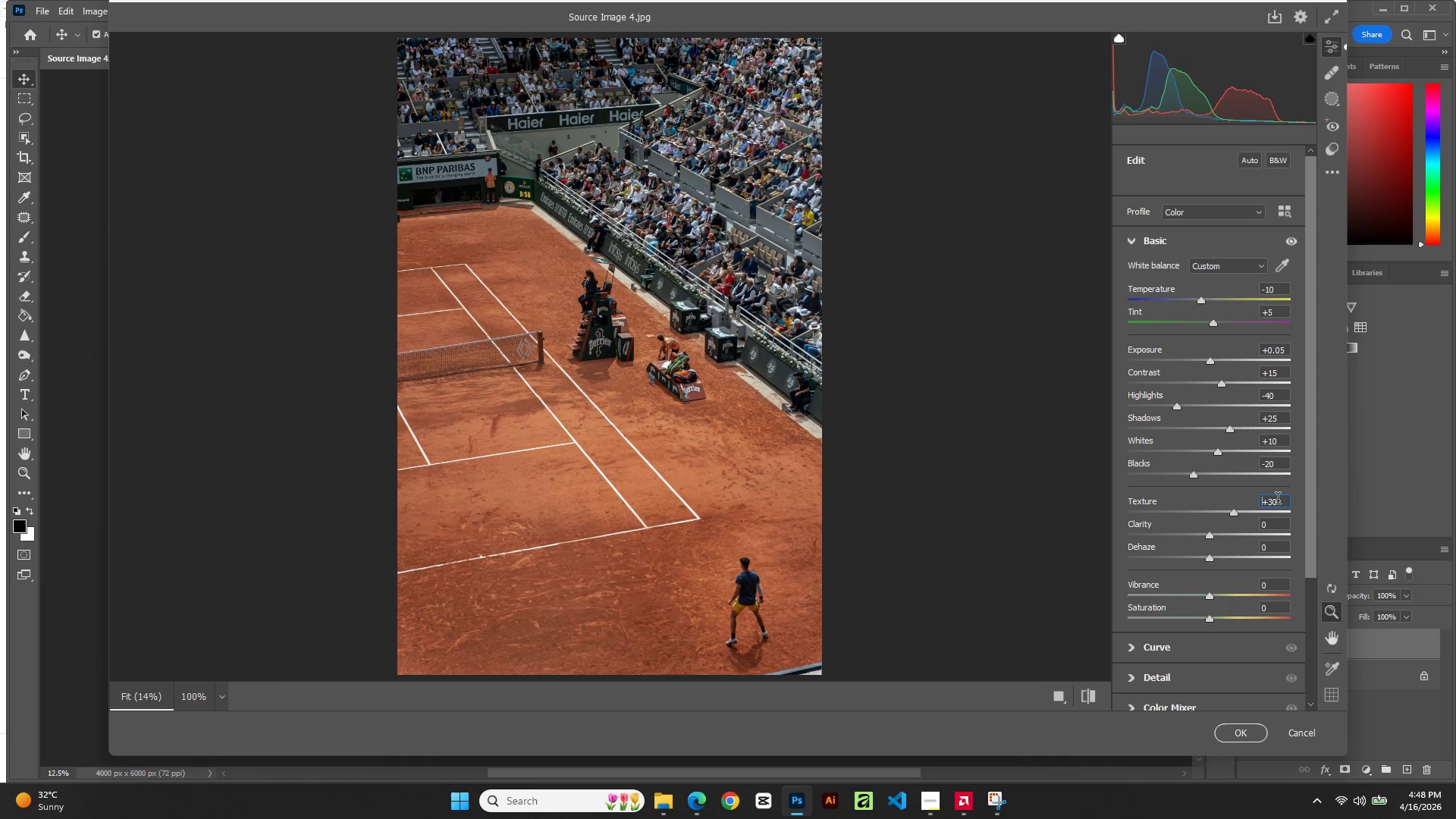 
key(ArrowUp)
 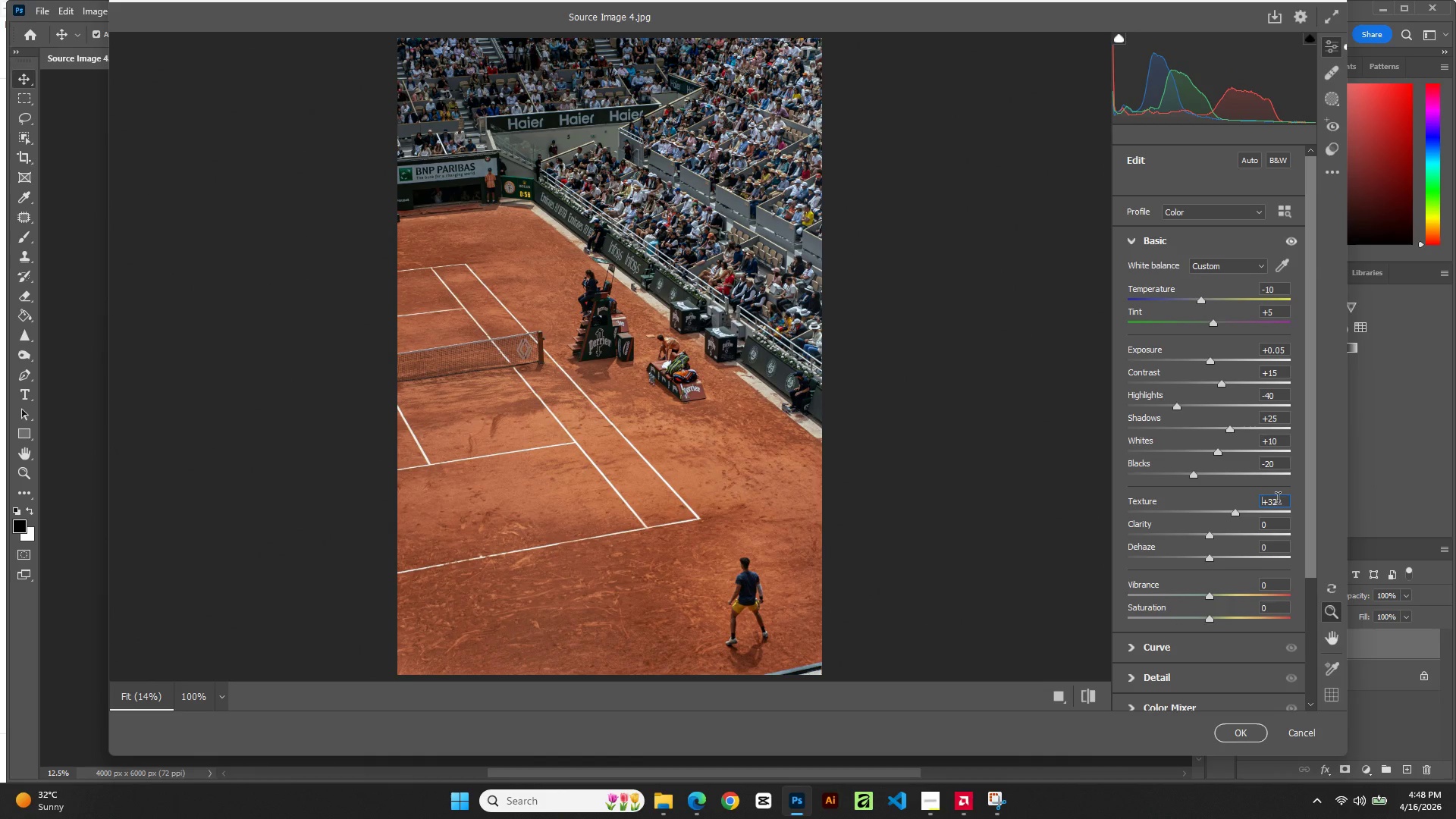 
key(ArrowUp)
 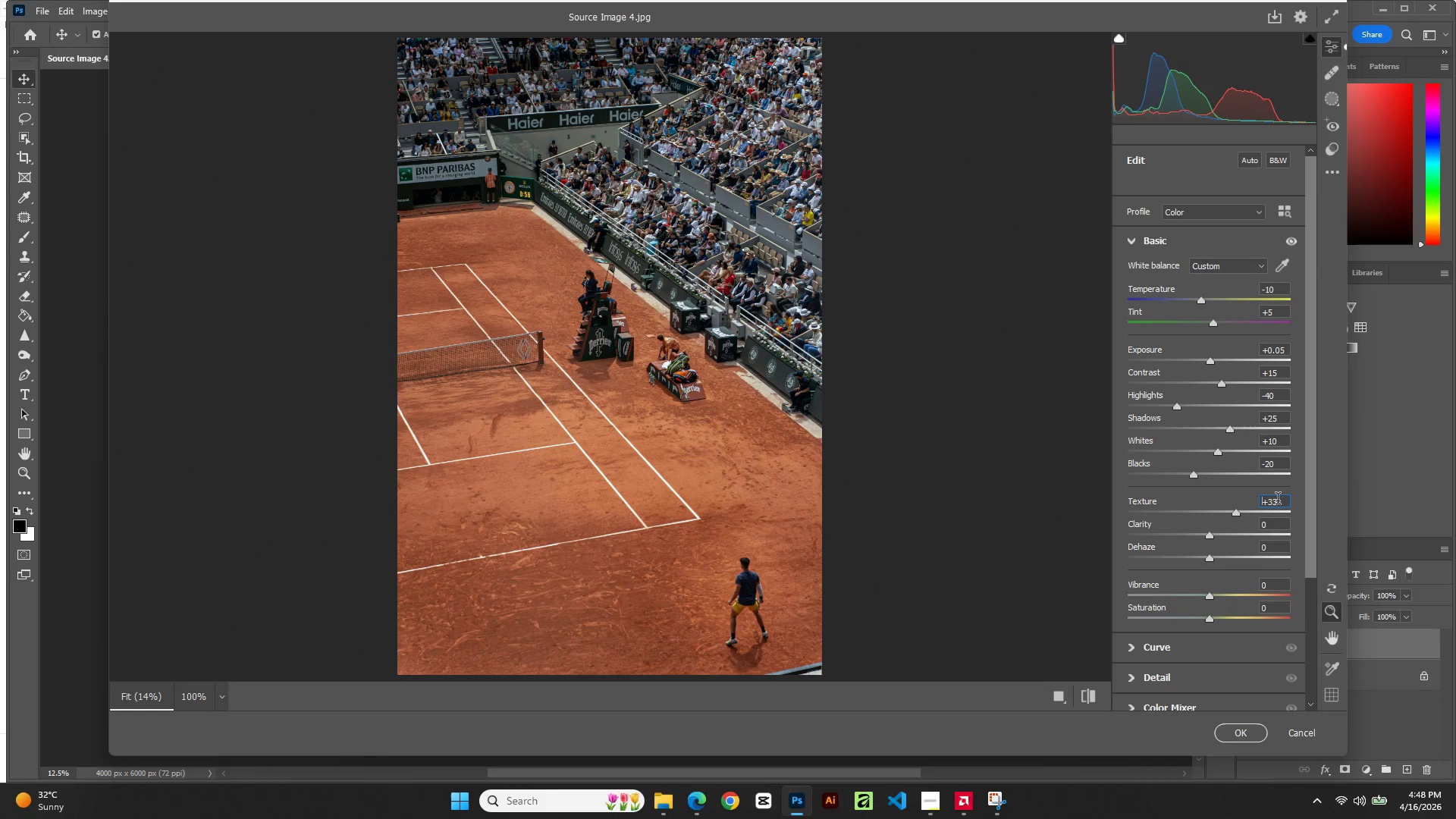 
key(ArrowUp)
 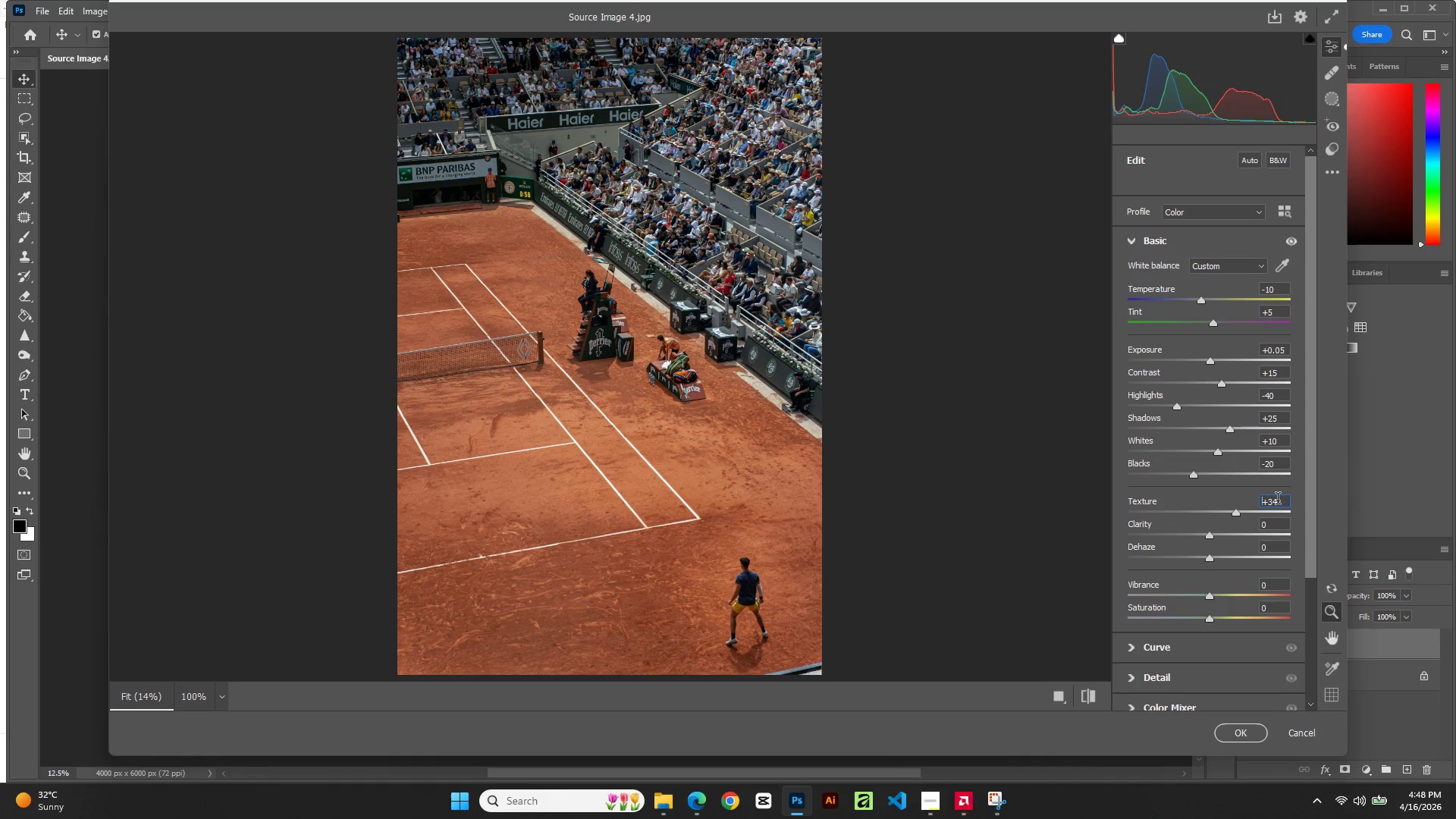 
key(ArrowUp)
 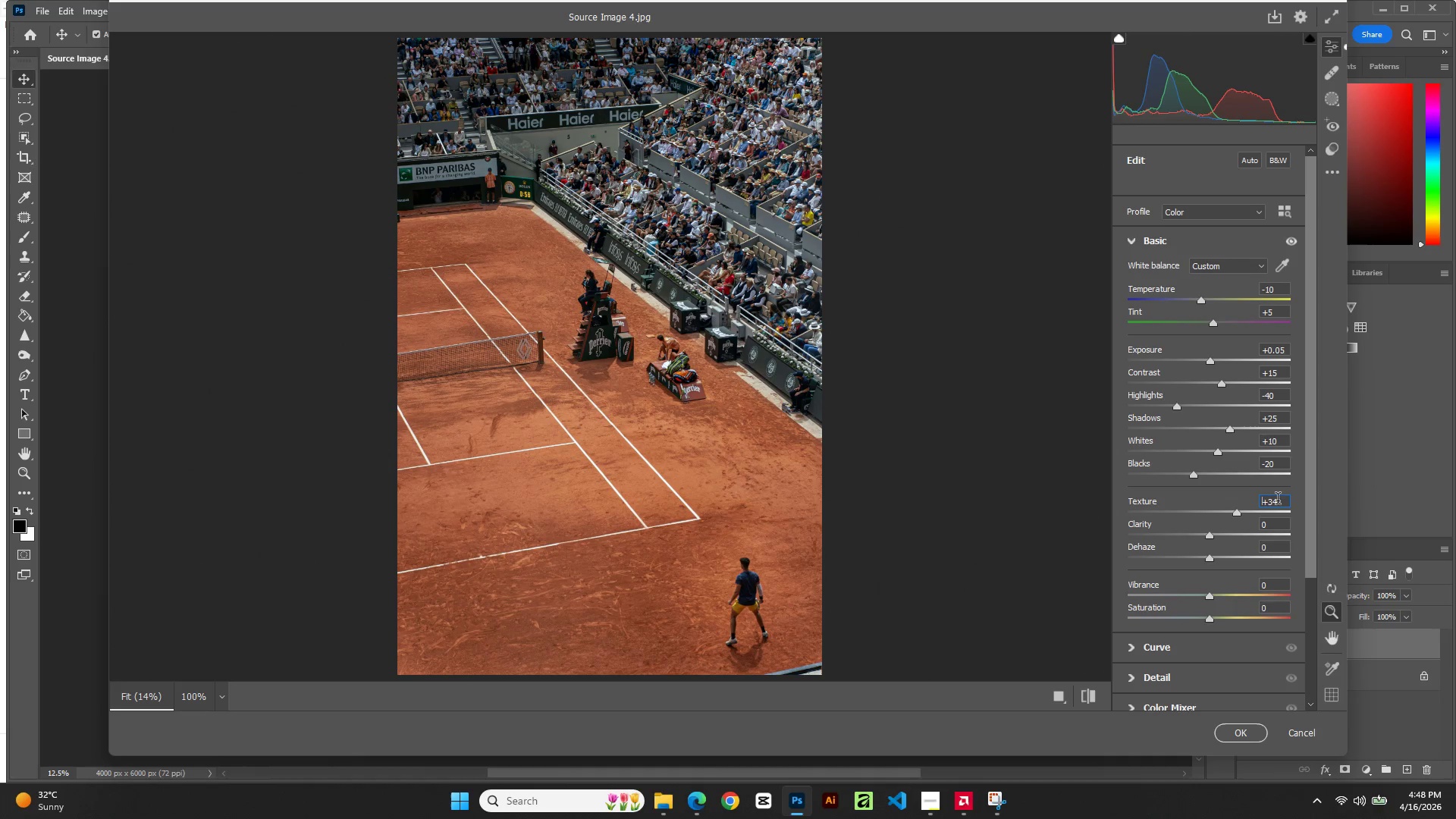 
key(ArrowUp)
 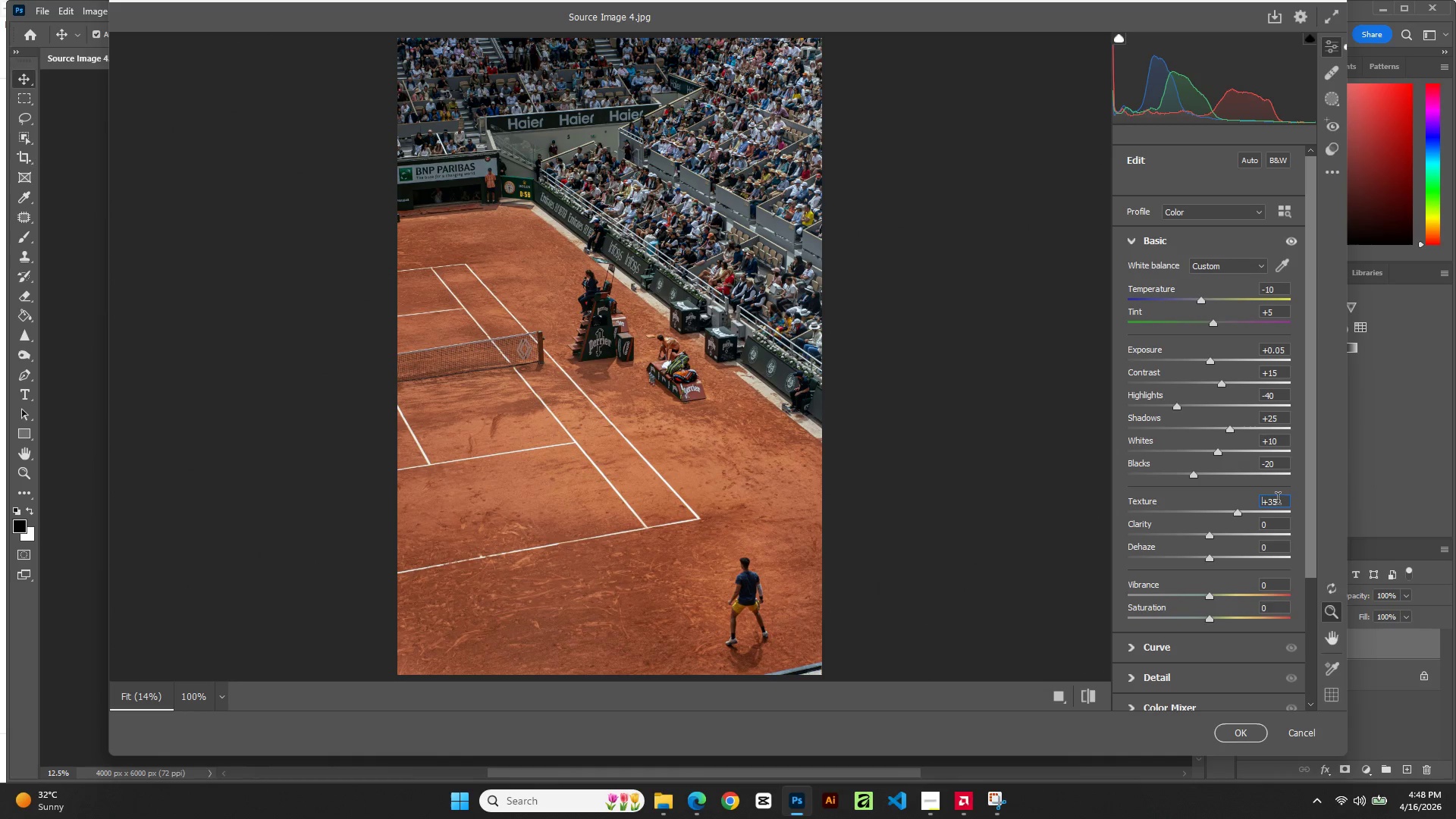 
key(ArrowUp)
 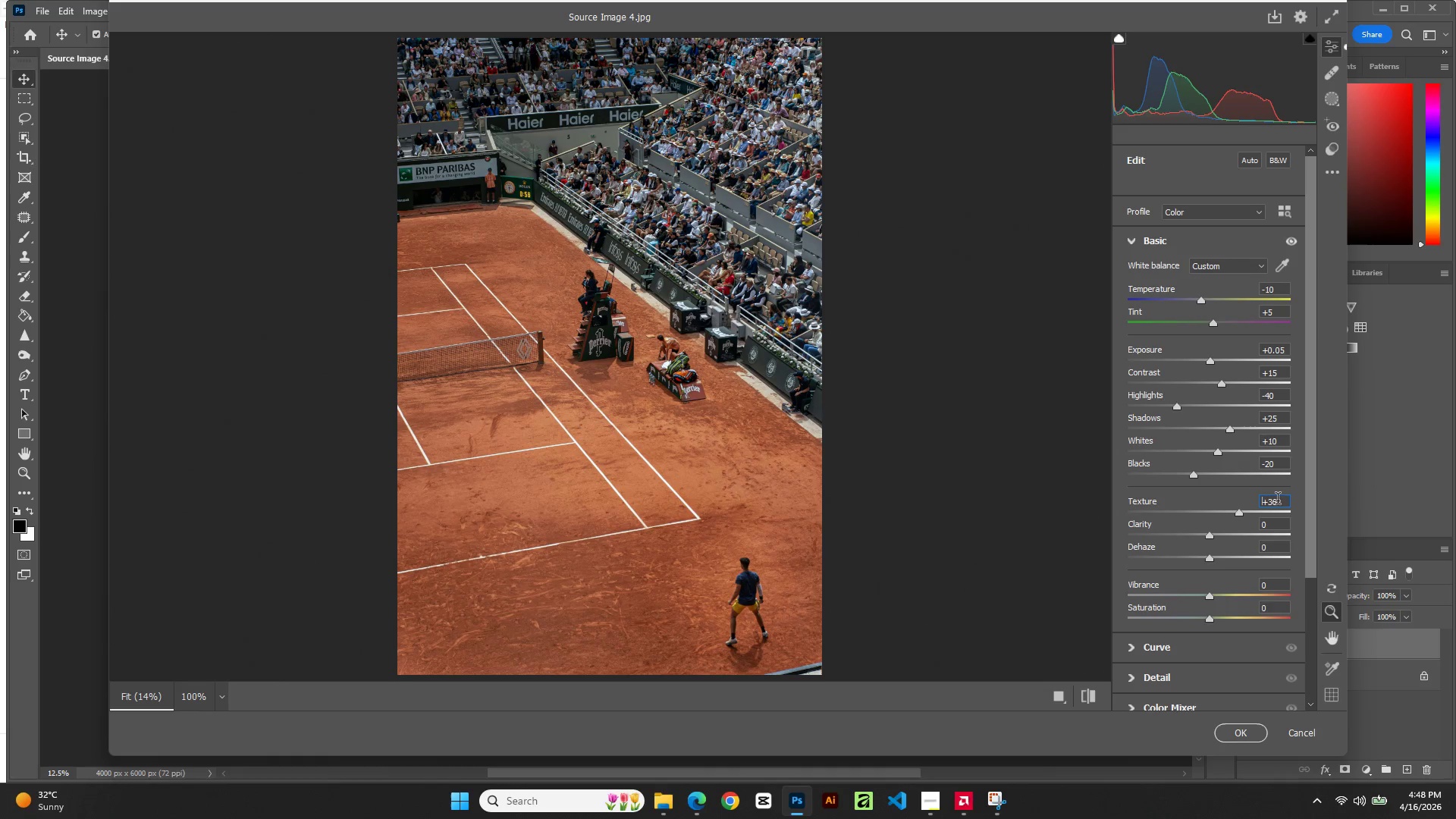 
key(ArrowUp)
 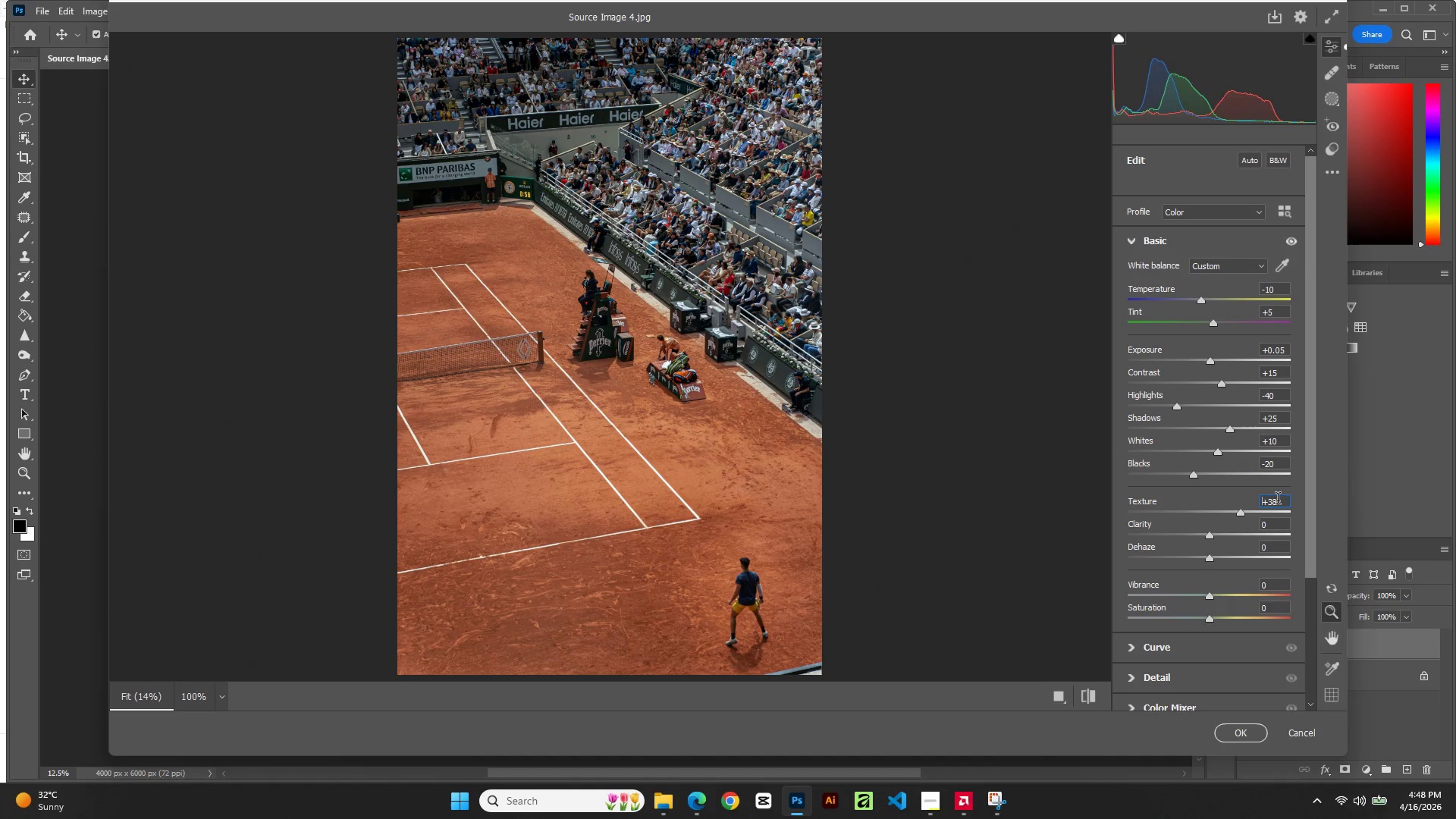 
key(ArrowUp)
 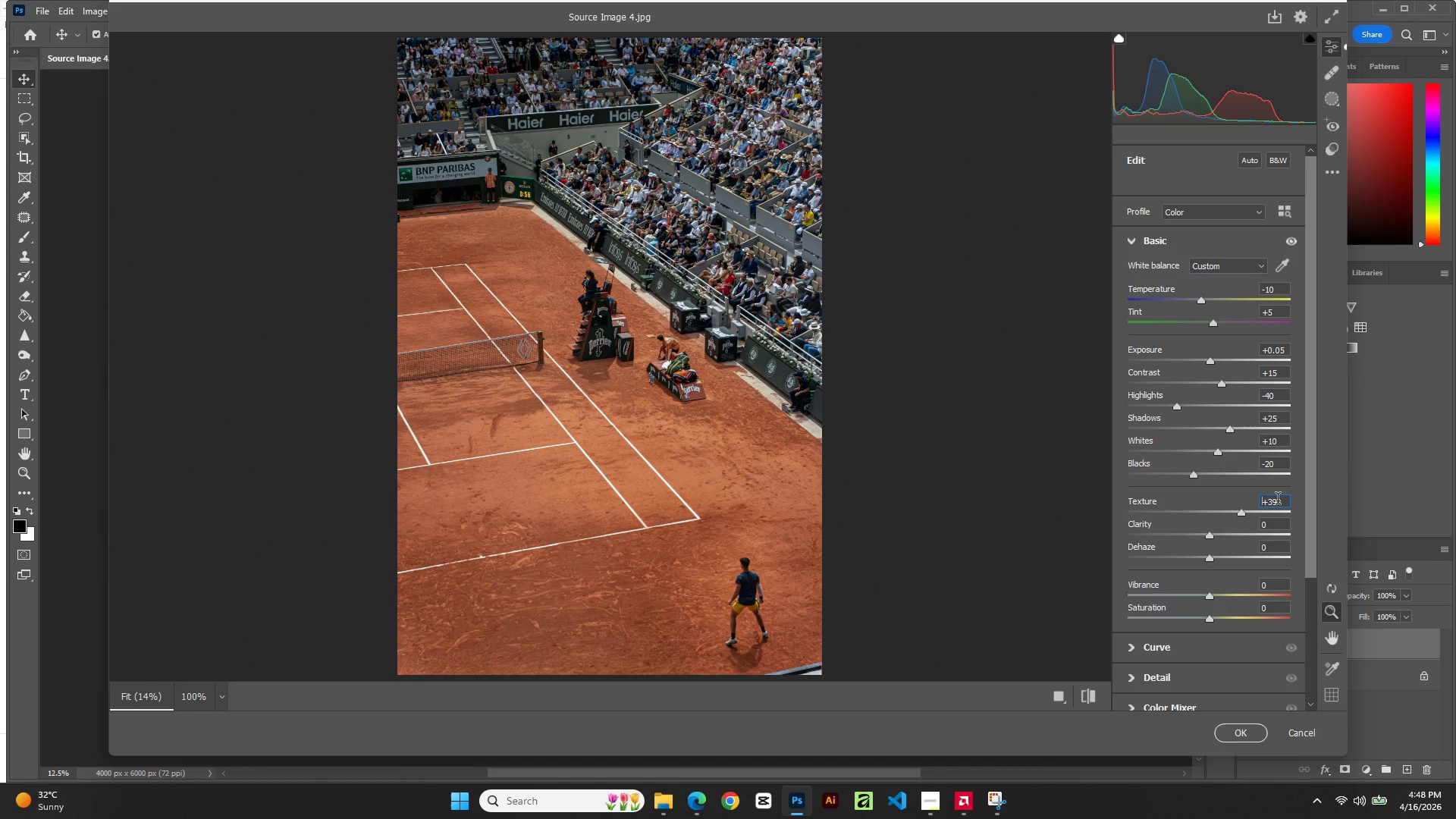 
key(ArrowUp)
 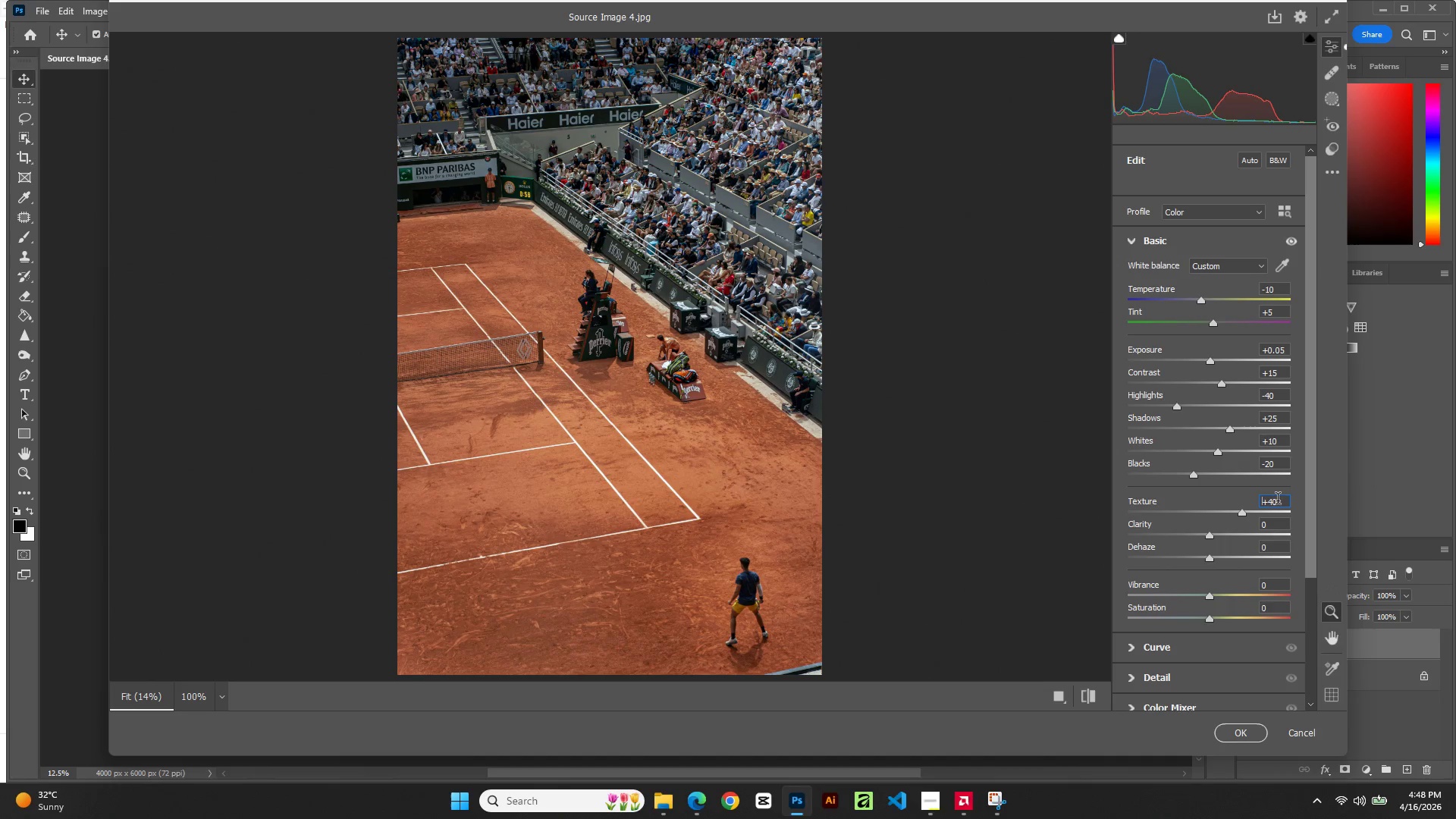 
key(ArrowUp)
 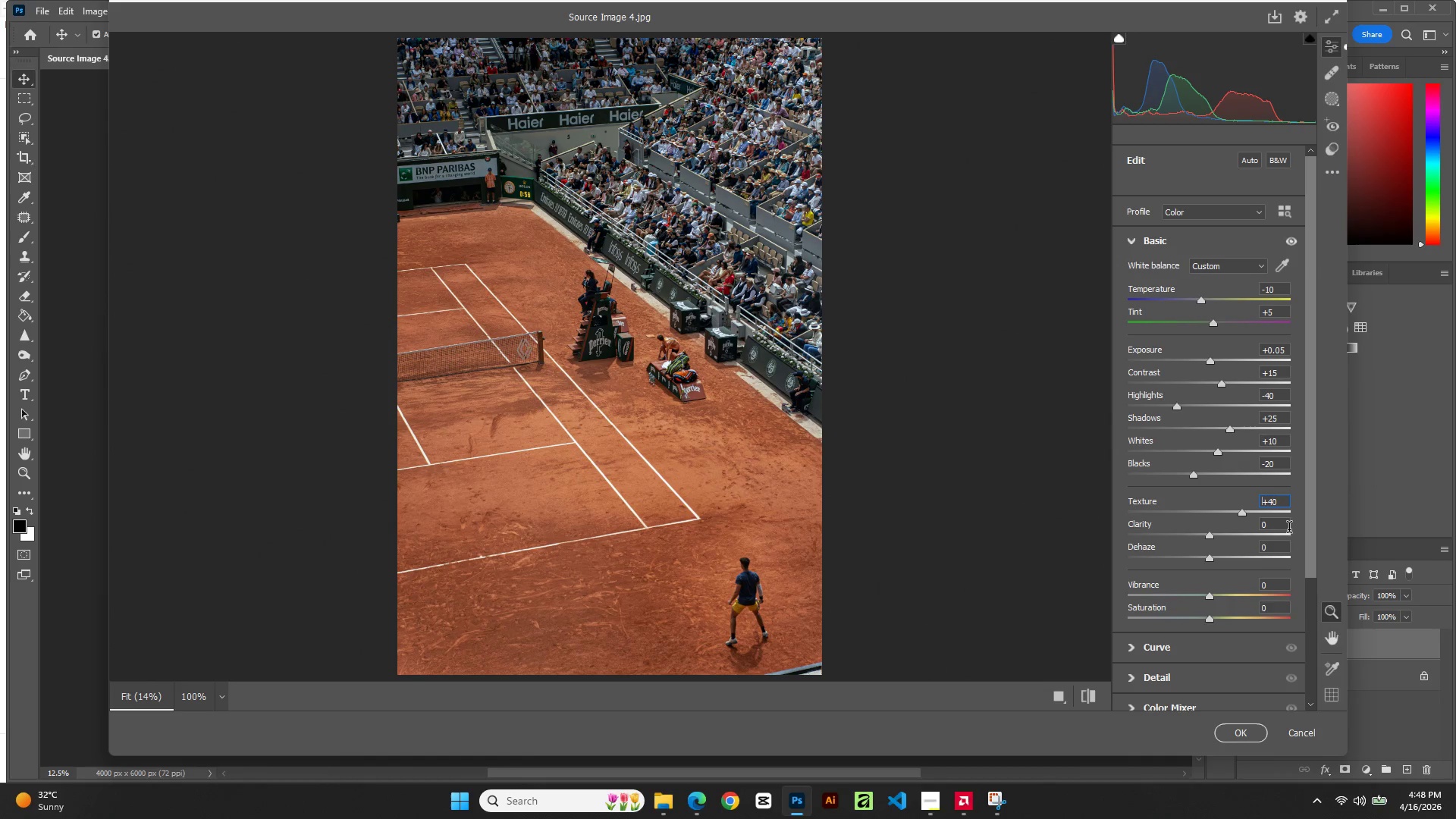 
double_click([1287, 527])
 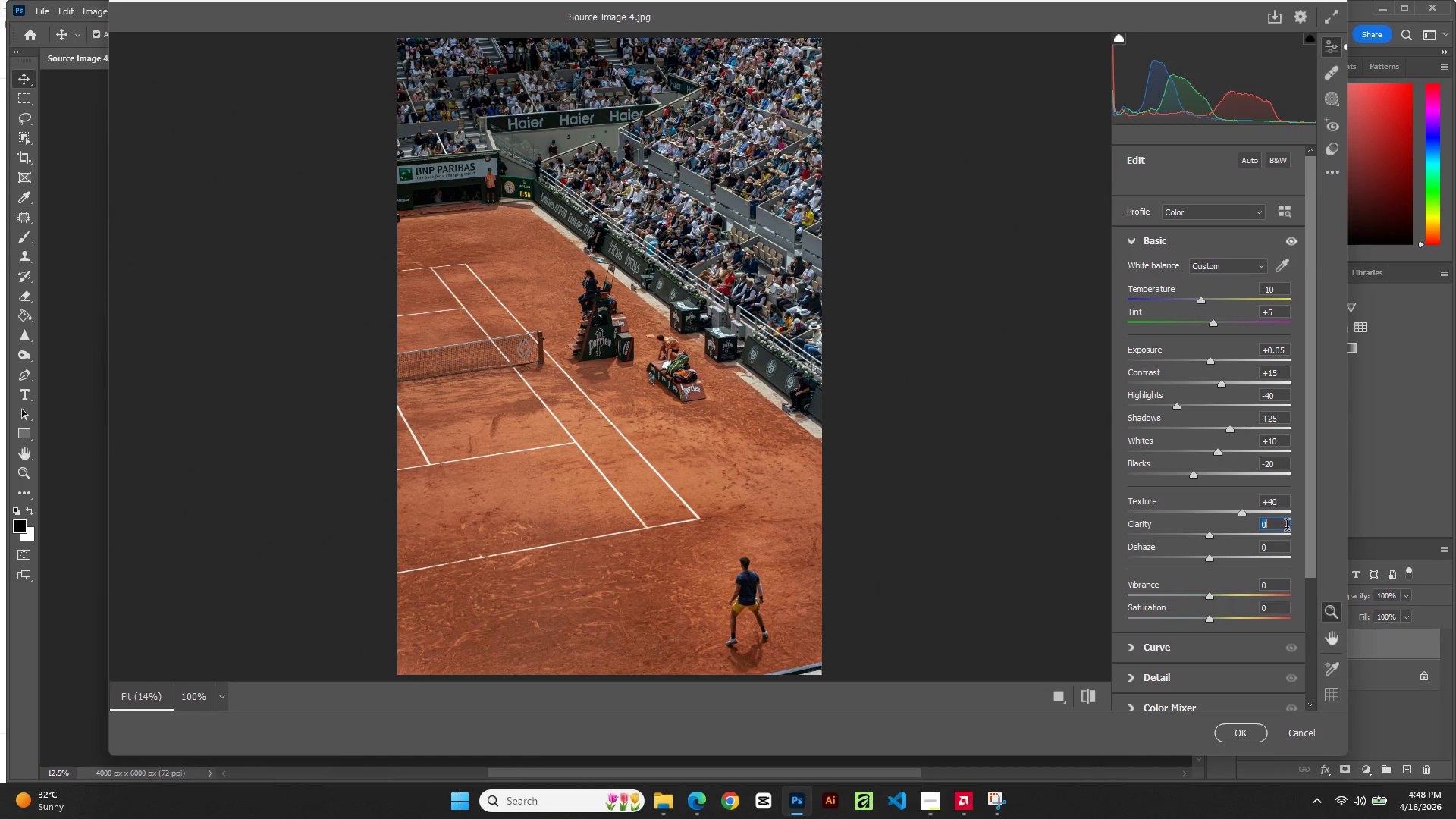 
key(ArrowUp)
 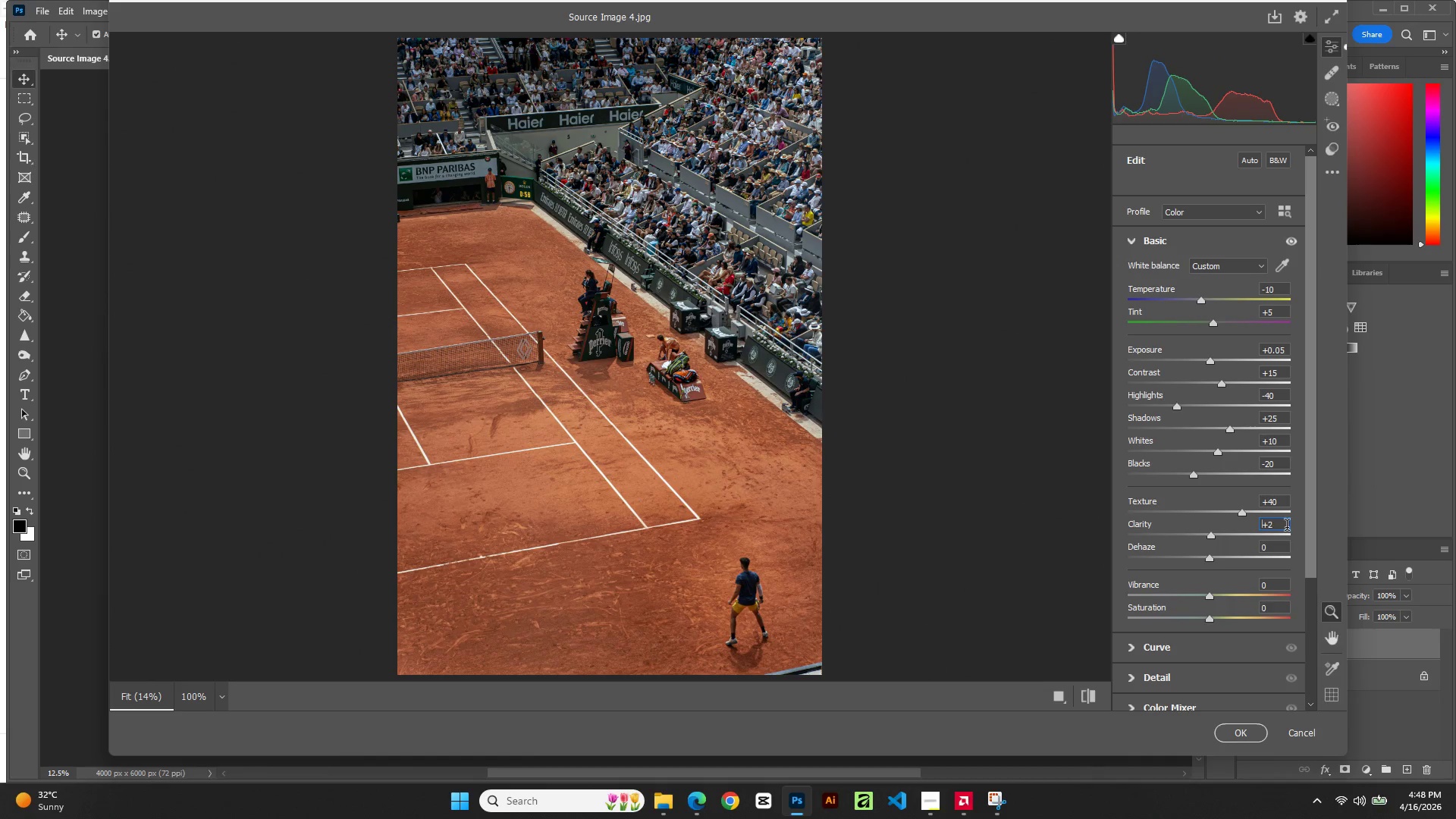 
key(ArrowUp)
 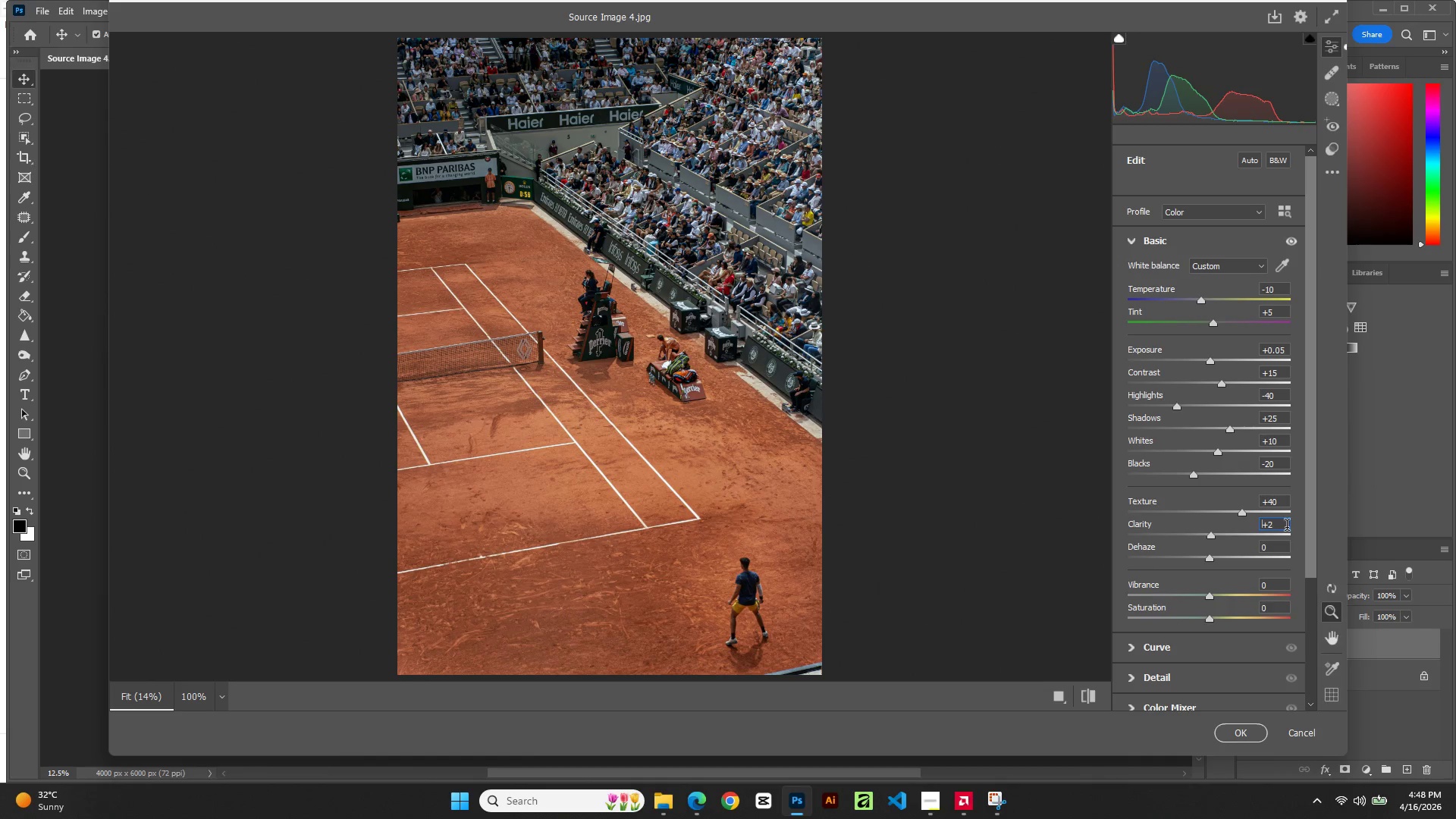 
key(ArrowUp)
 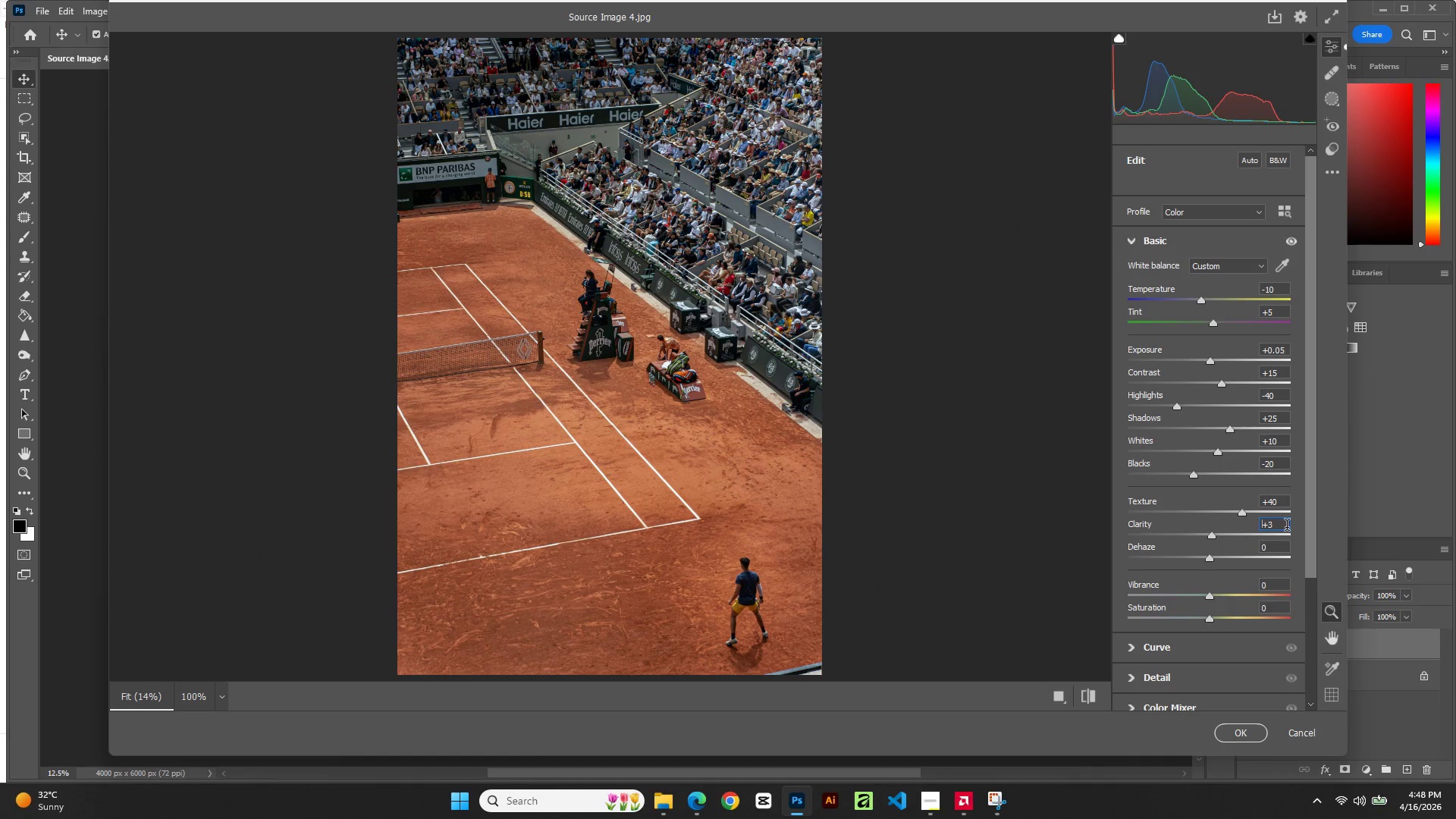 
key(ArrowUp)
 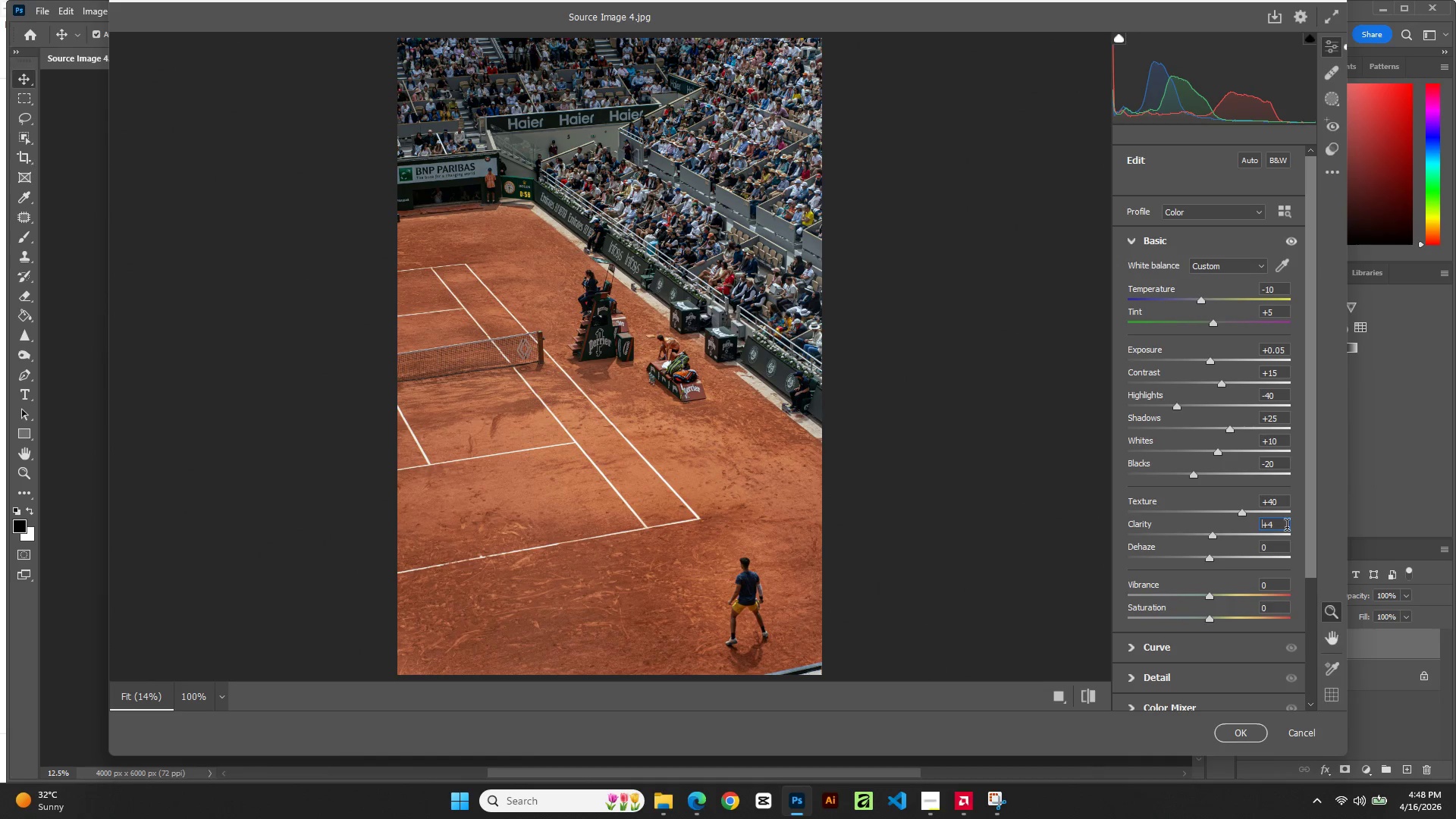 
key(ArrowUp)
 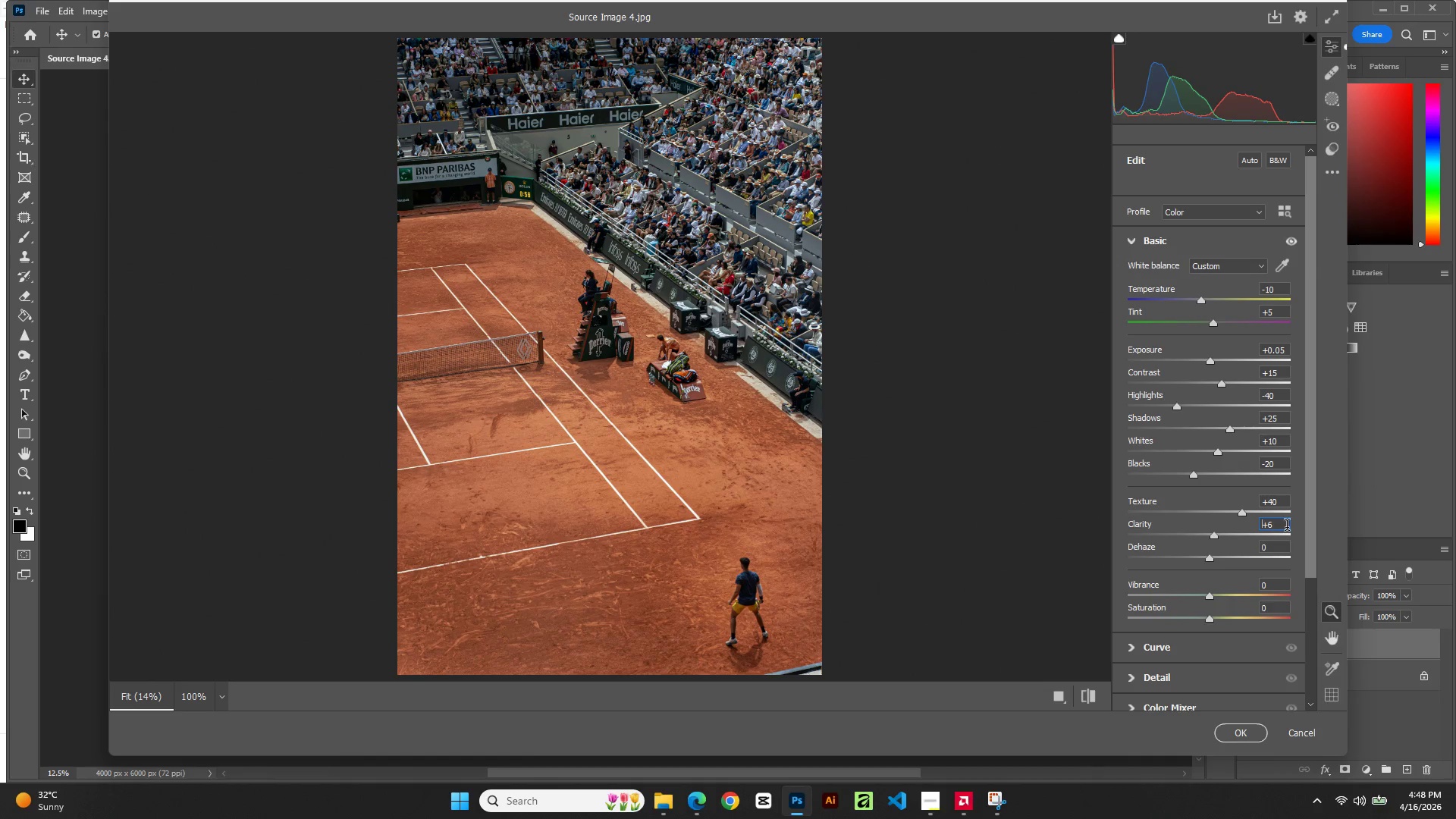 
key(ArrowUp)
 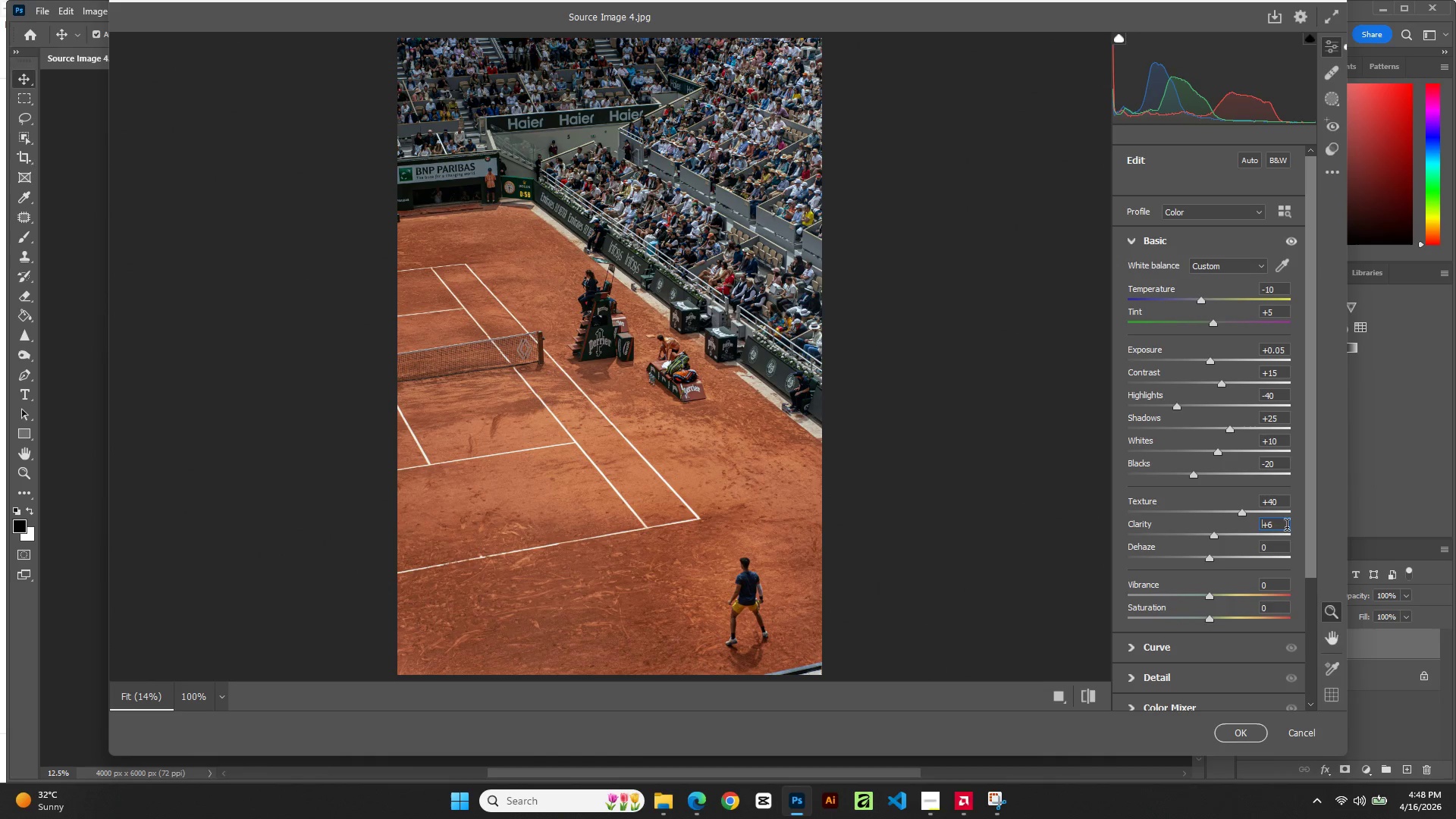 
key(ArrowUp)
 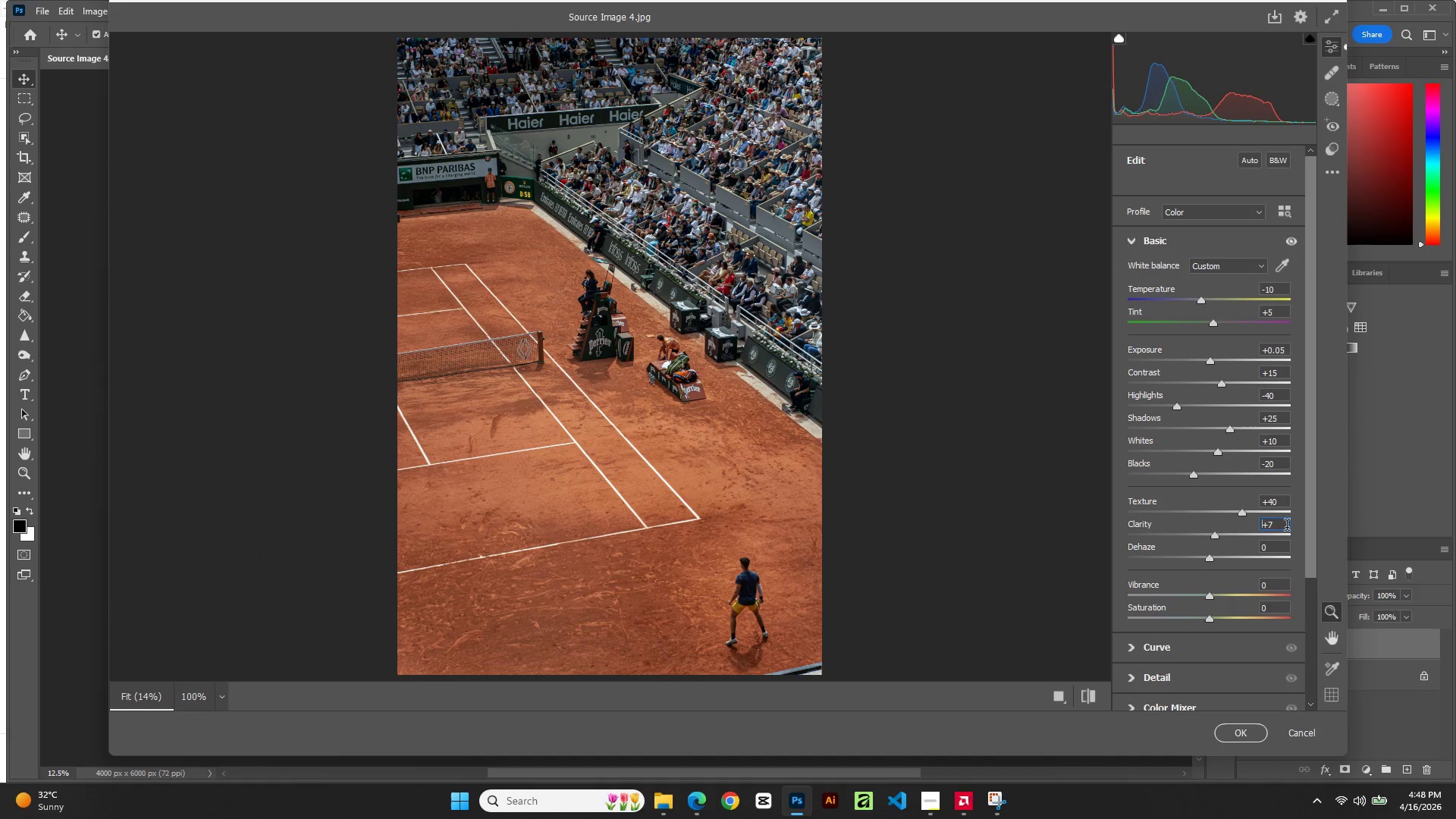 
key(ArrowUp)
 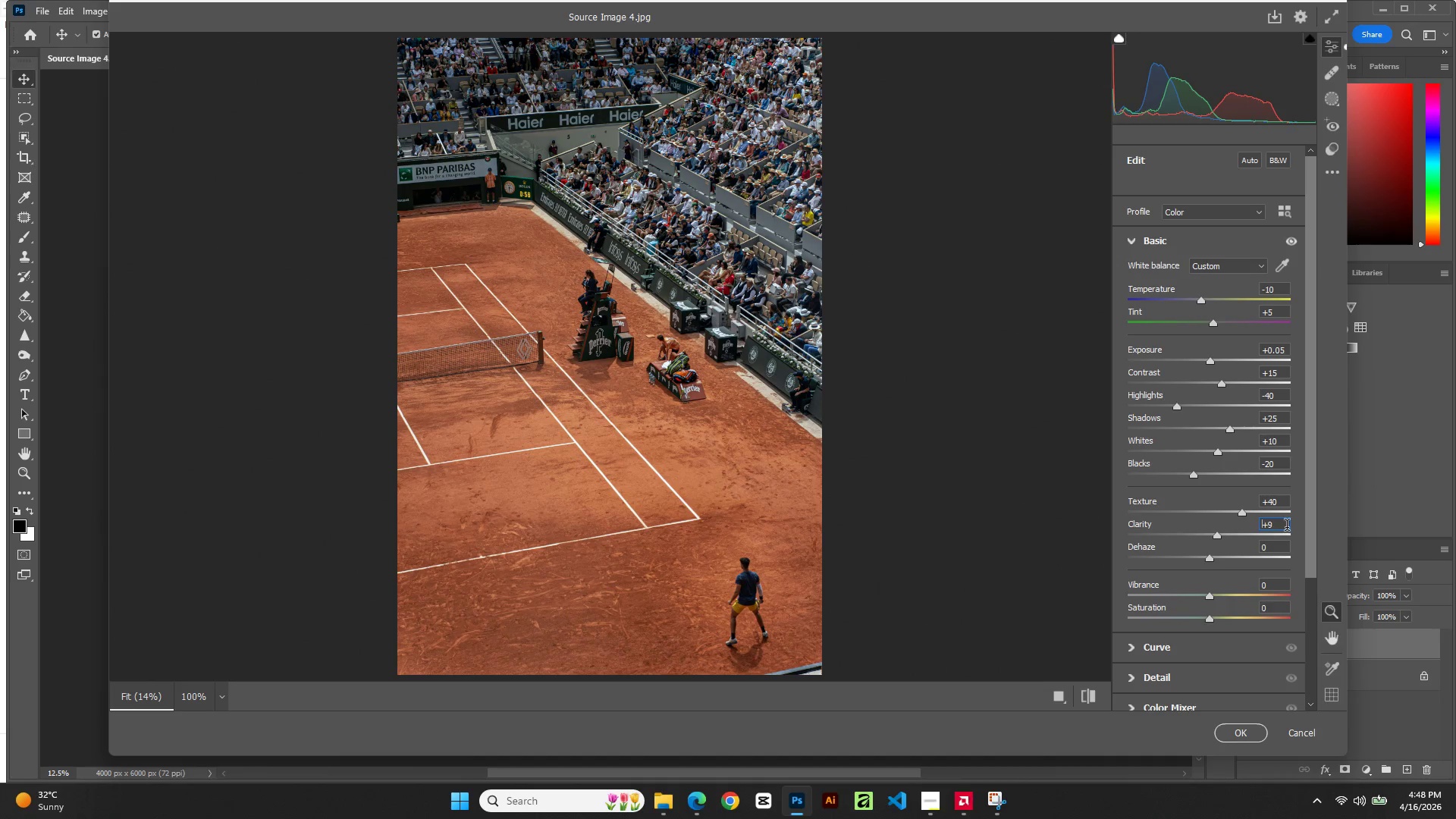 
key(ArrowUp)
 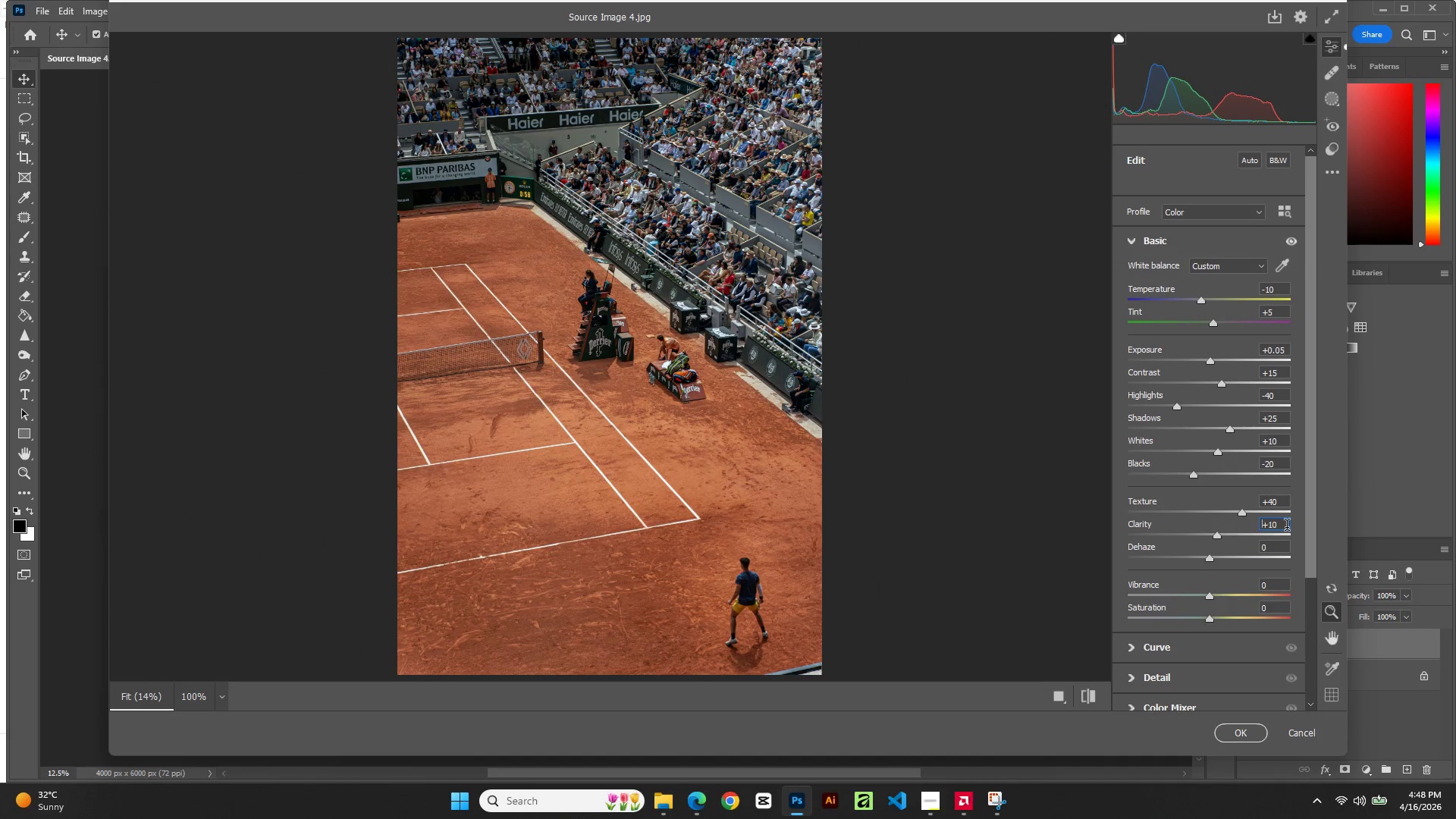 
key(ArrowUp)
 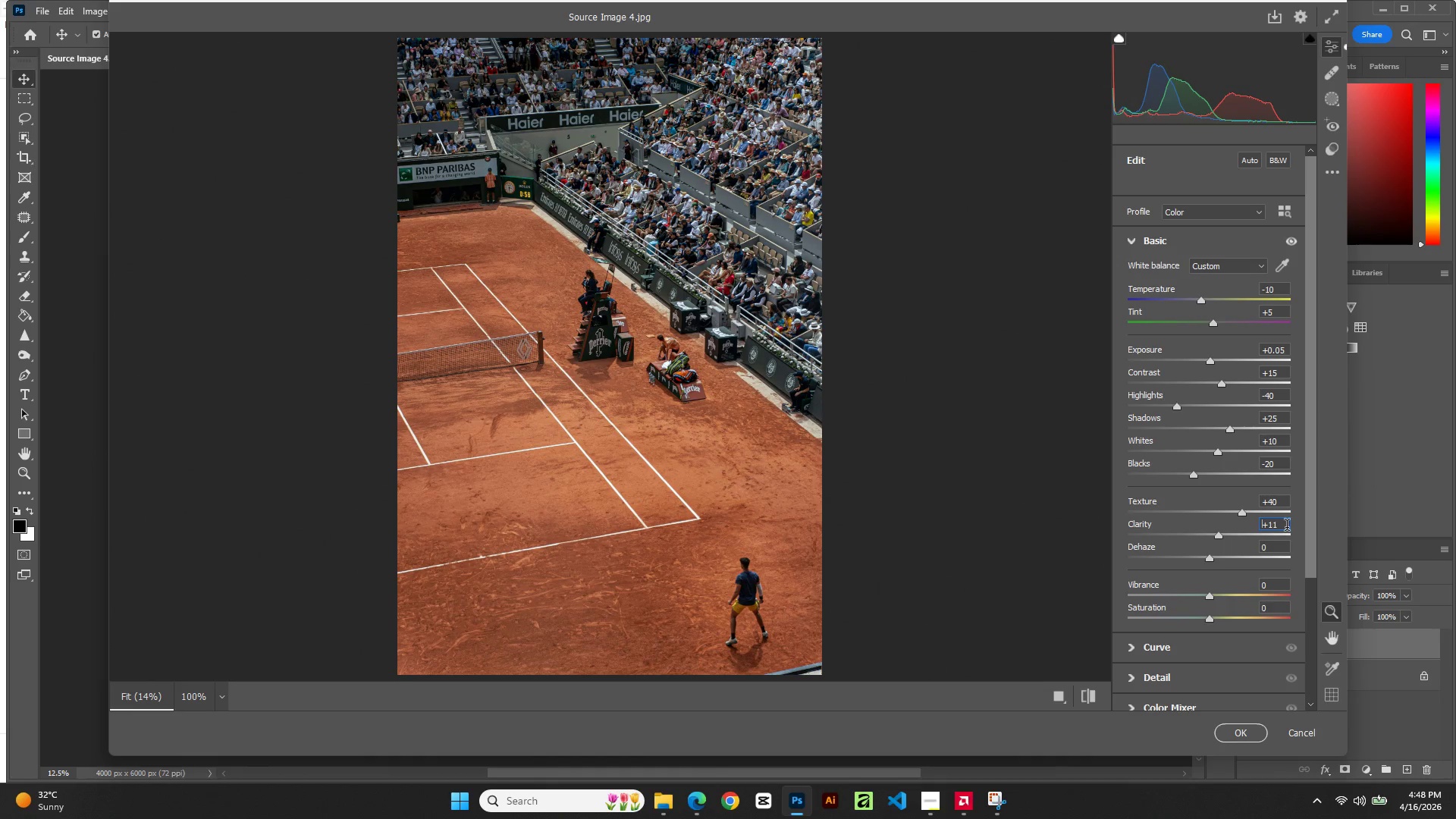 
key(ArrowUp)
 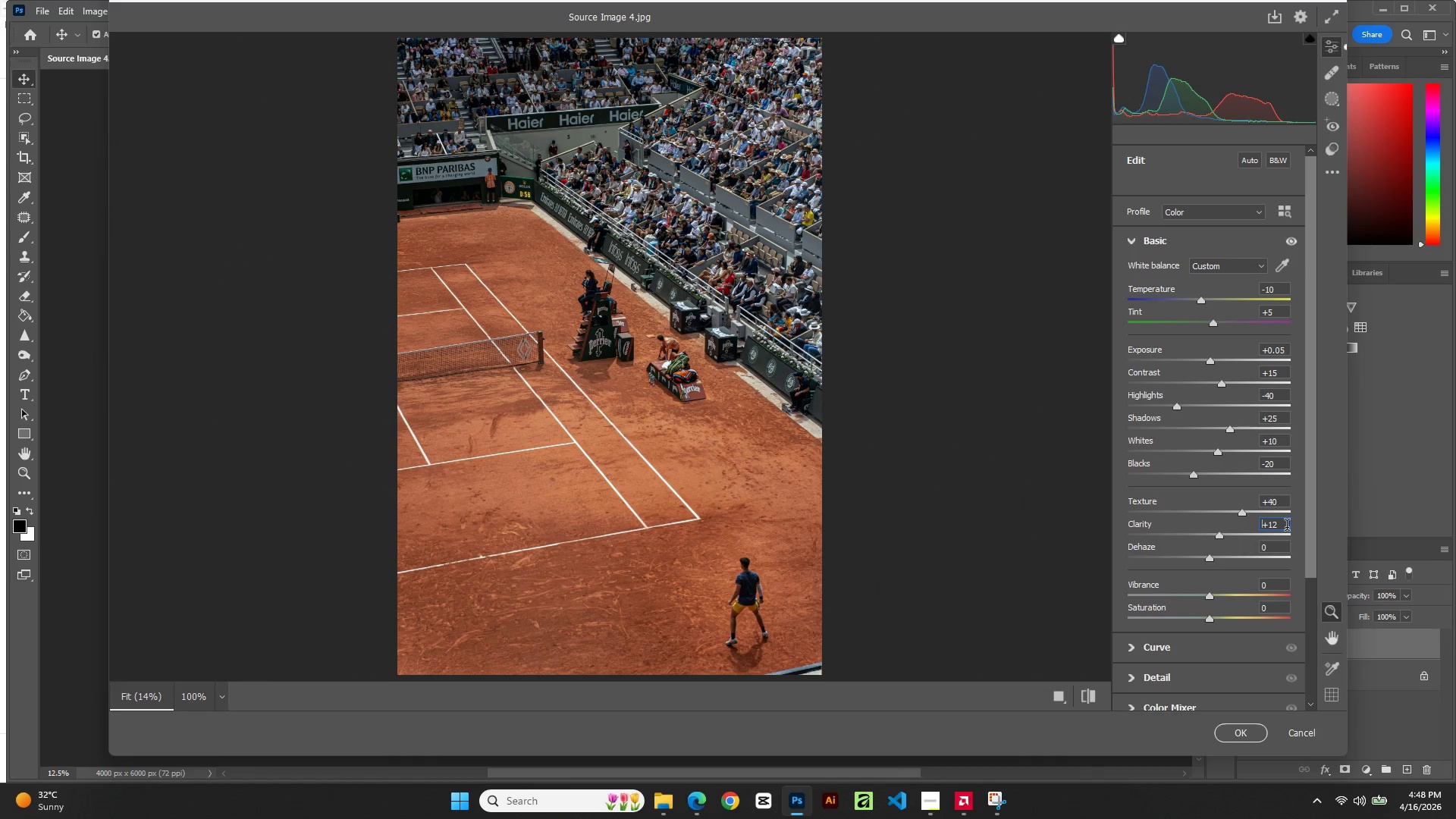 
key(ArrowUp)
 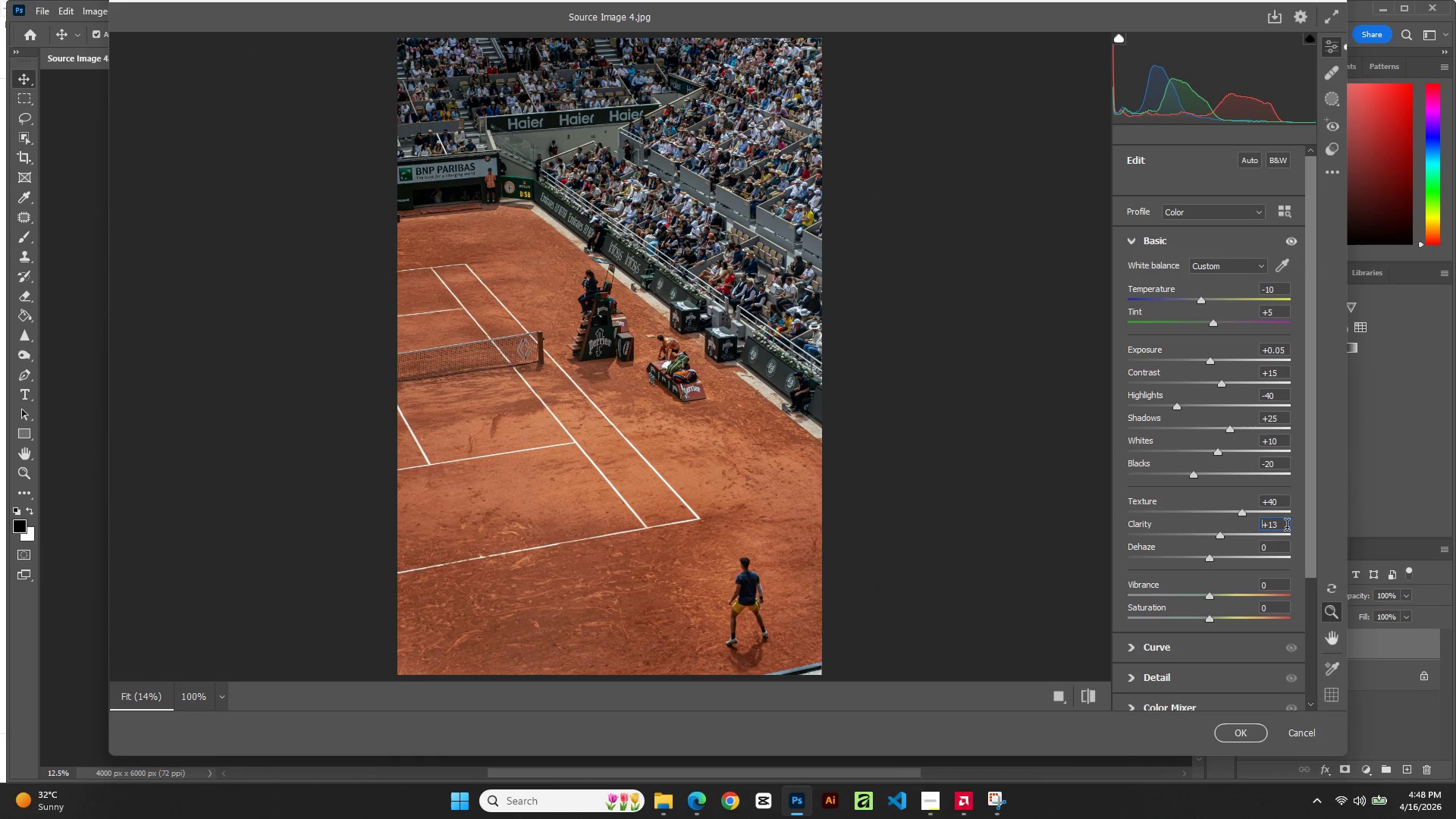 
key(ArrowUp)
 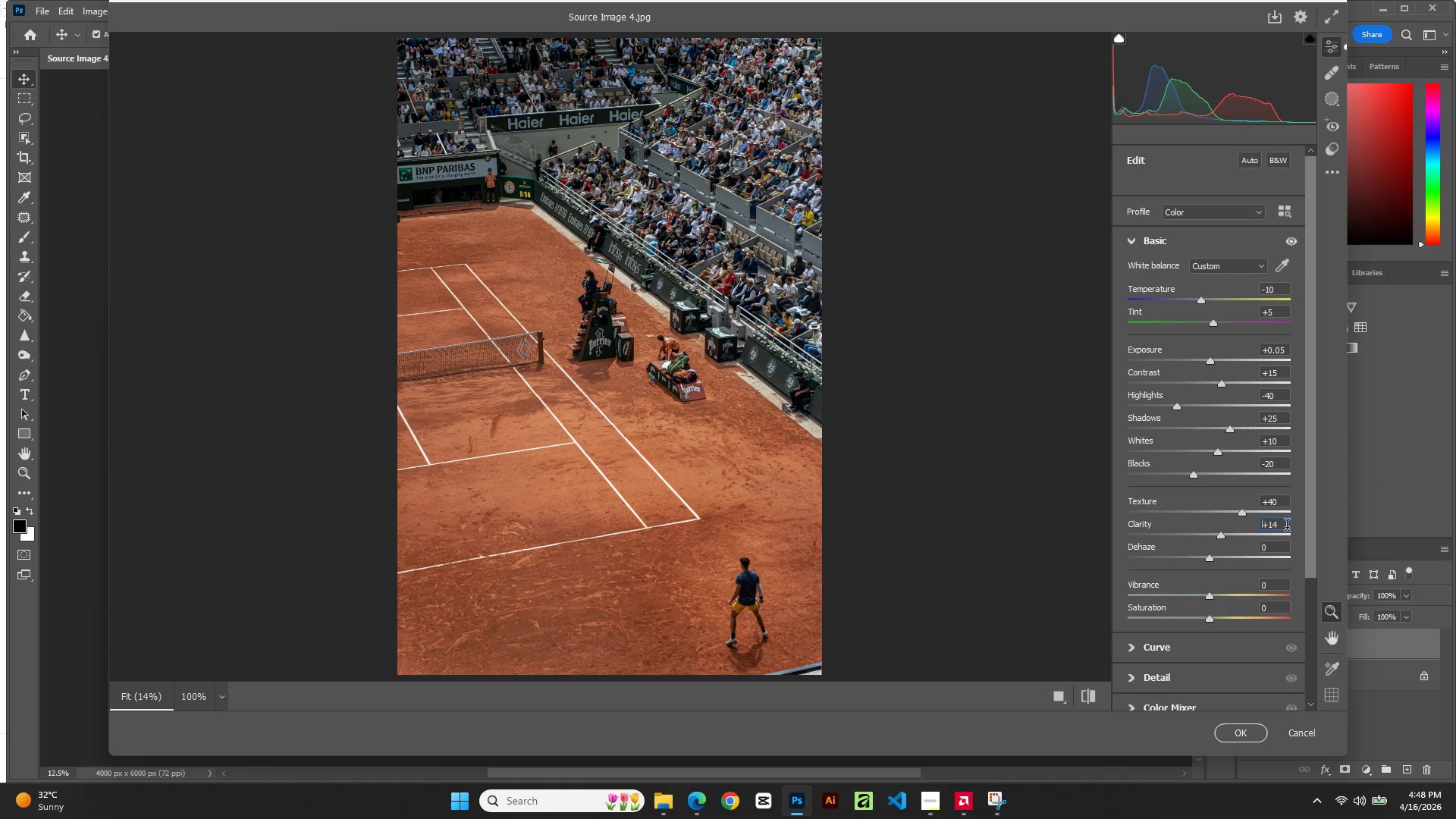 
key(ArrowUp)
 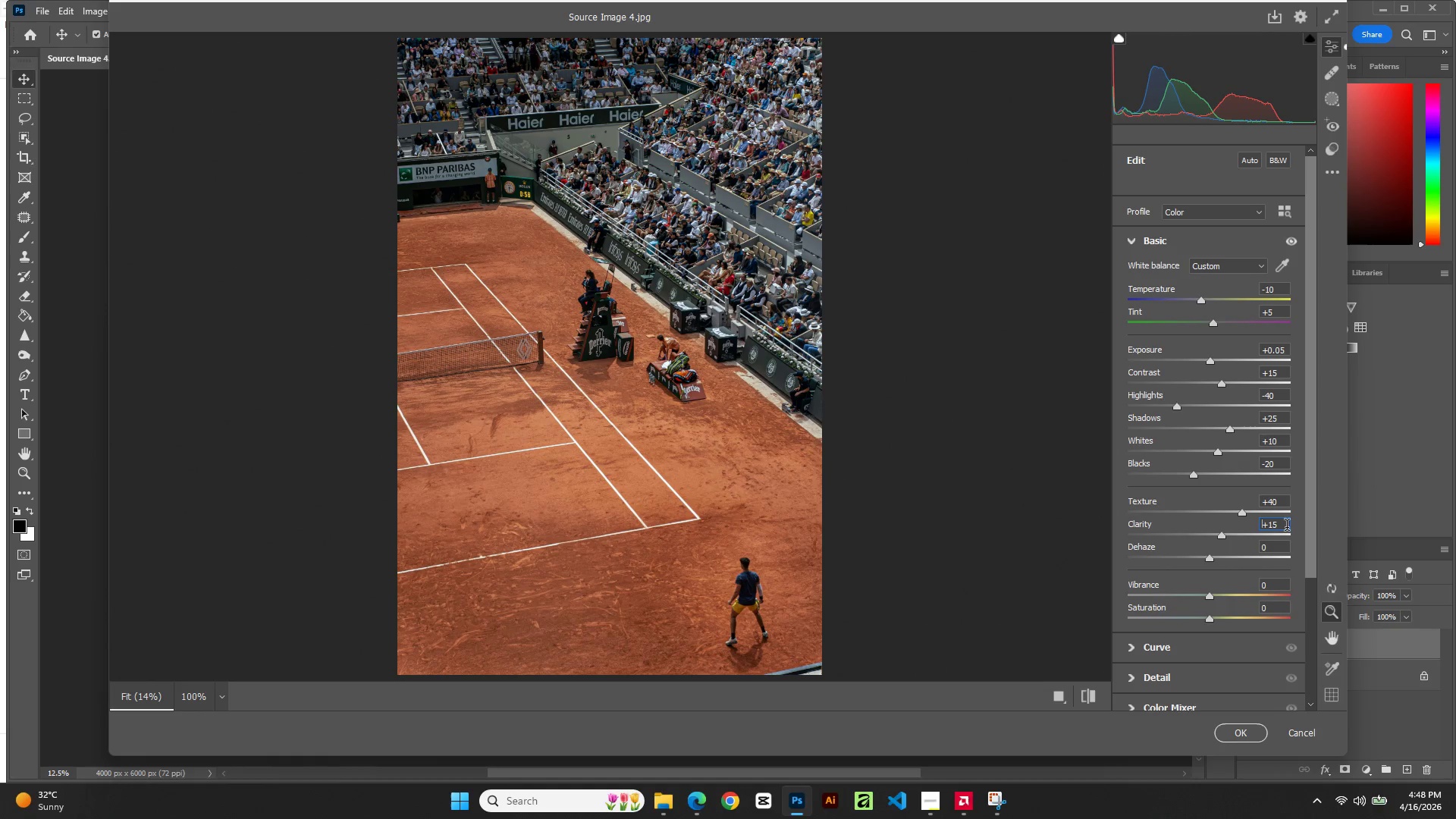 
key(ArrowUp)
 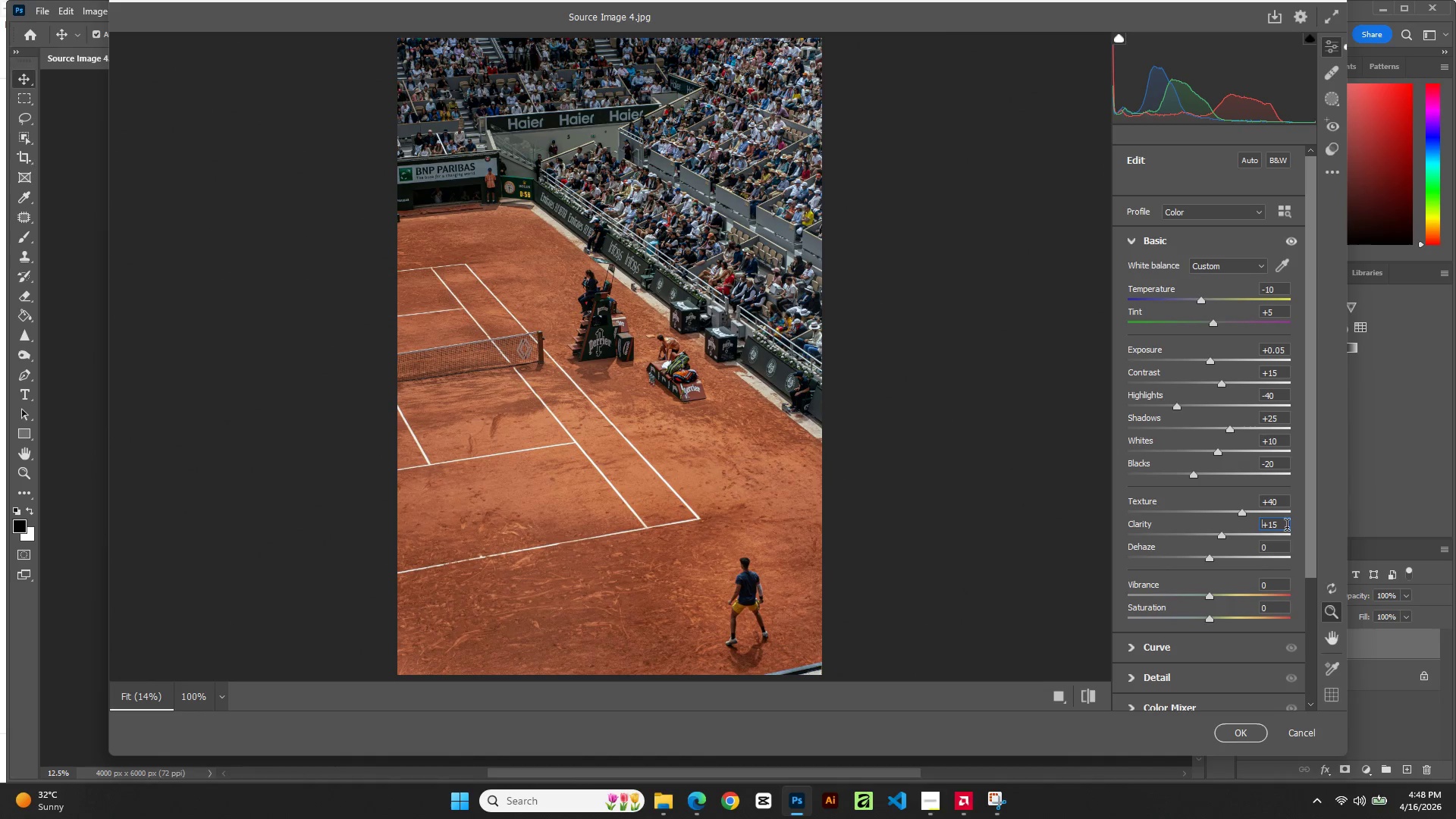 
key(ArrowUp)
 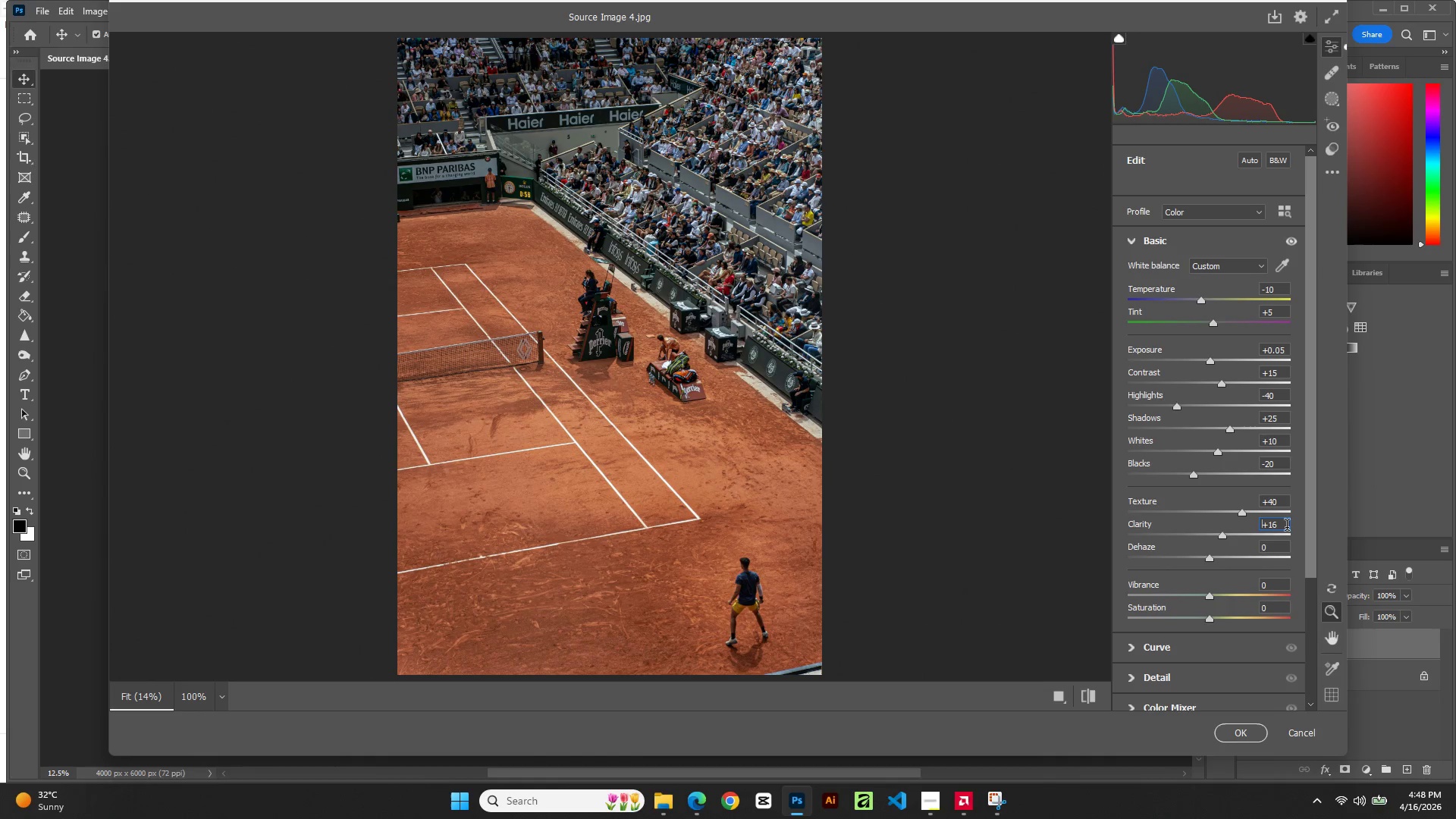 
key(ArrowUp)
 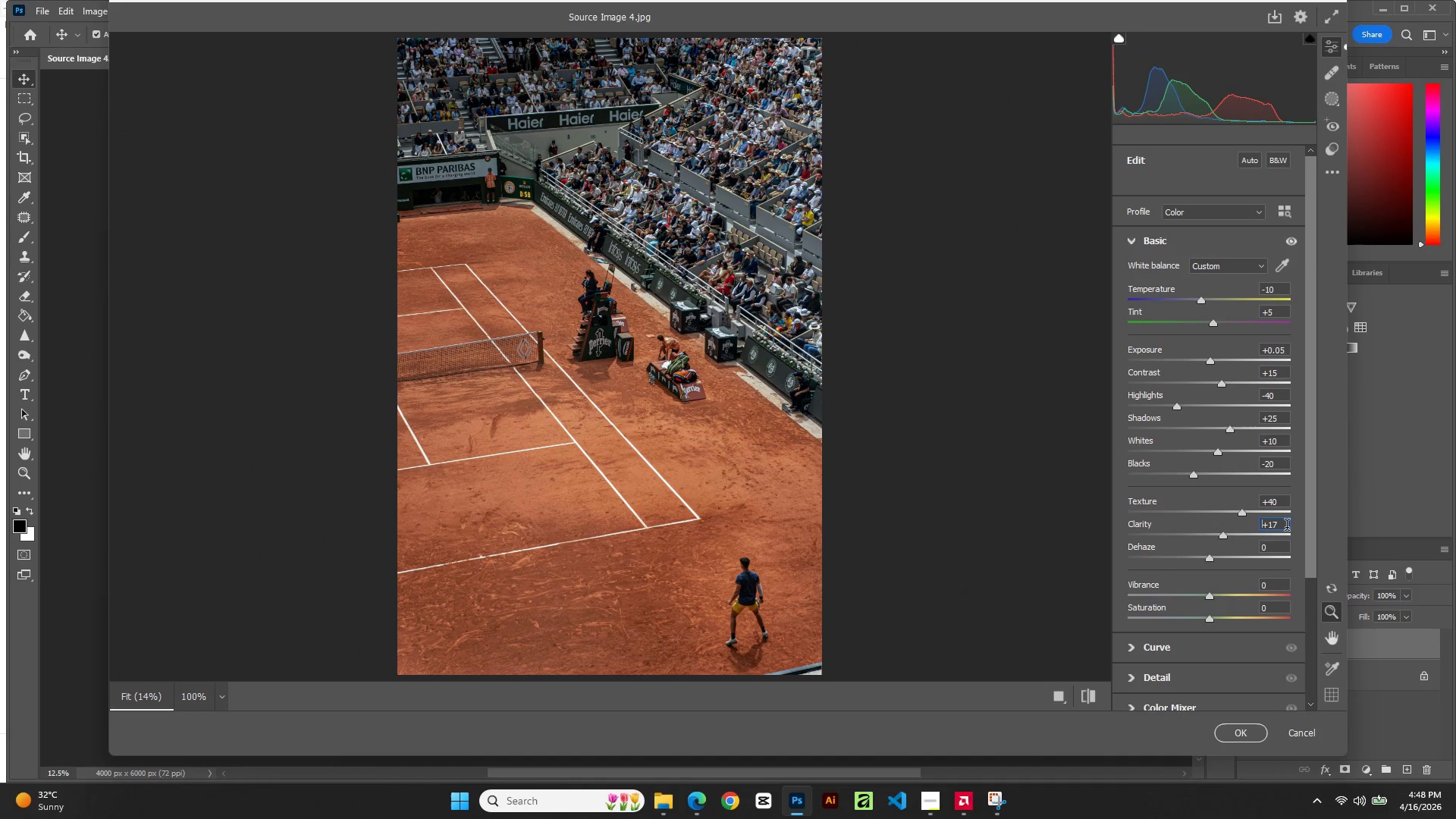 
key(ArrowUp)
 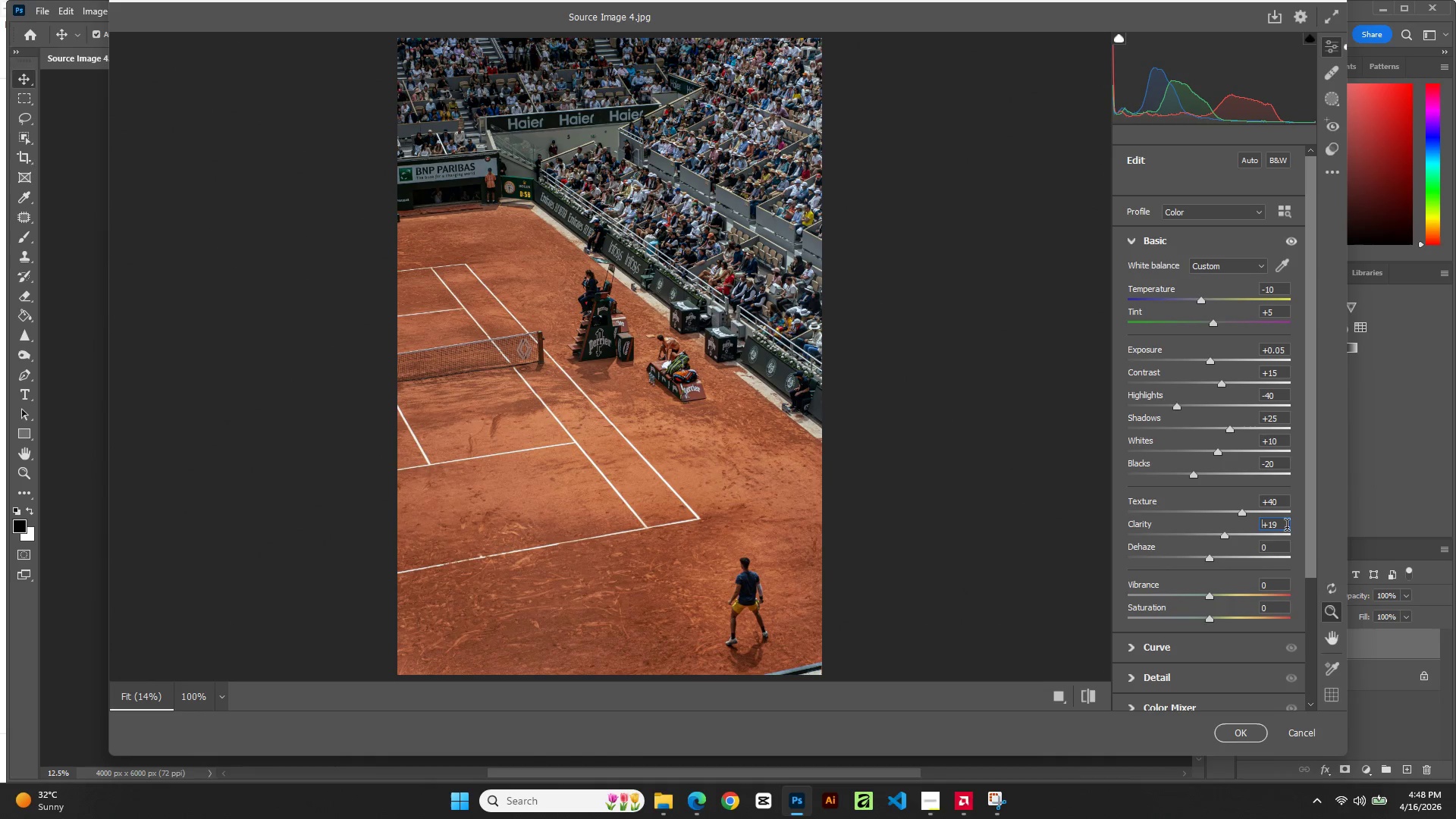 
key(ArrowUp)
 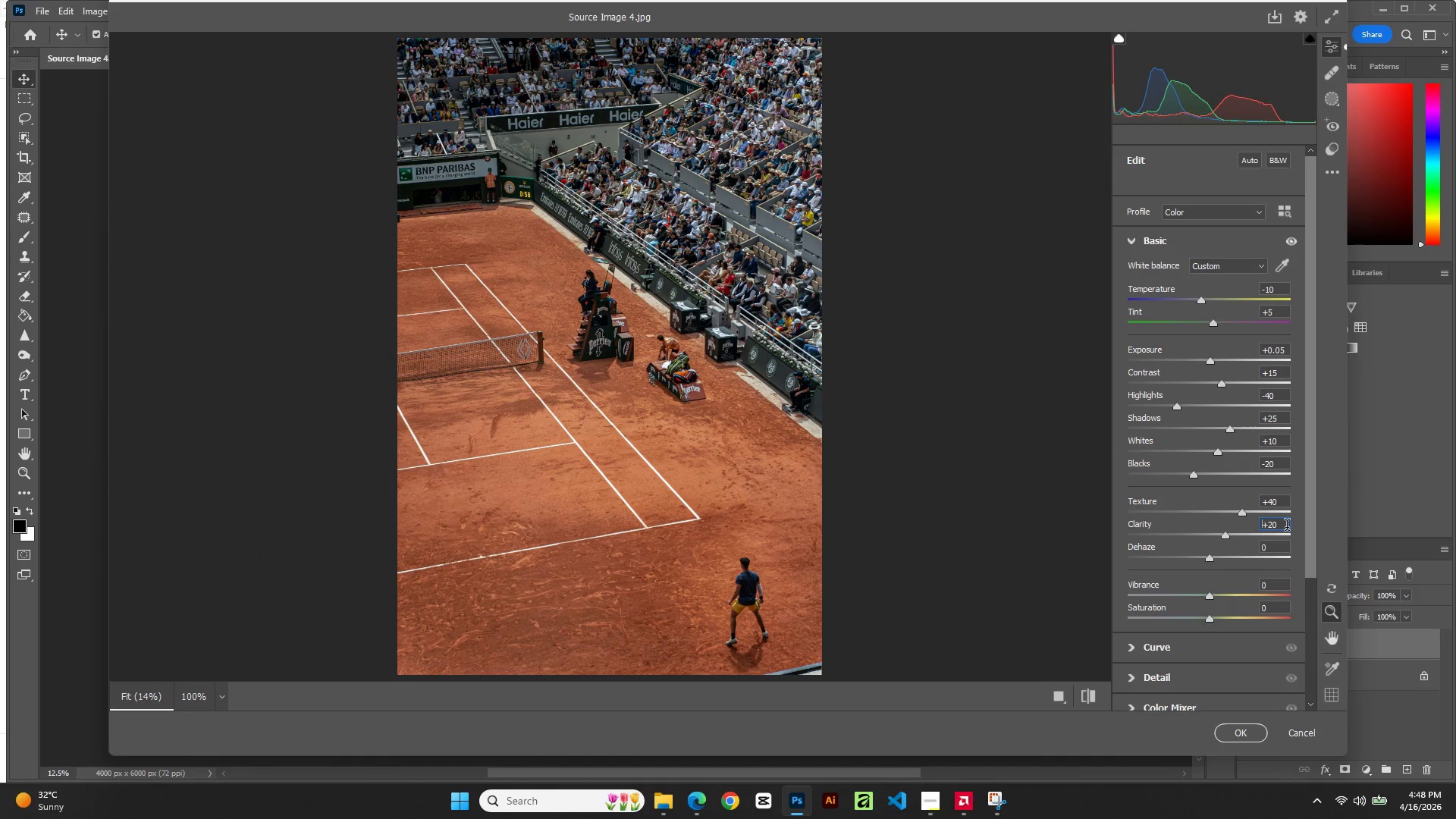 
key(ArrowUp)
 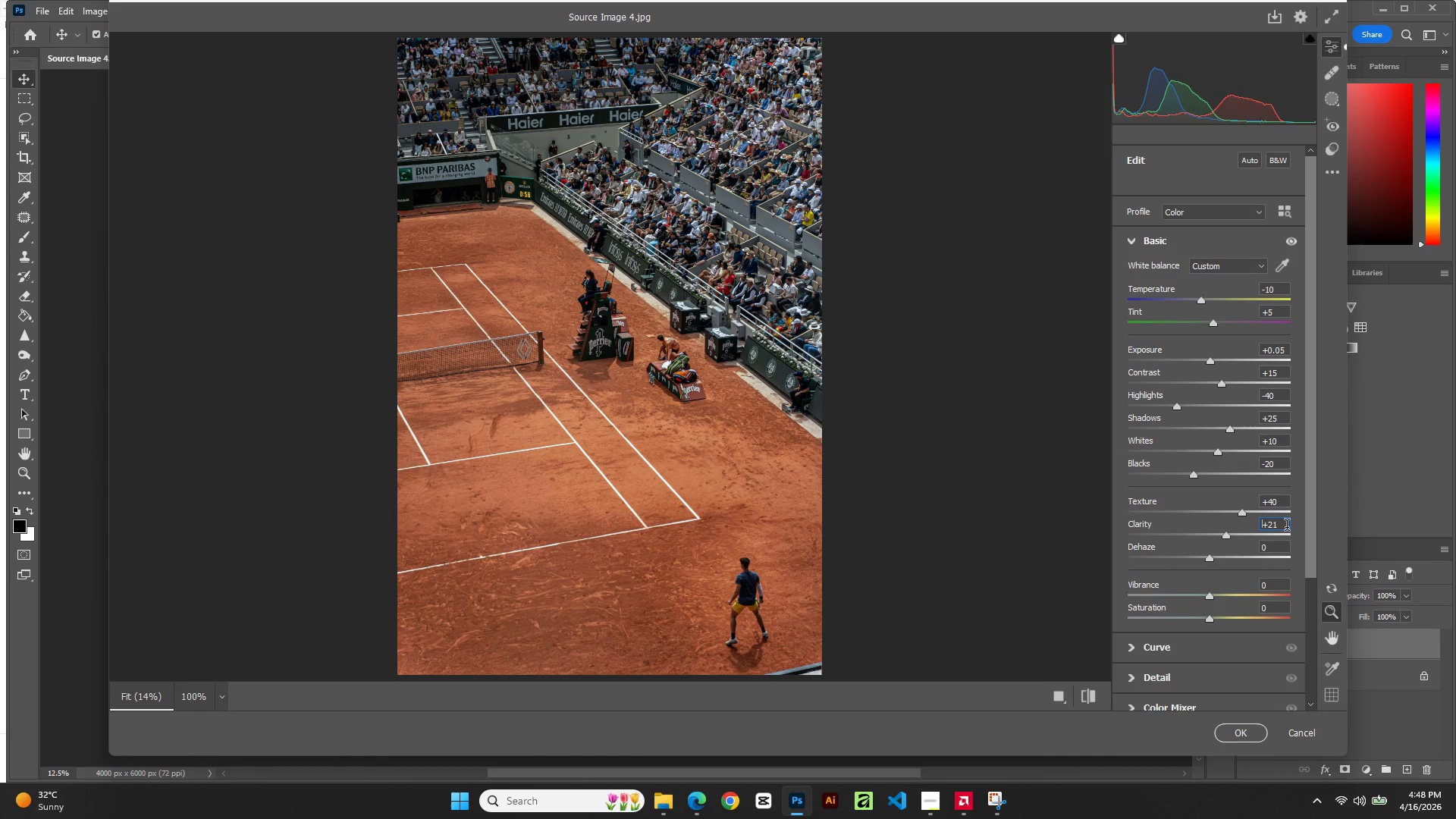 
key(ArrowUp)
 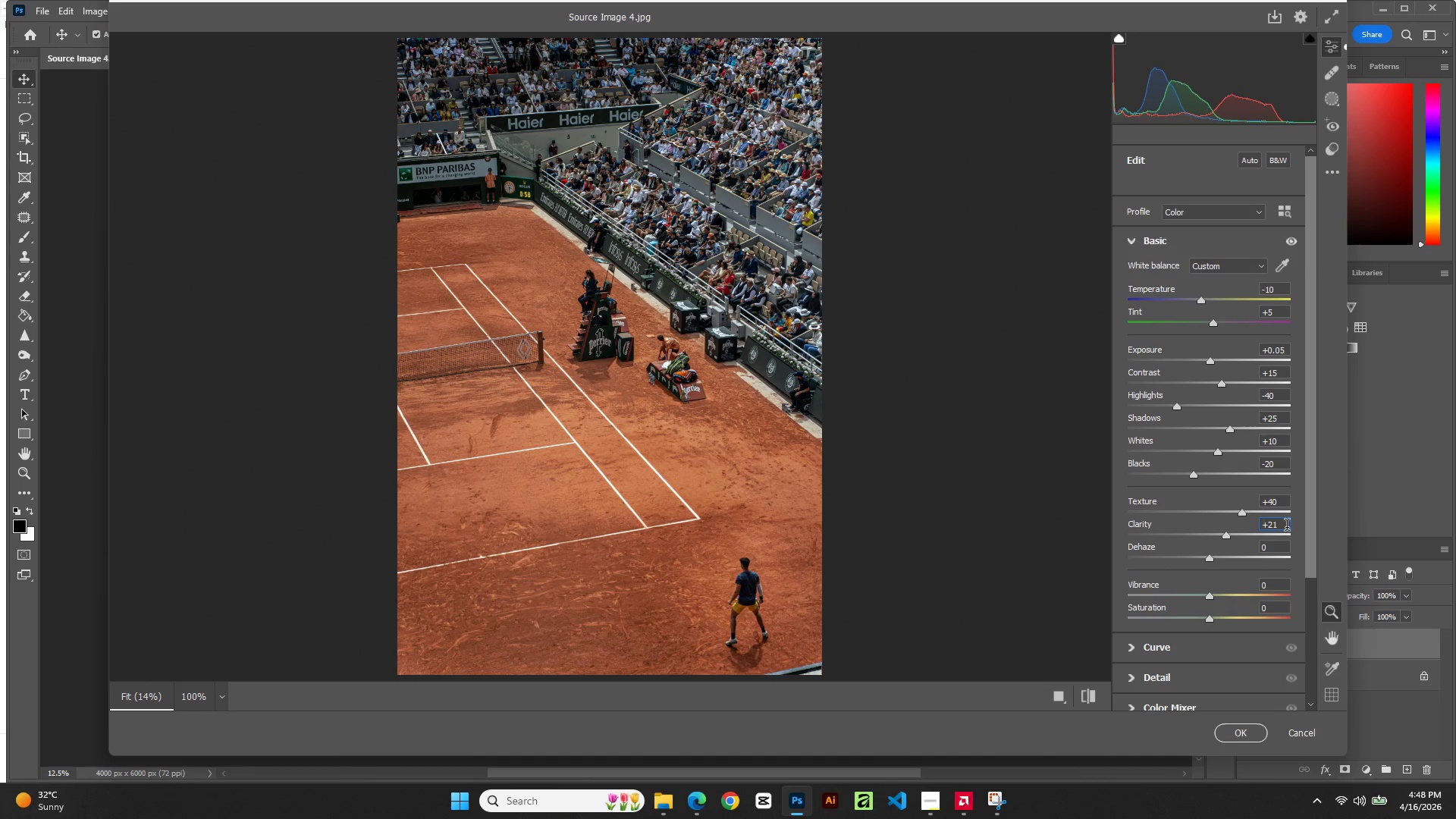 
key(ArrowDown)
 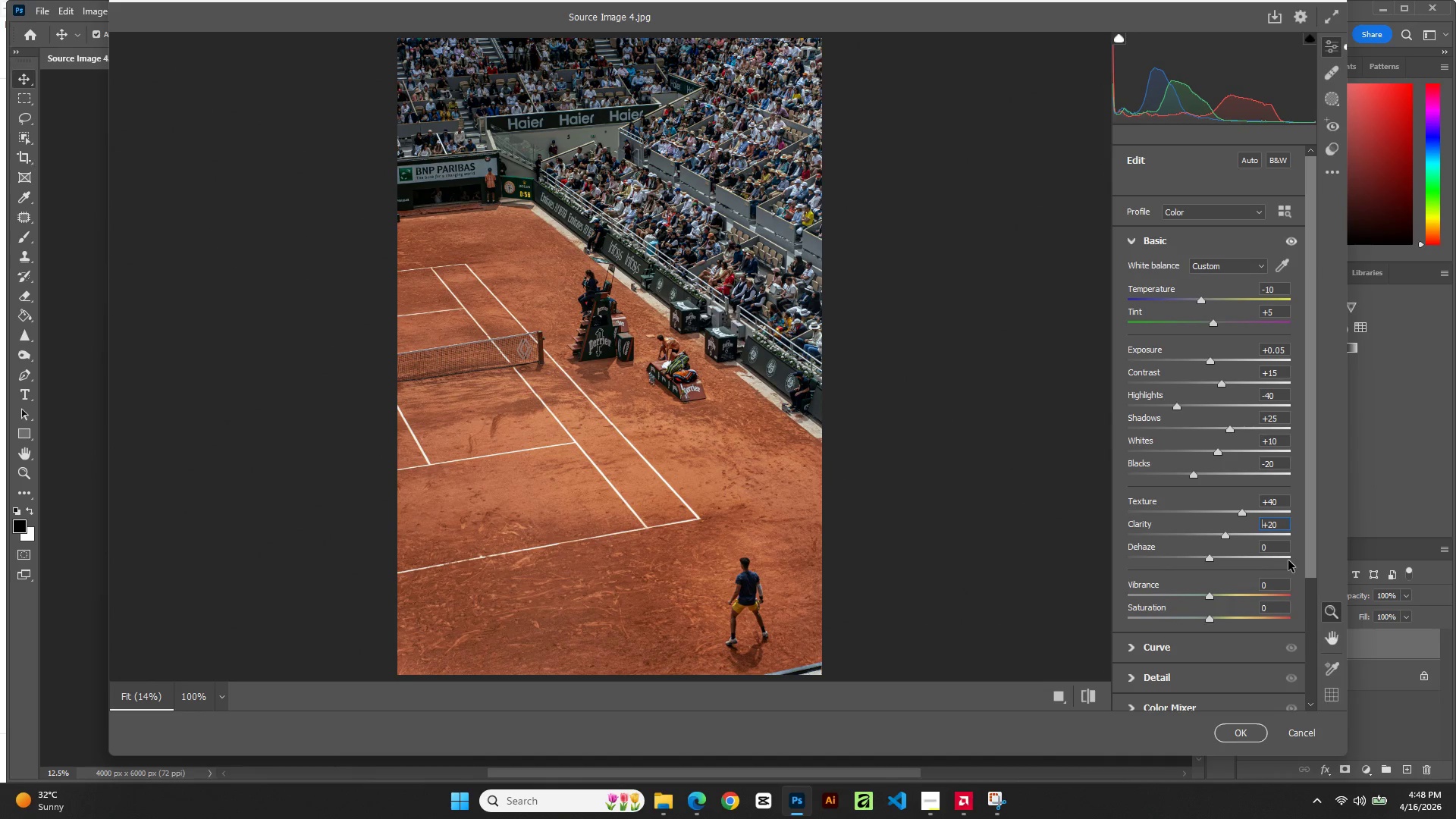 
double_click([1281, 549])
 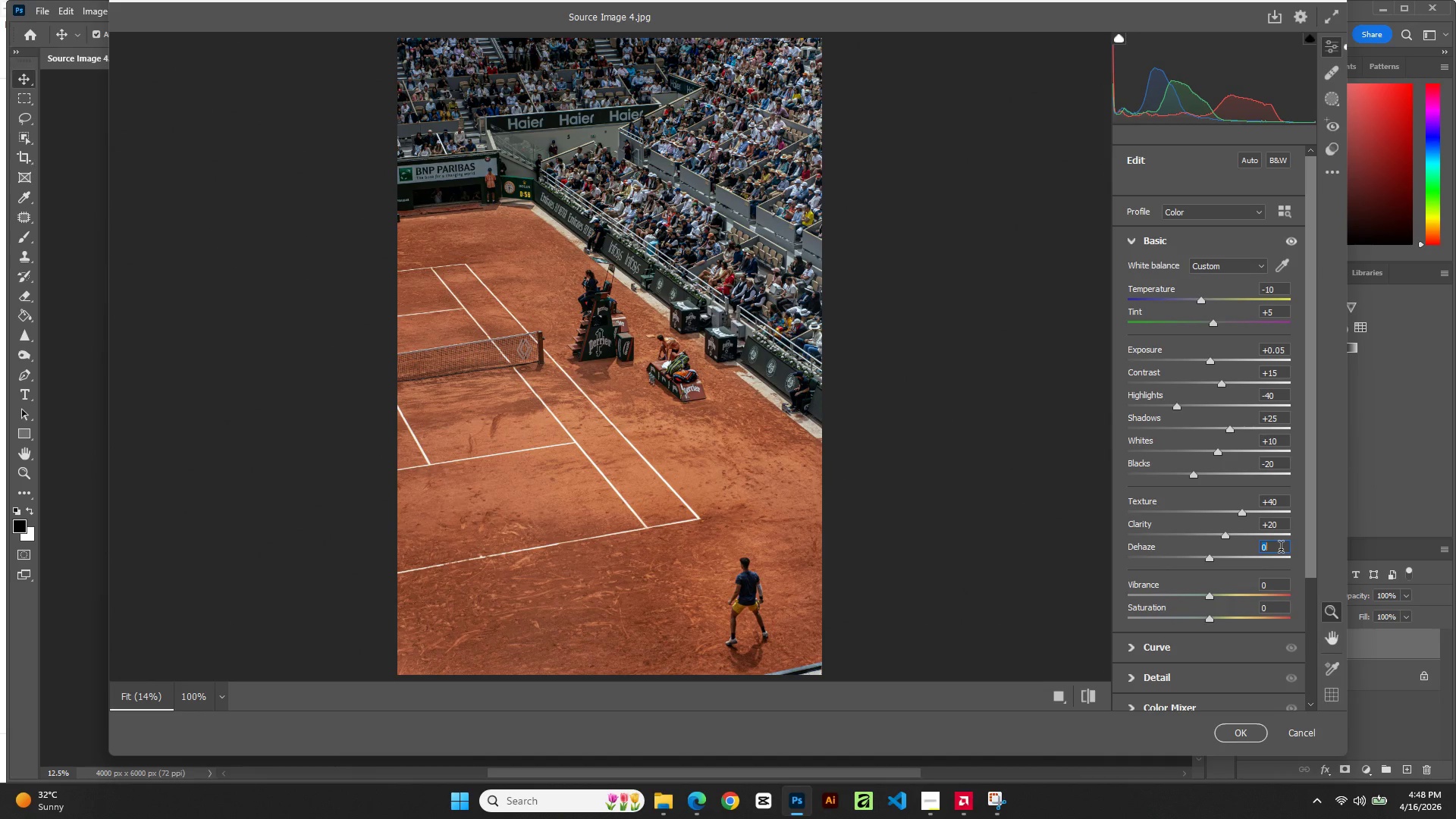 
key(ArrowUp)
 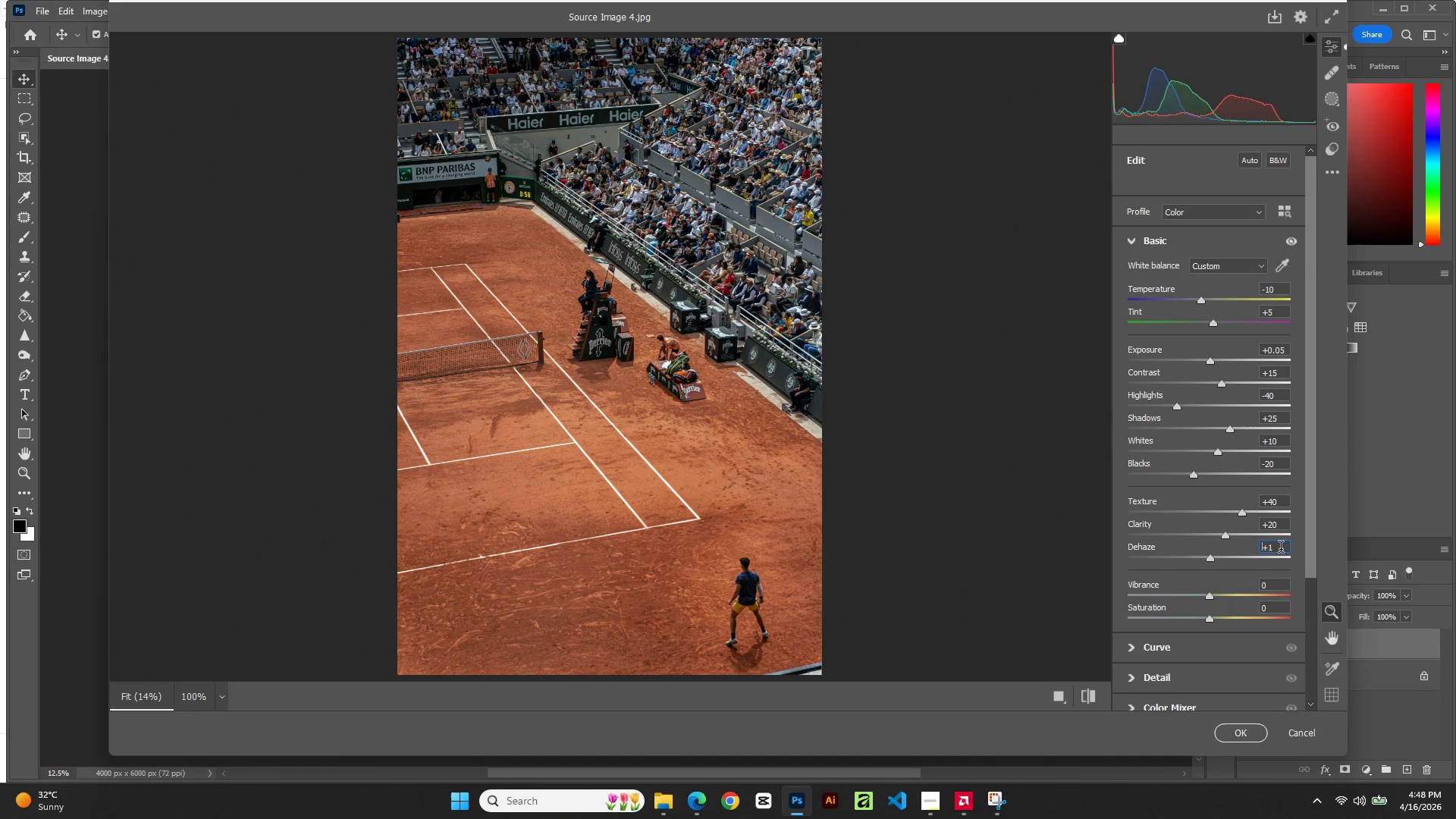 
key(ArrowUp)
 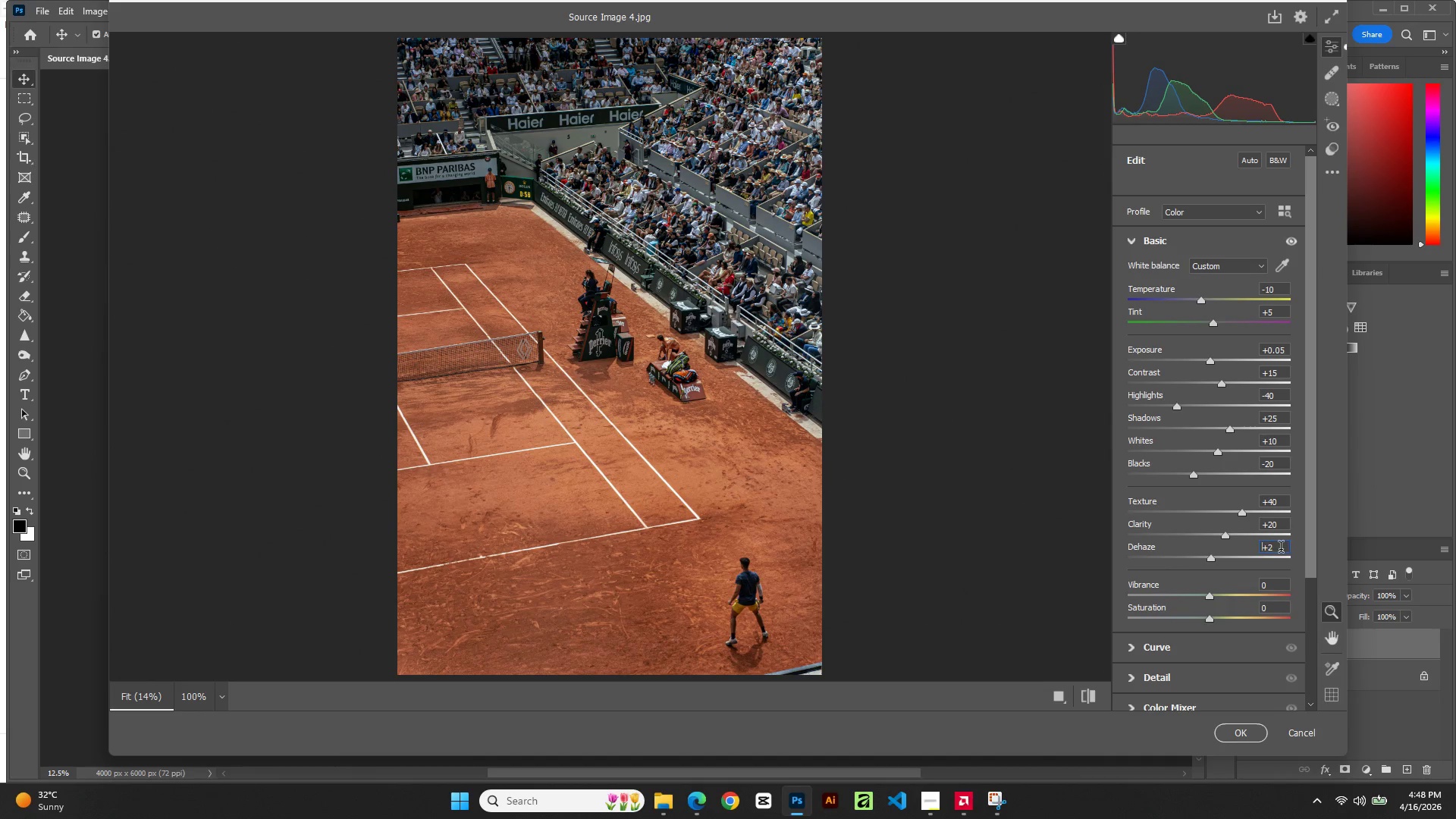 
key(ArrowUp)
 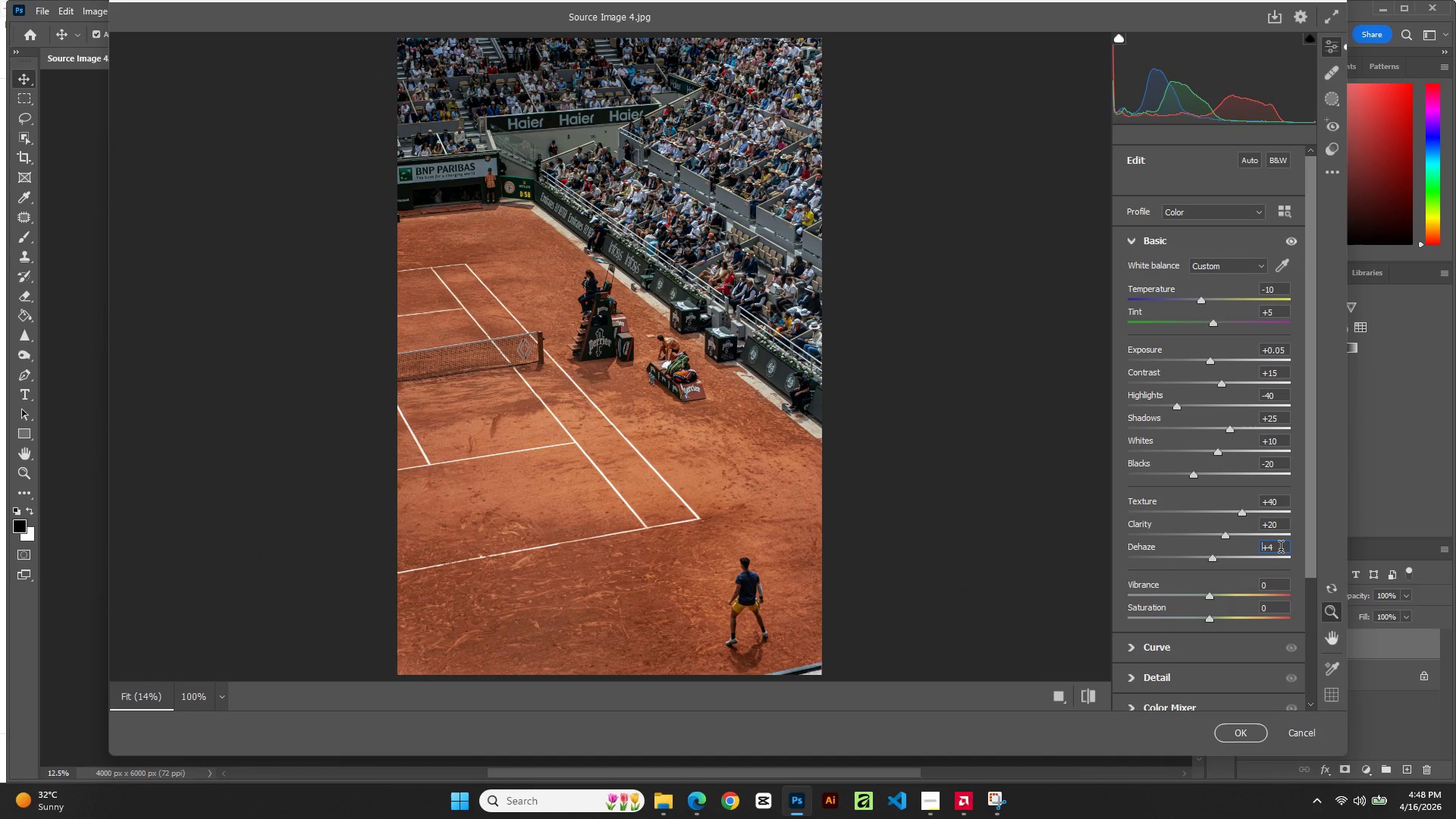 
key(ArrowUp)
 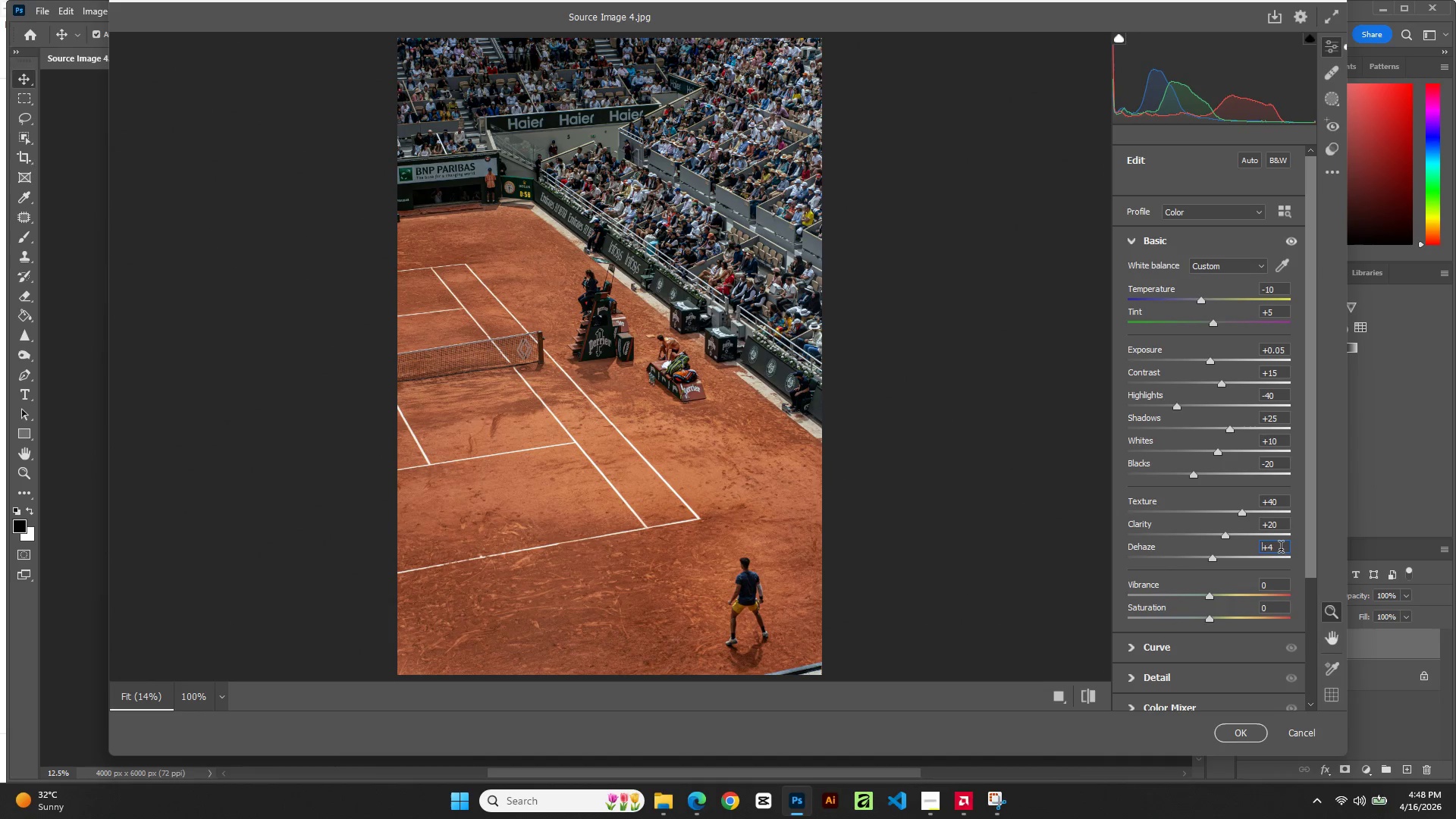 
key(ArrowUp)
 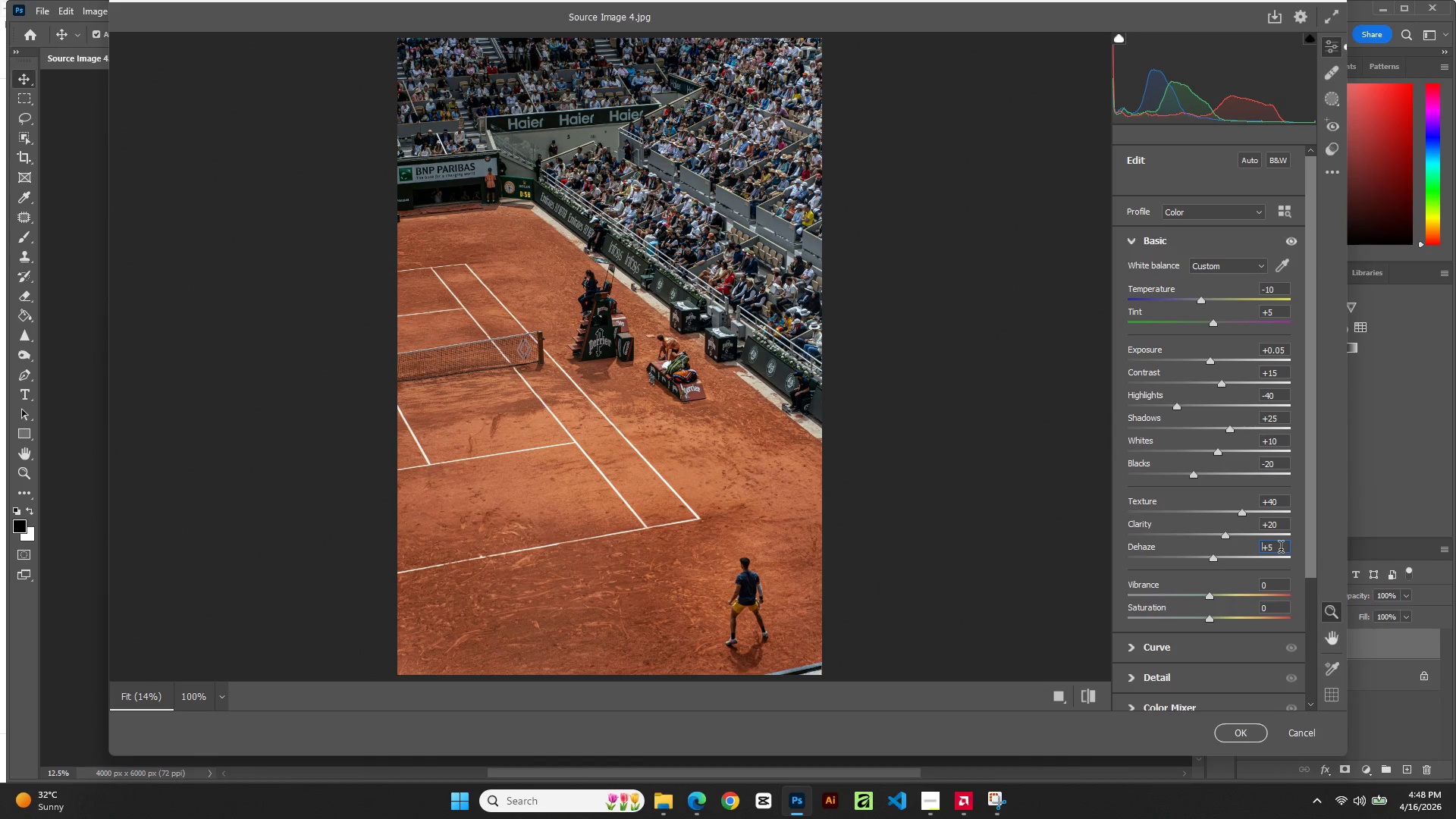 
double_click([1274, 585])
 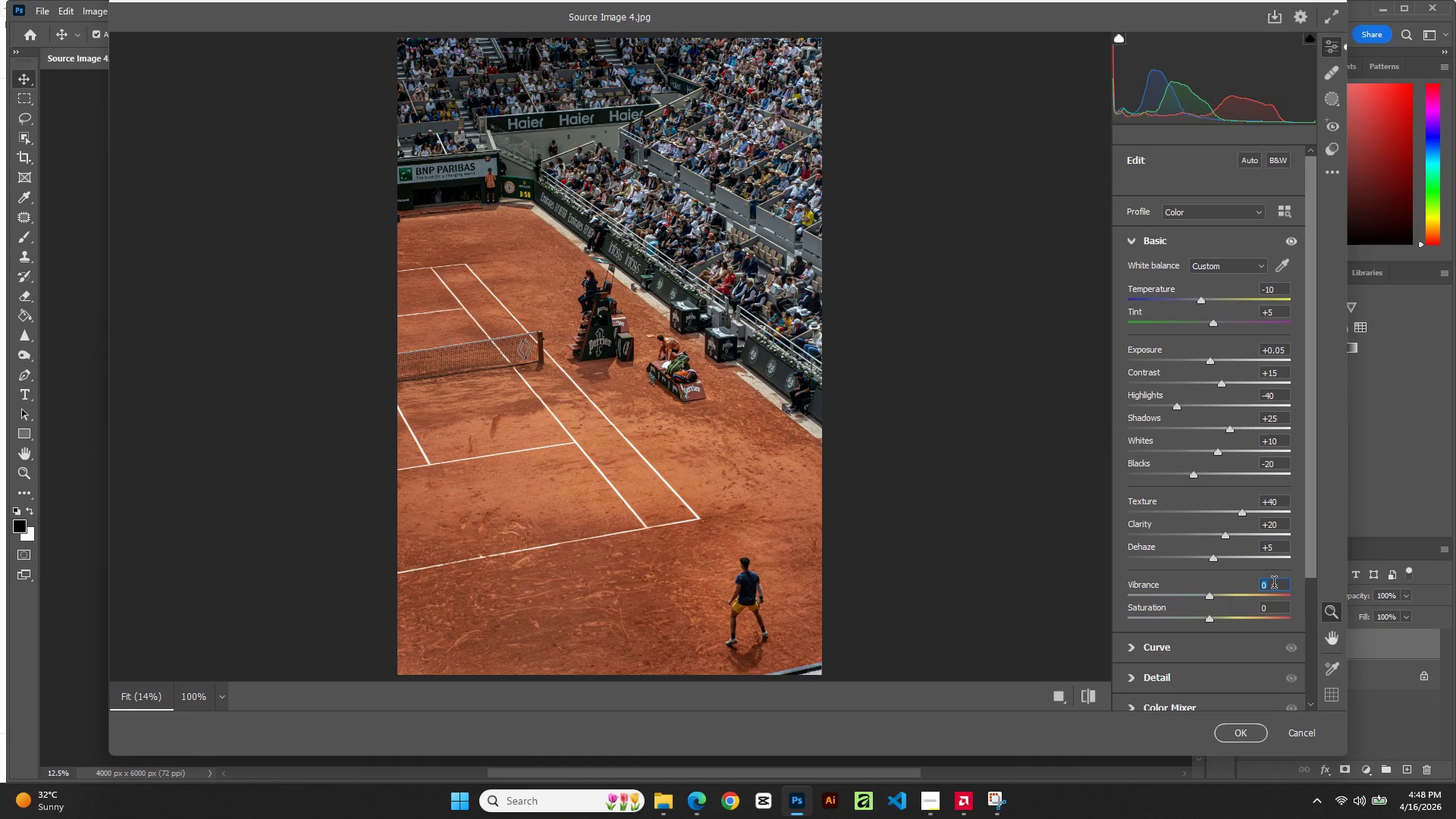 
key(ArrowUp)
 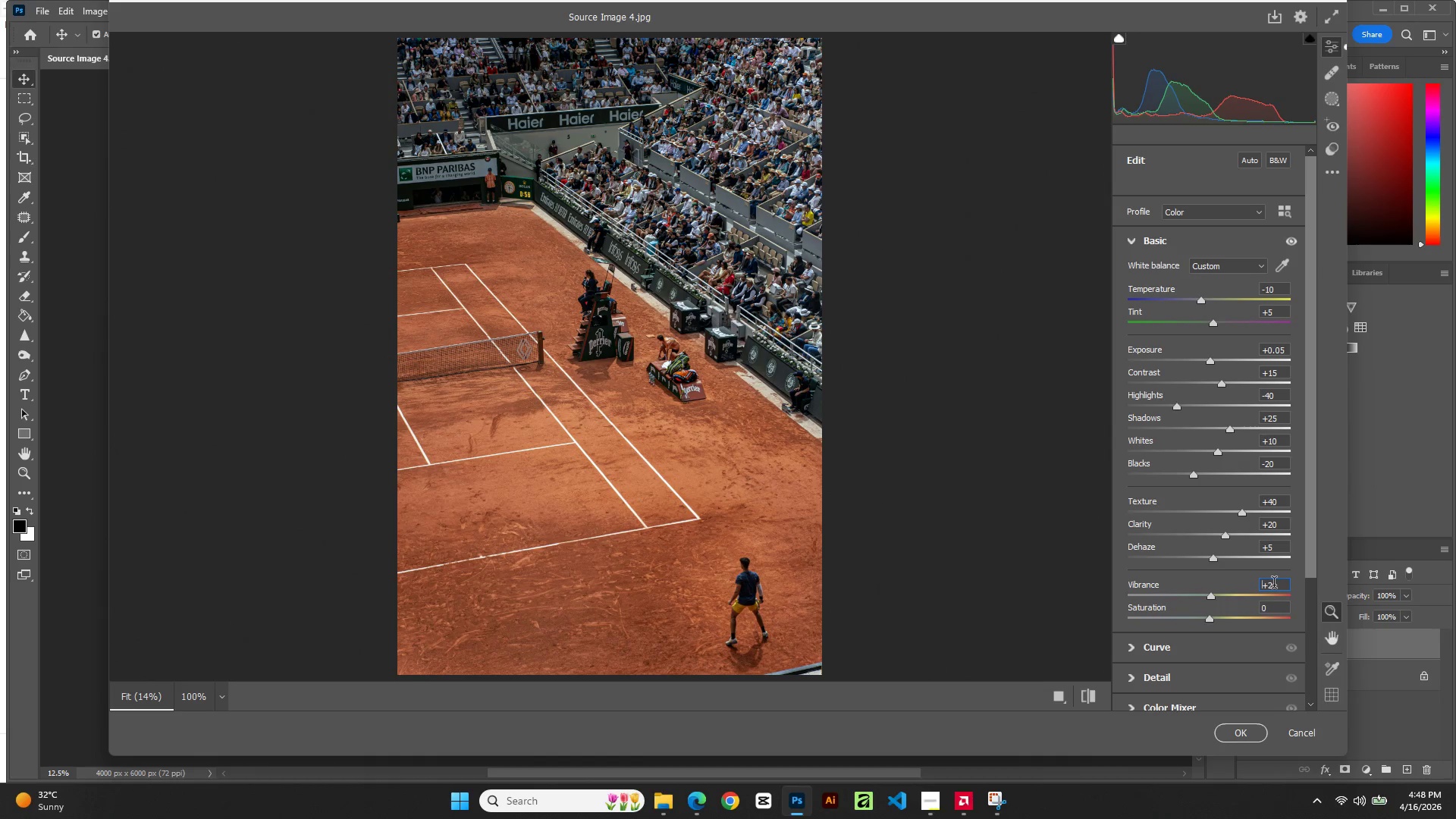 
key(ArrowUp)
 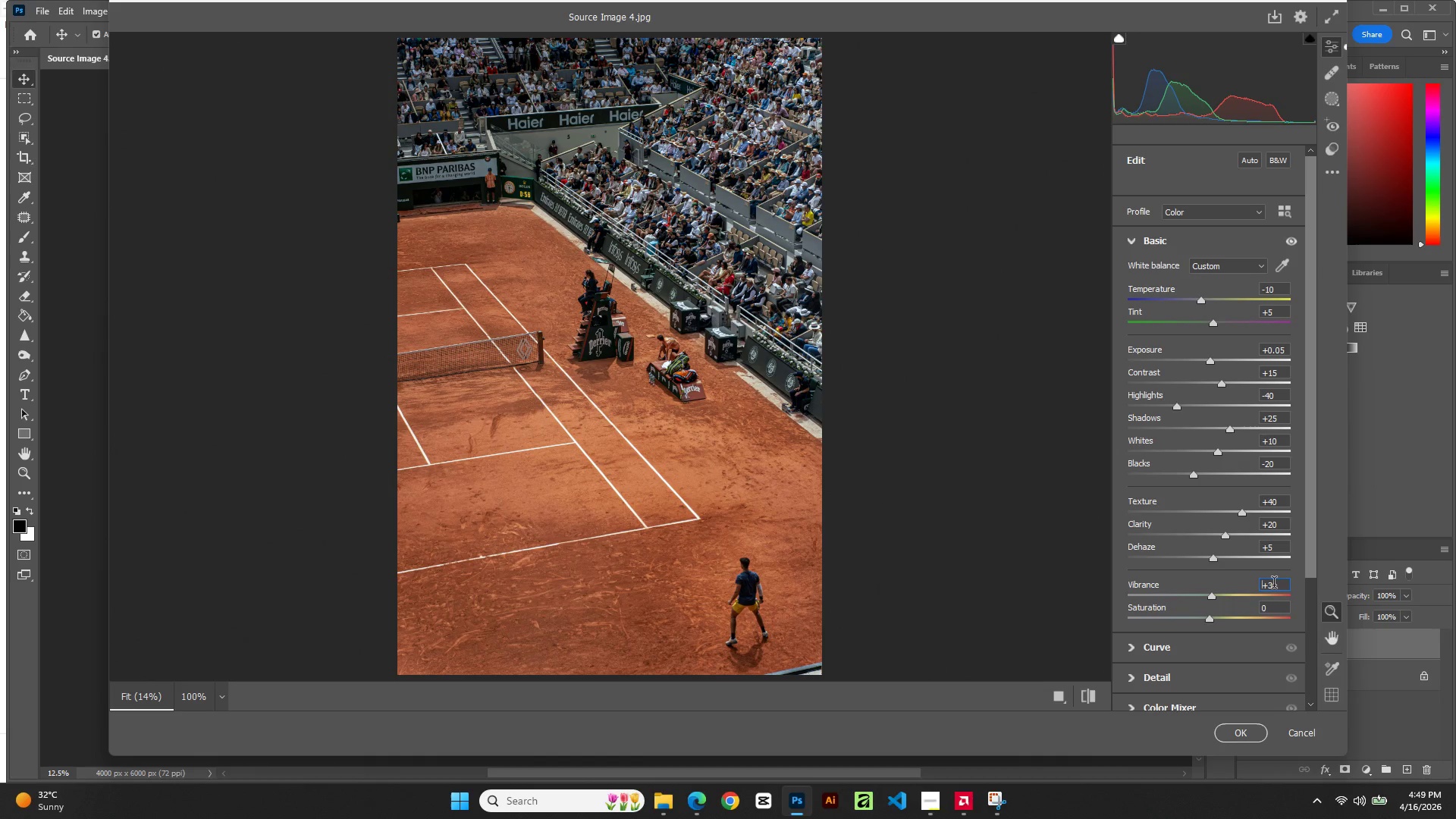 
key(ArrowUp)
 